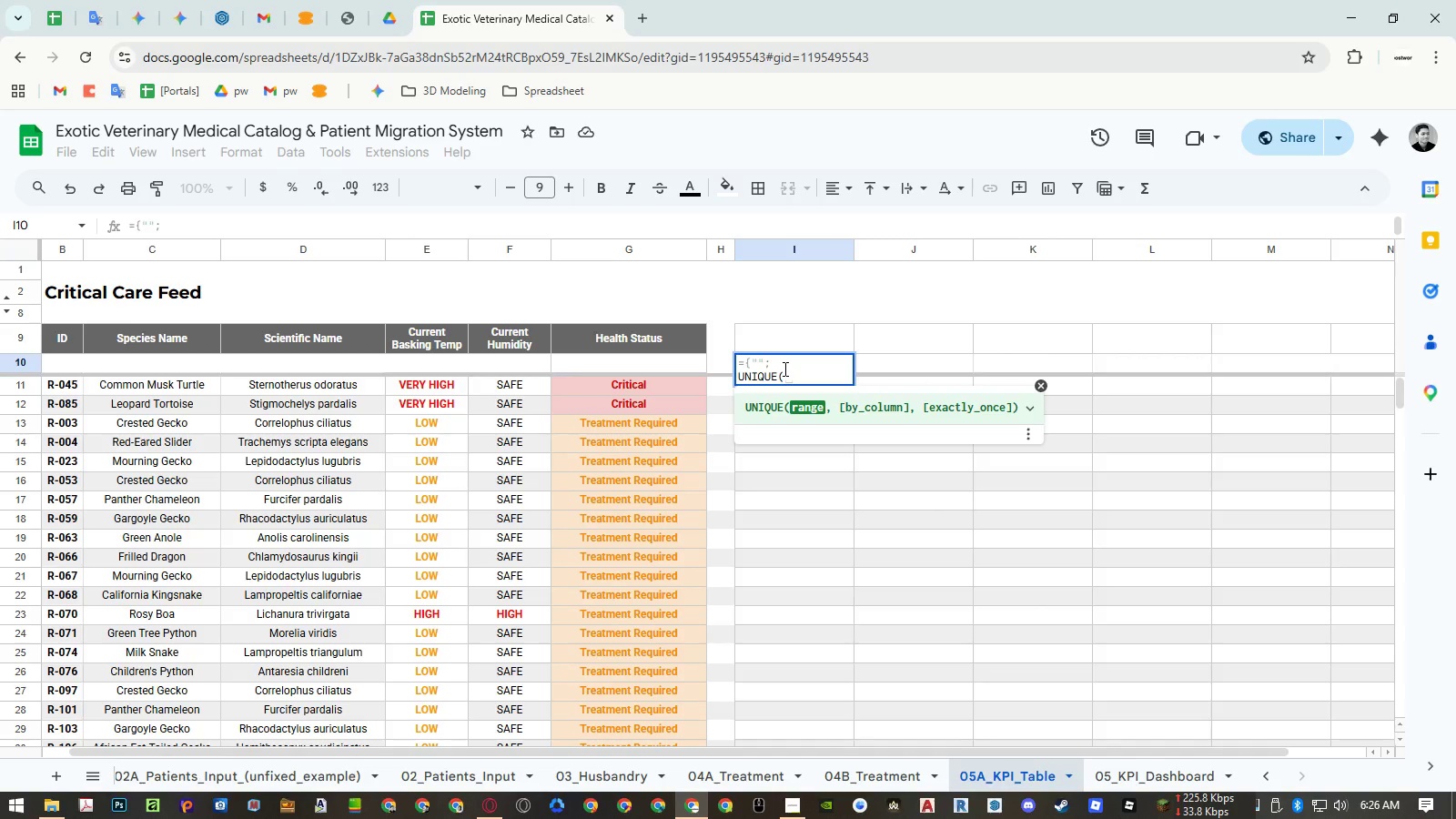 
left_click([483, 770])
 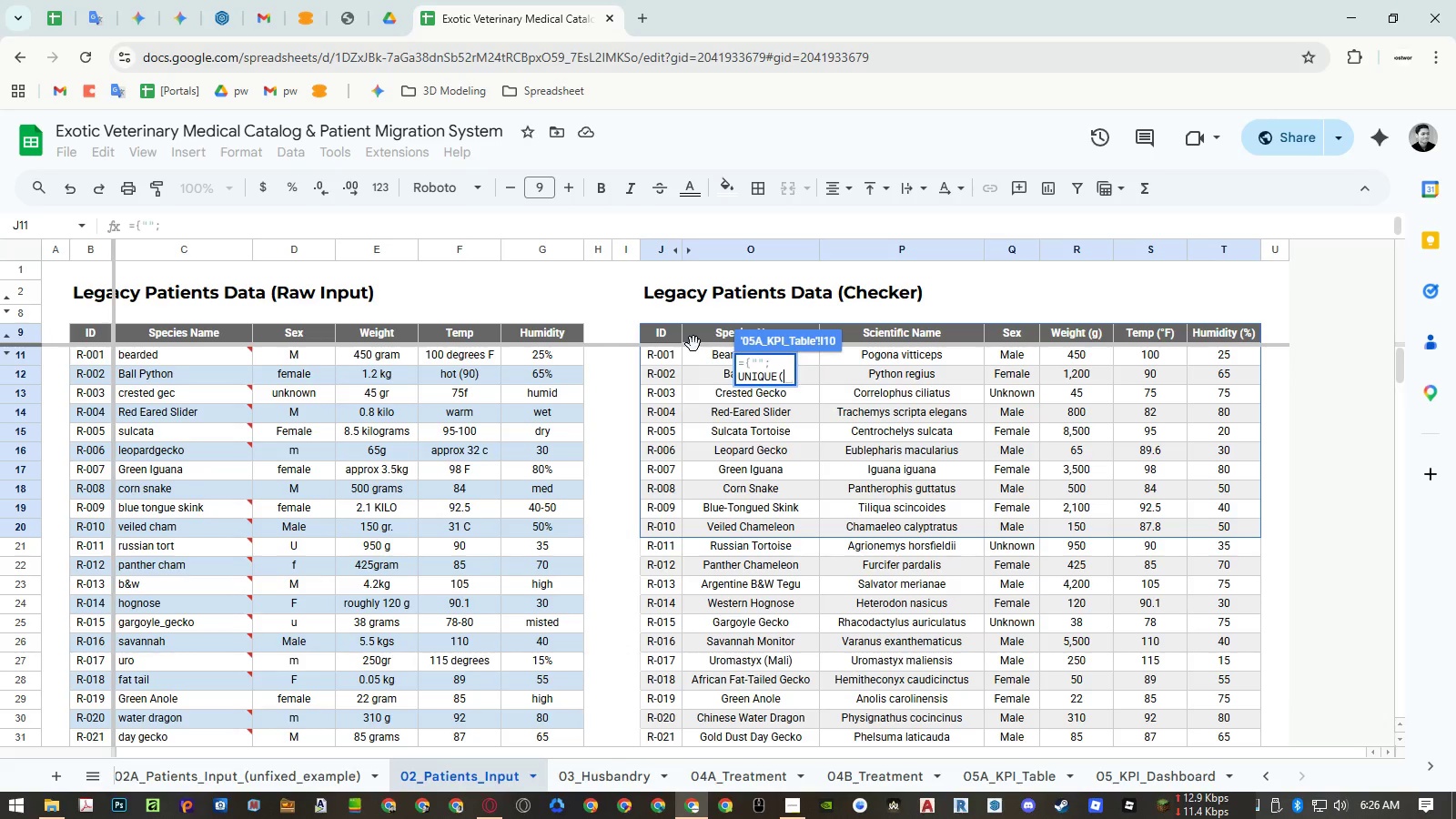 
wait(8.23)
 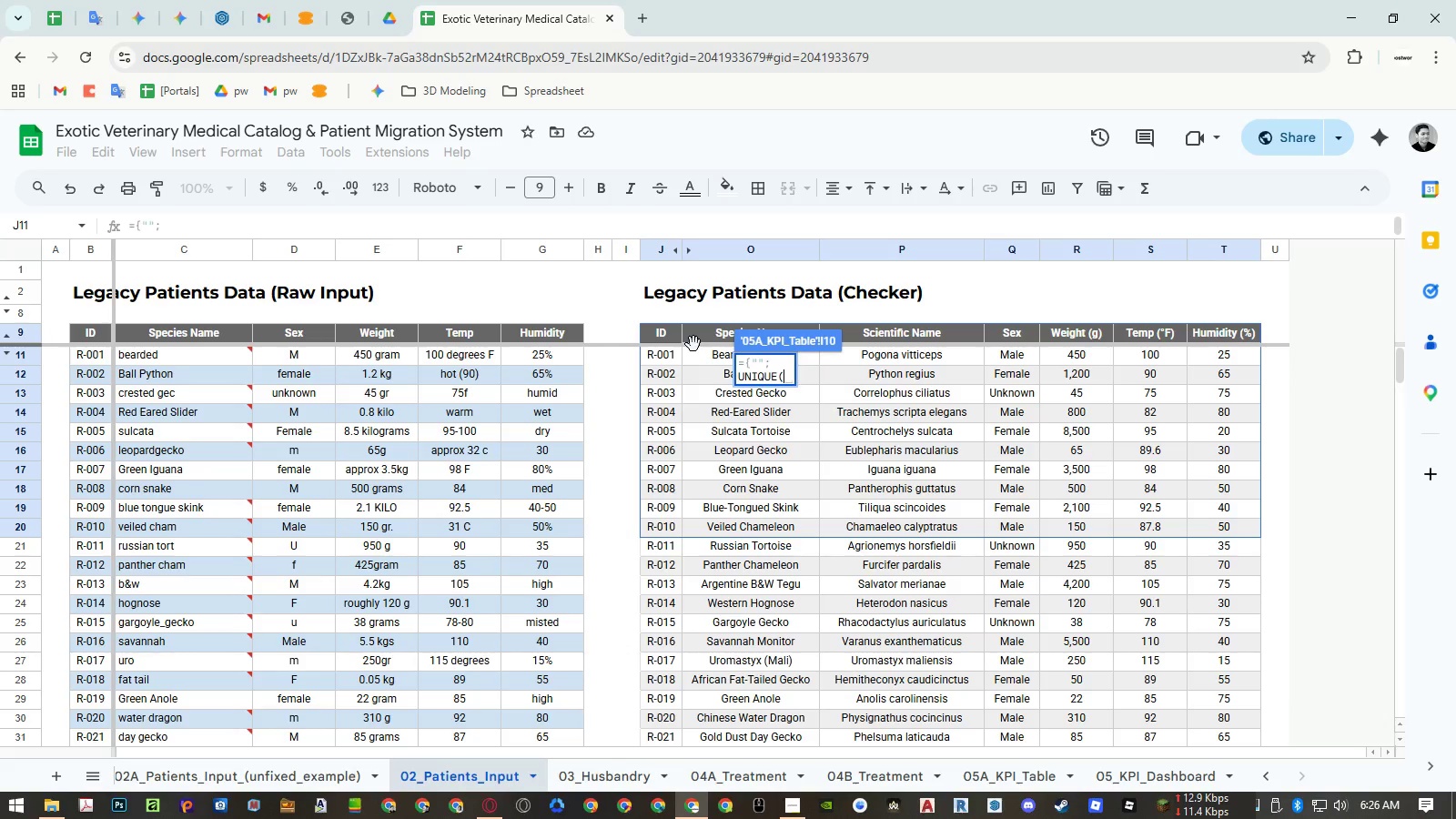 
left_click_drag(start_coordinate=[697, 336], to_coordinate=[712, 411])
 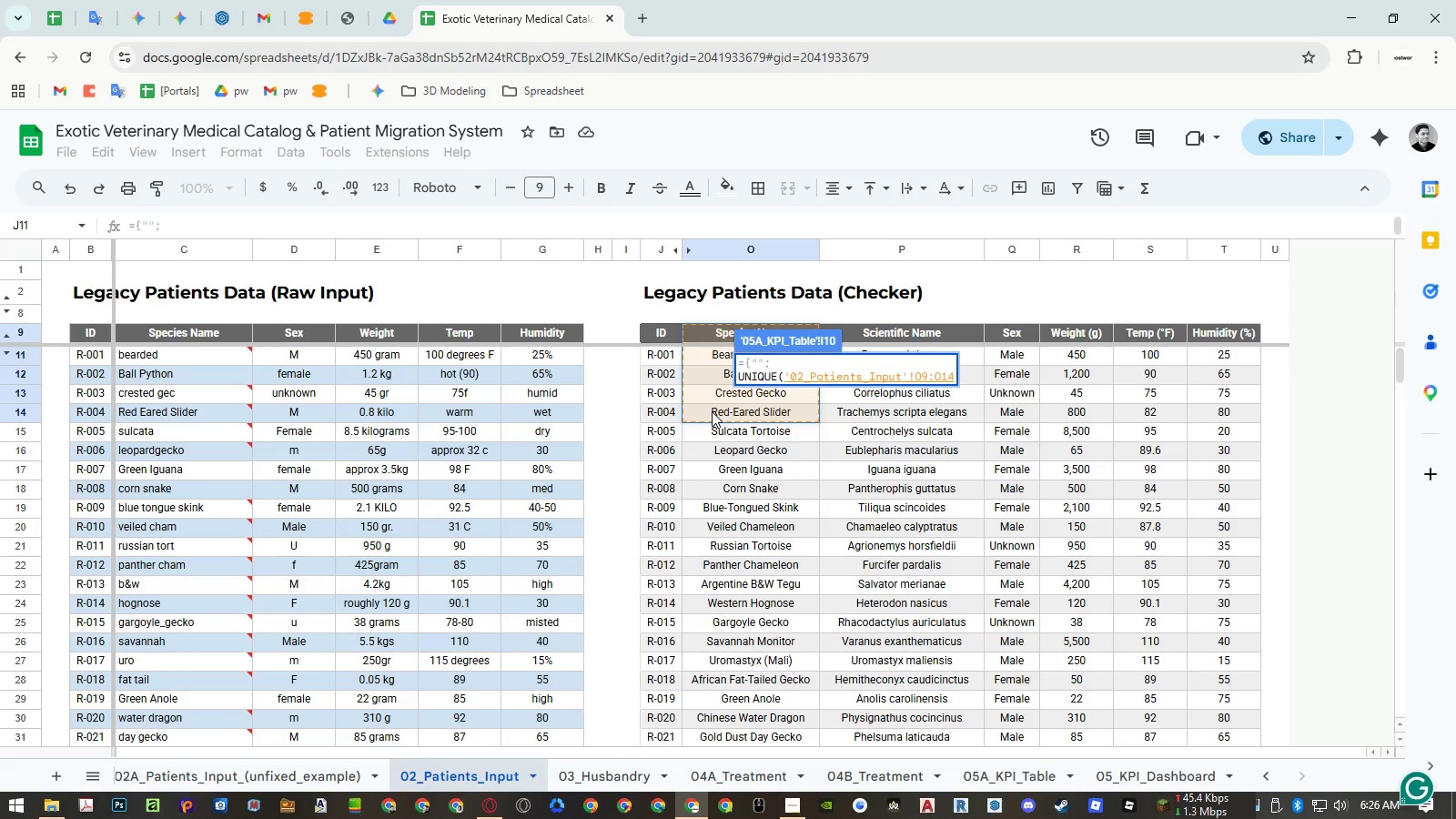 
key(Backspace)
 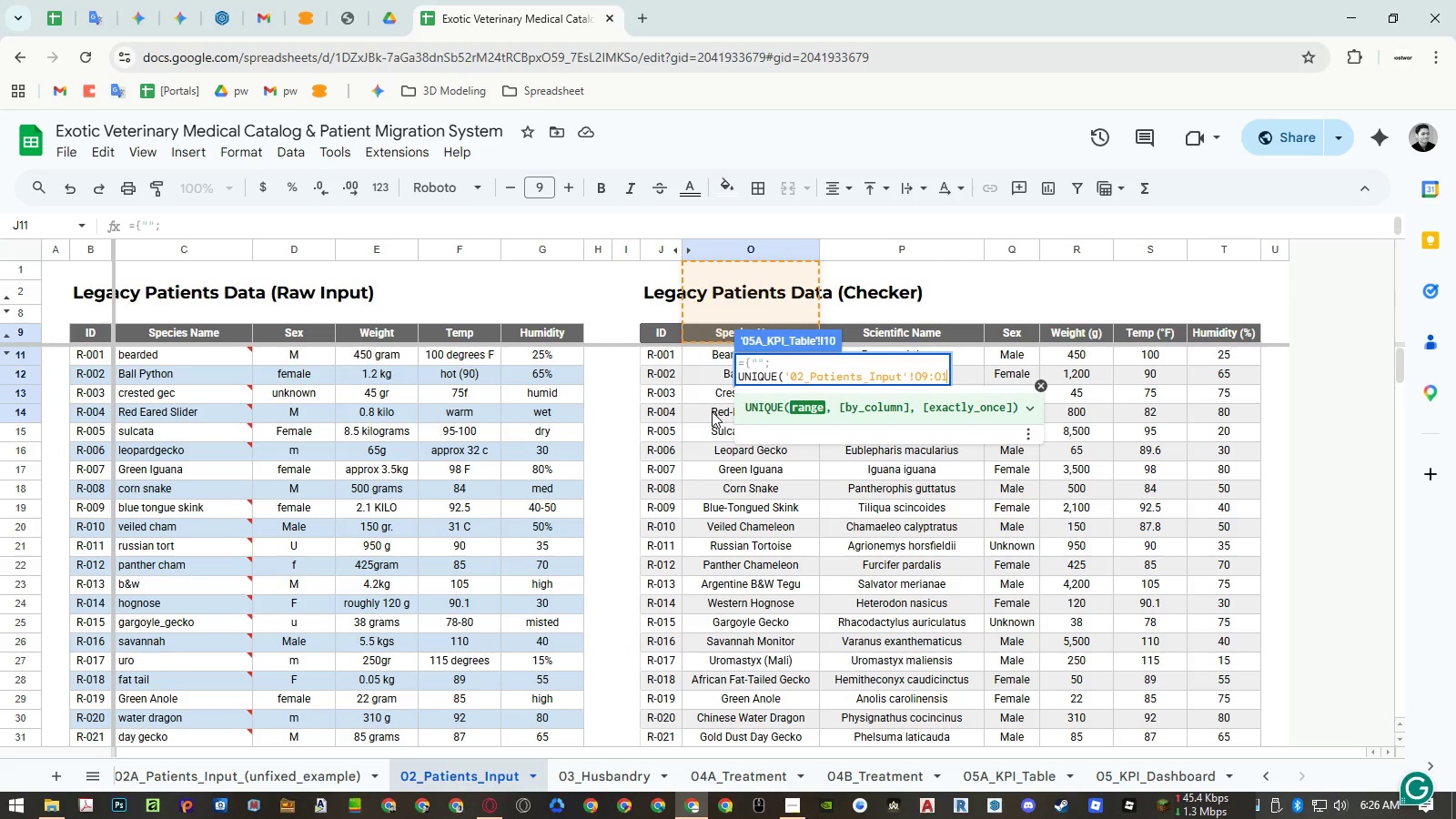 
key(Backspace)
 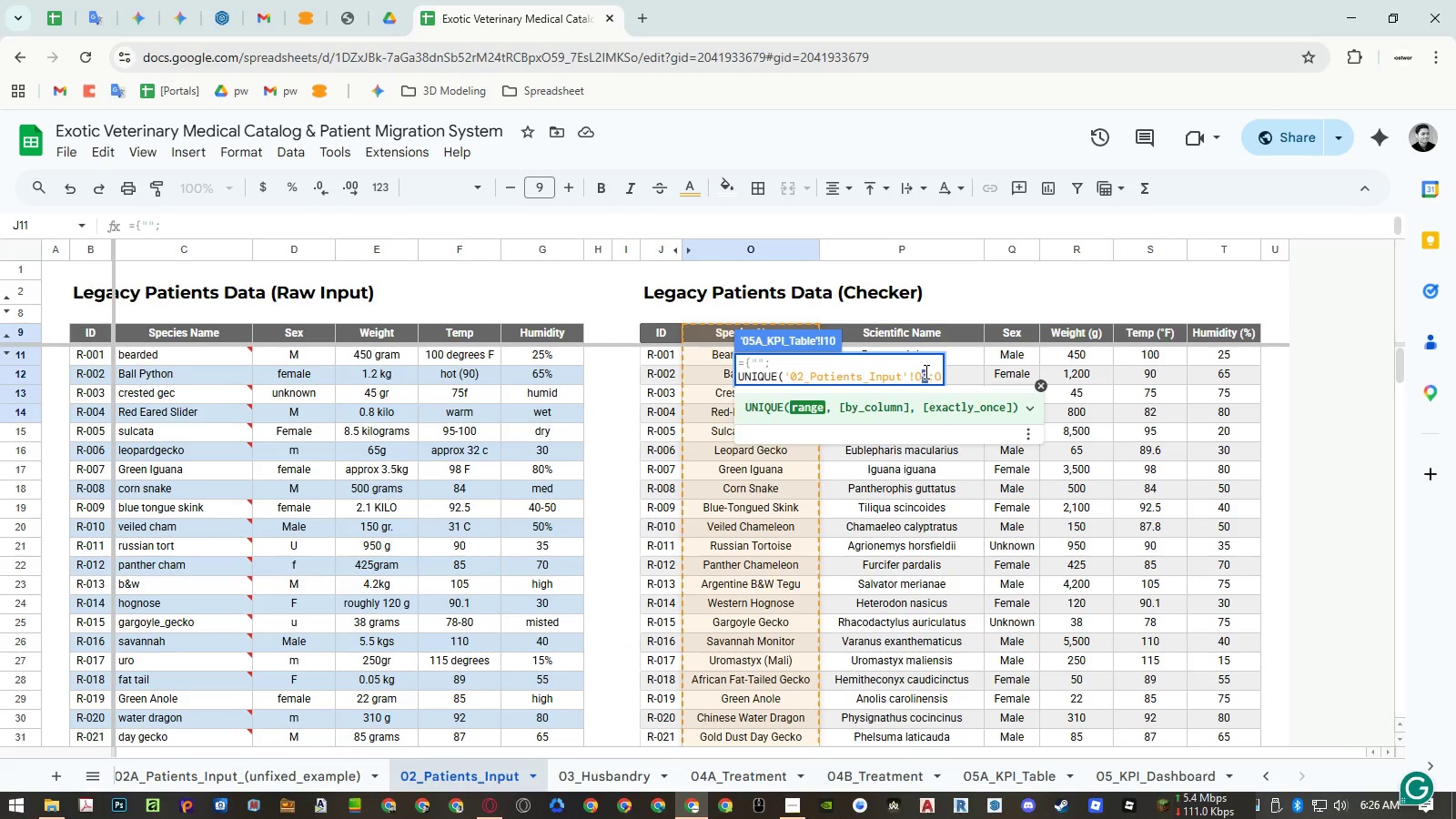 
key(Numpad1)
 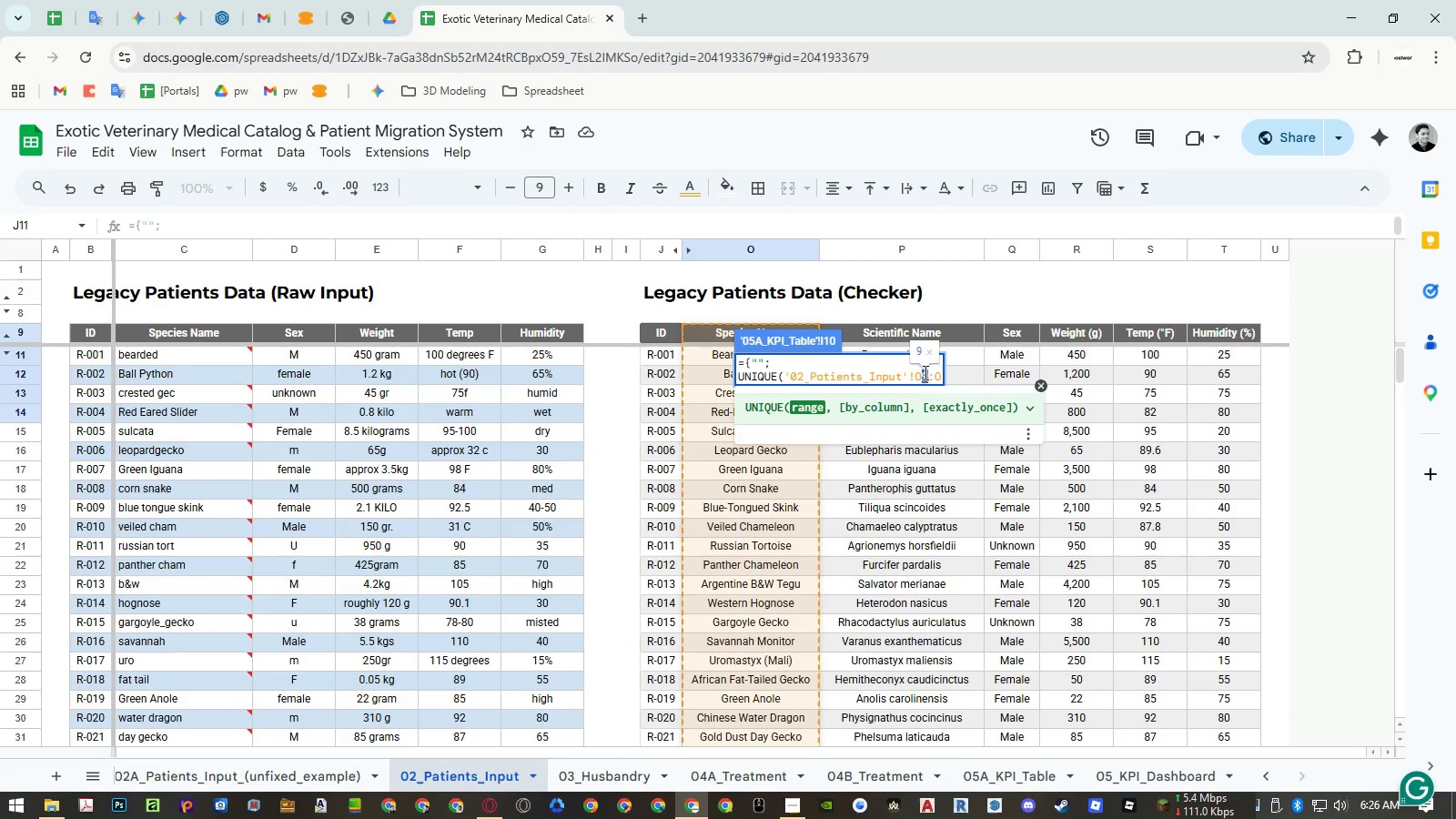 
key(Numpad0)
 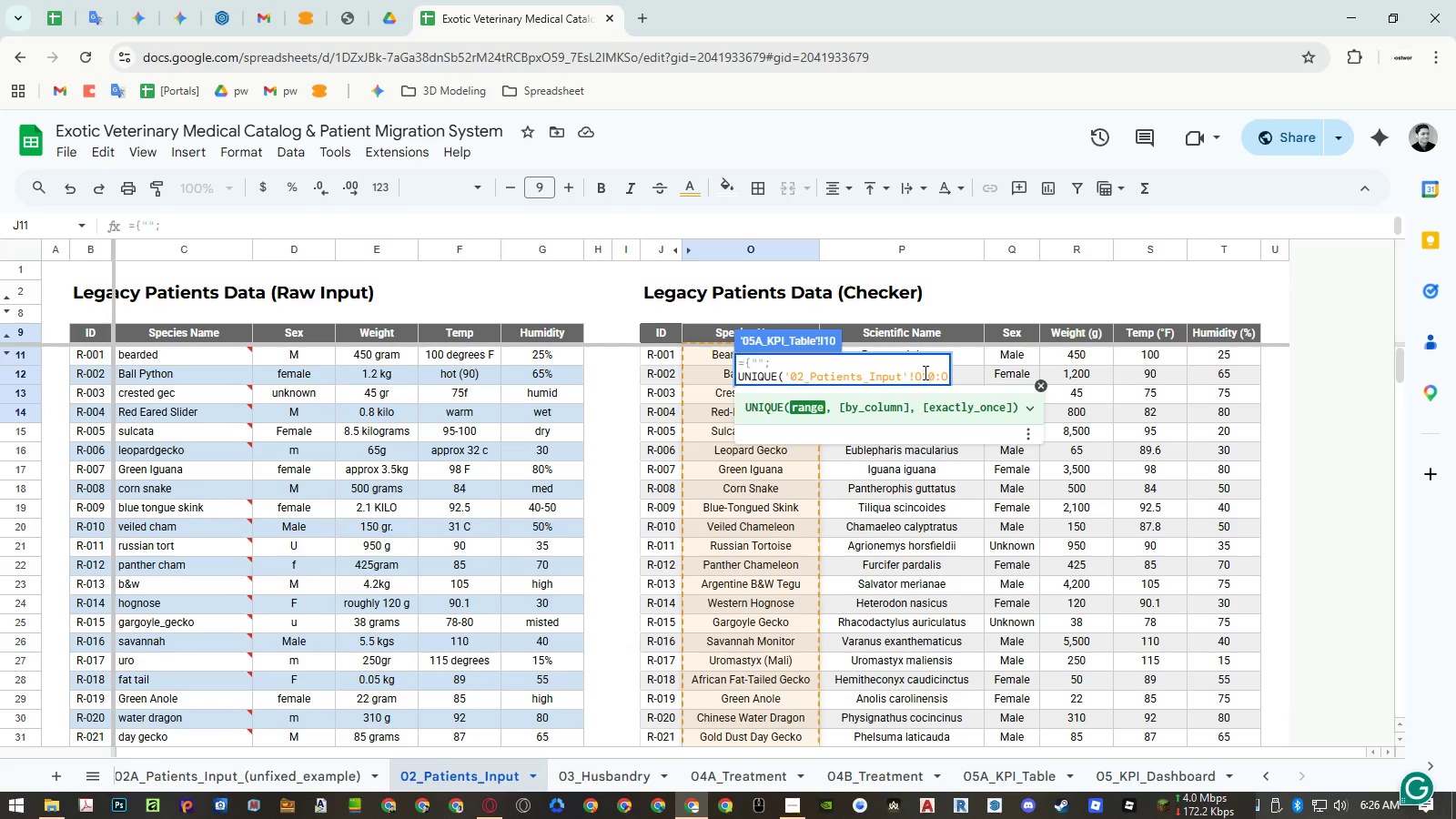 
key(NumpadEnter)
 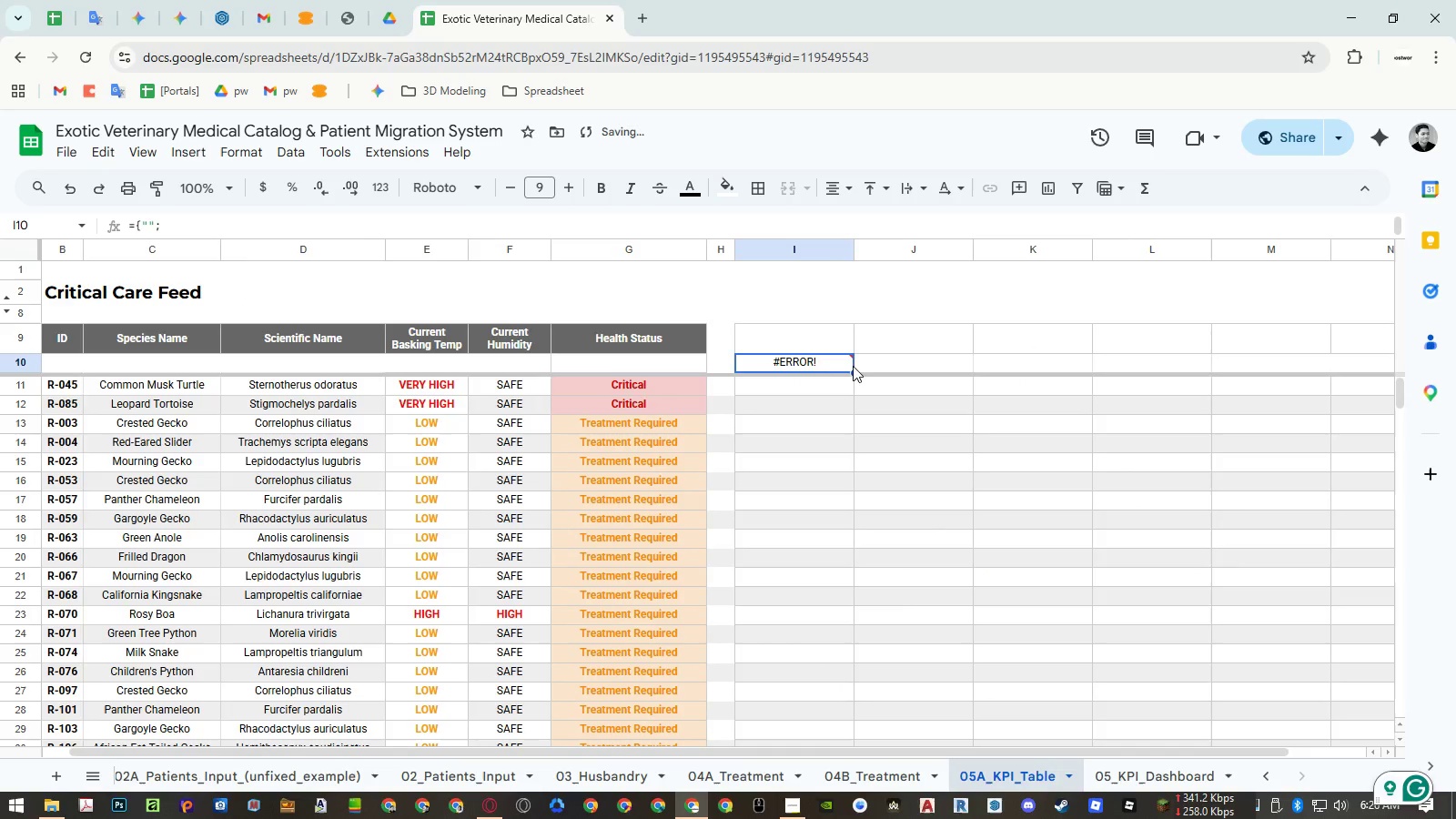 
double_click([833, 361])
 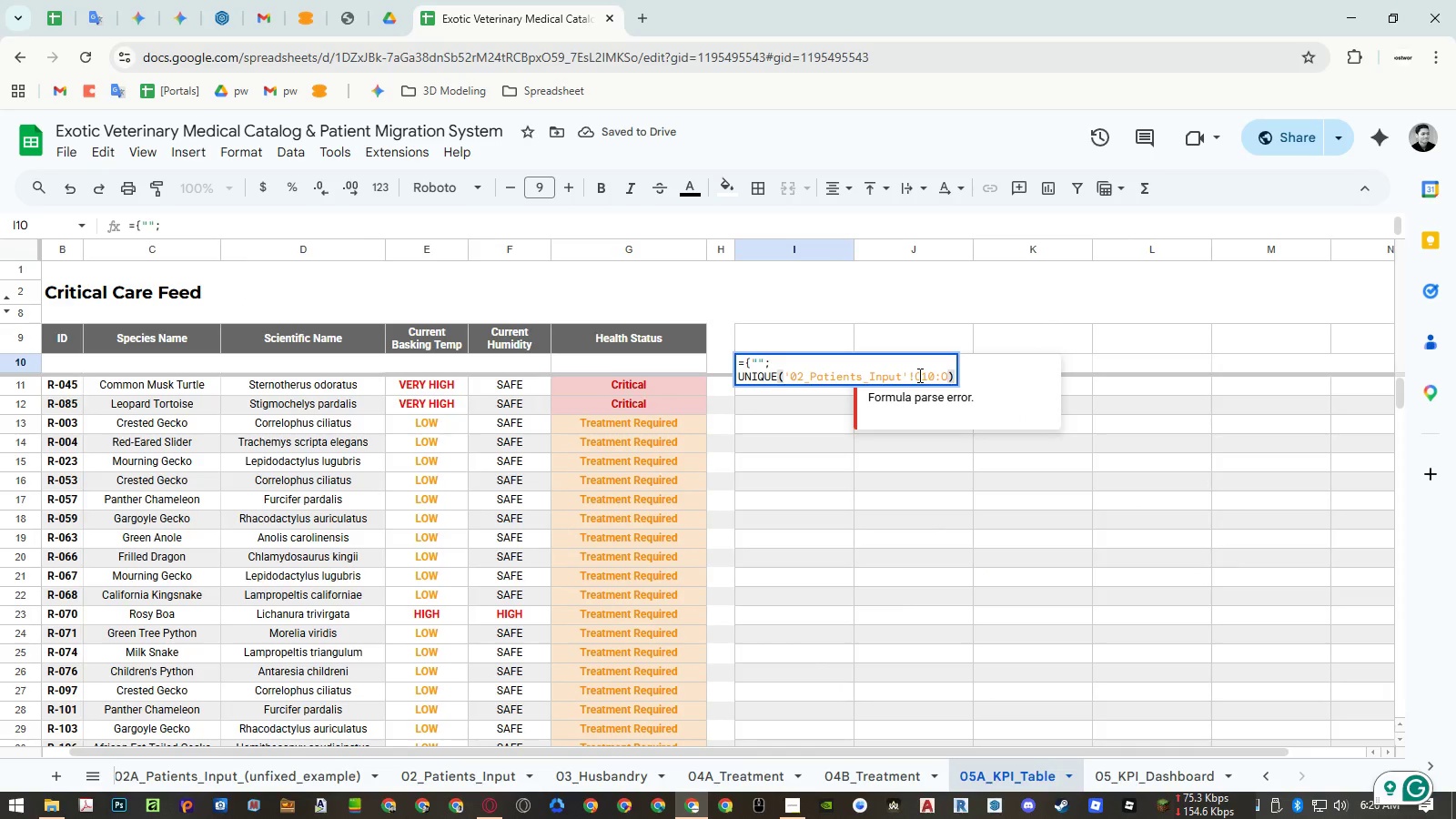 
key(Space)
 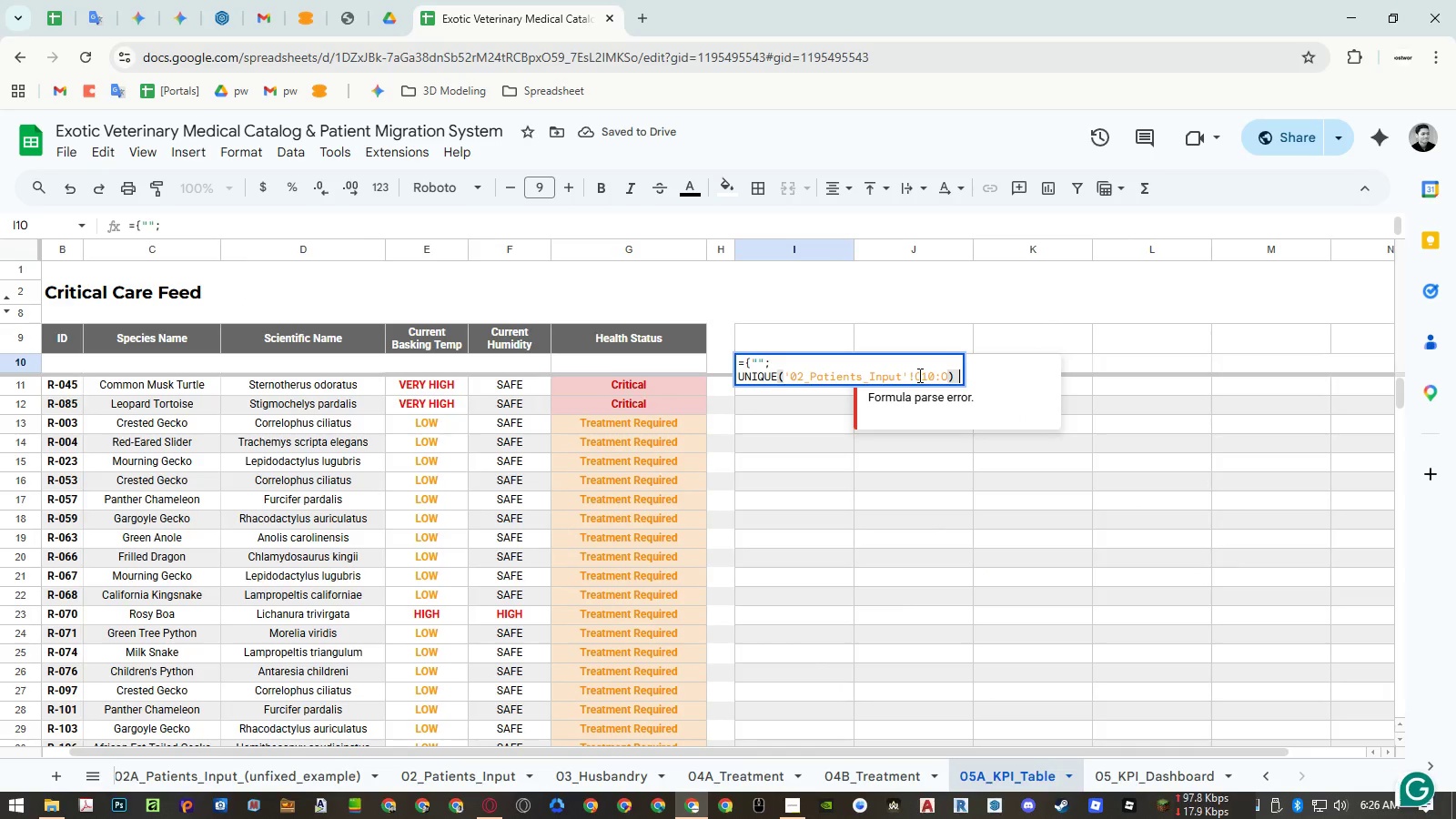 
key(Shift+ShiftLeft)
 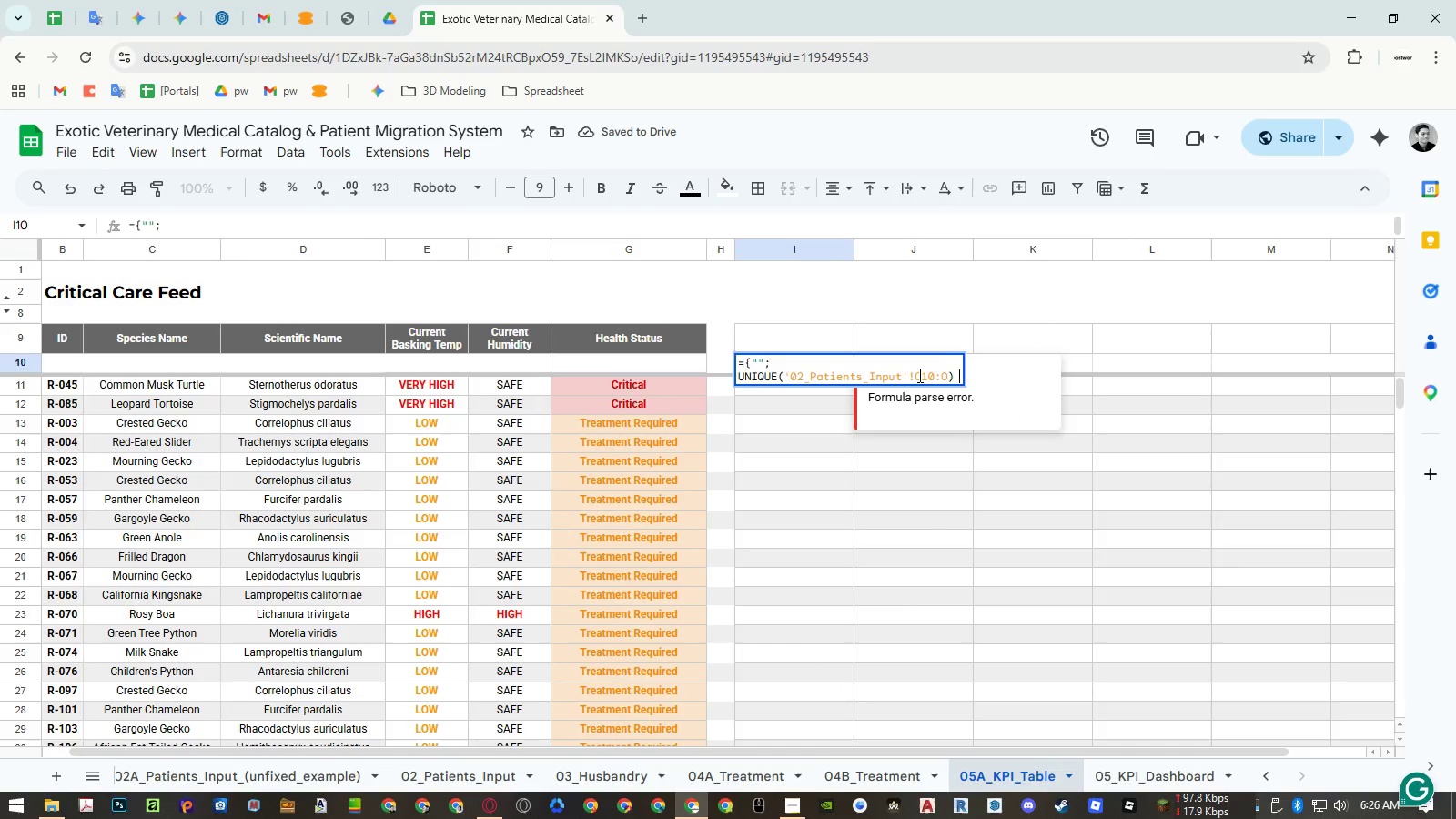 
key(Shift+BracketRight)
 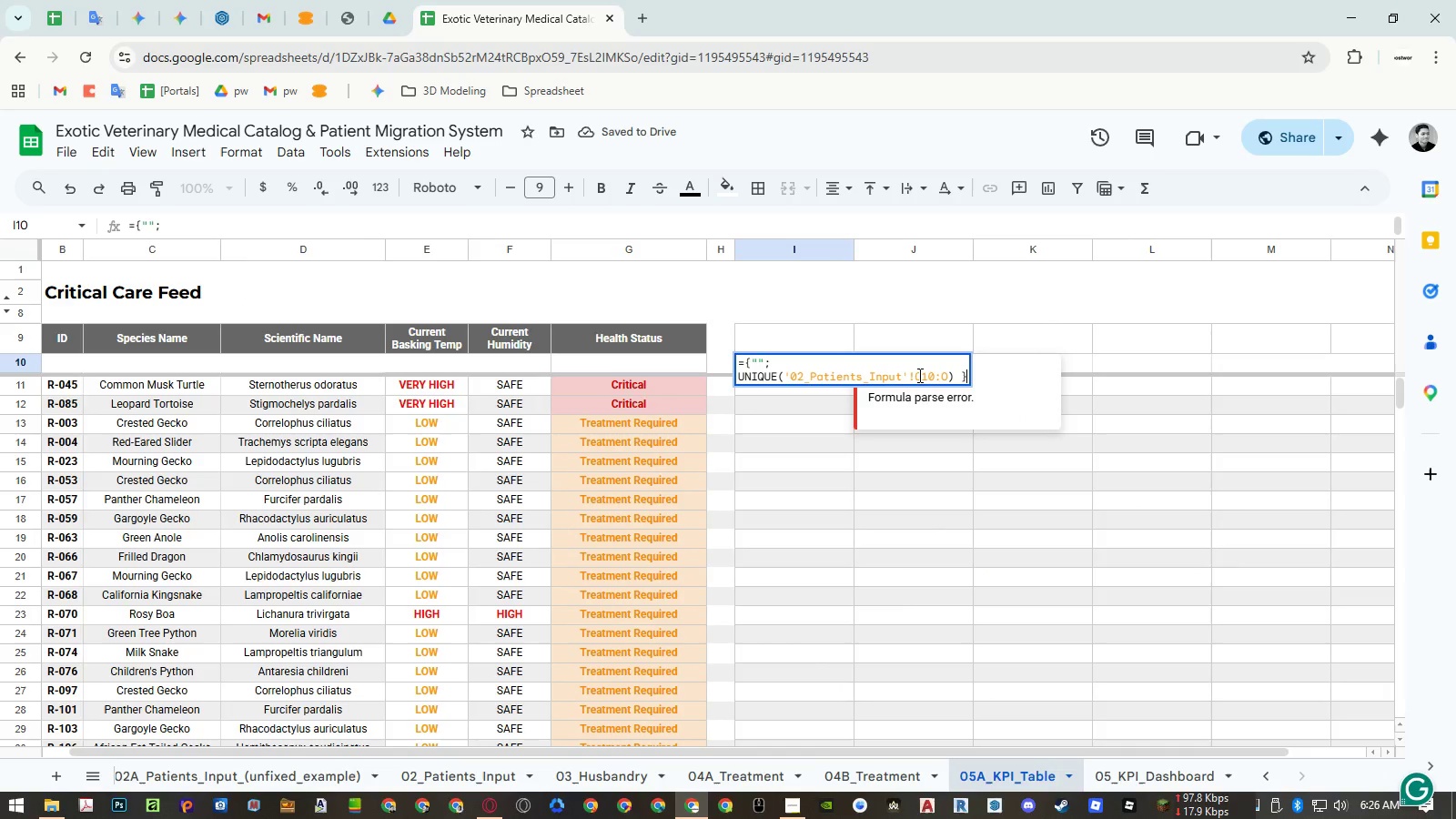 
key(Enter)
 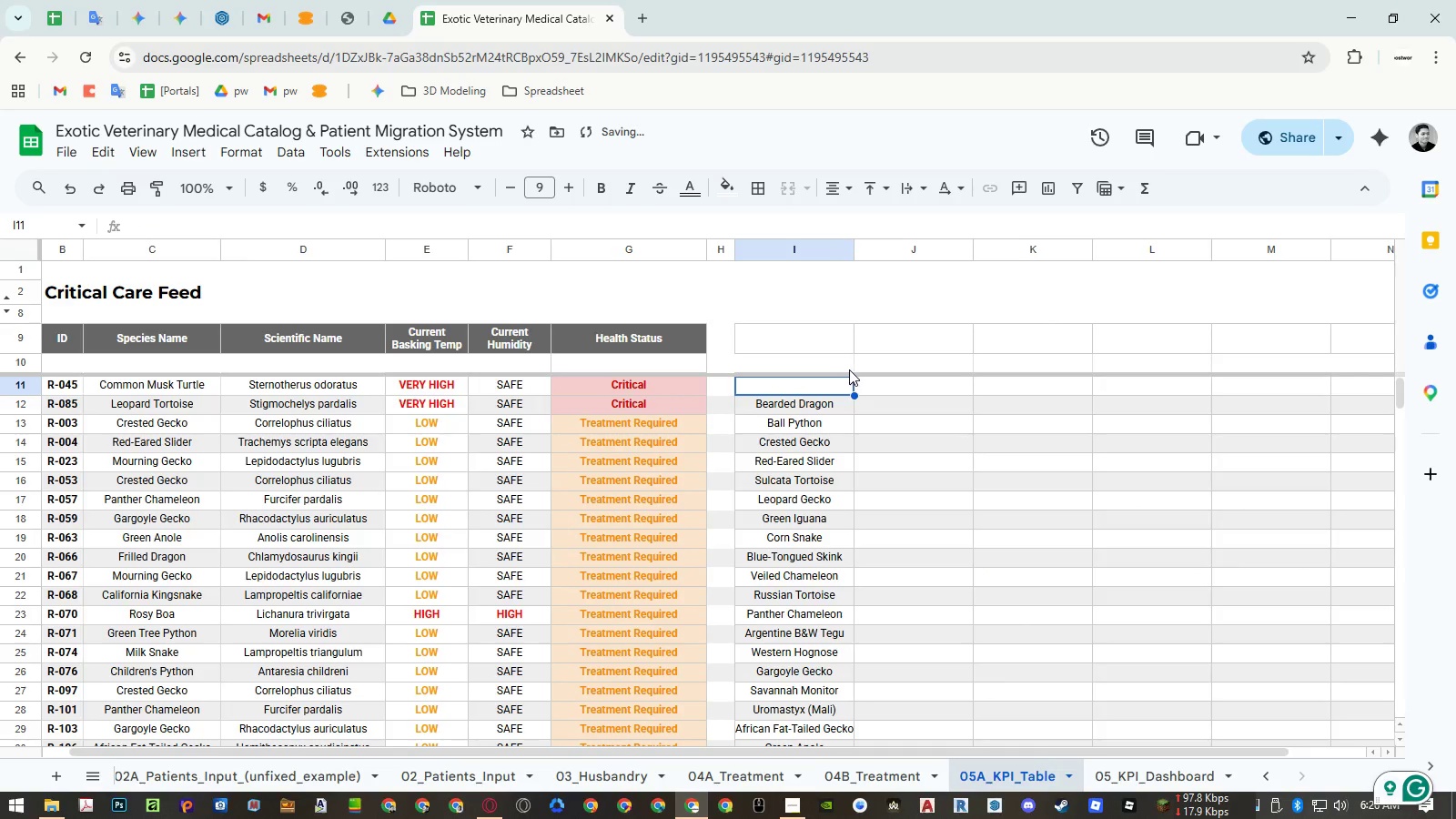 
double_click([837, 367])
 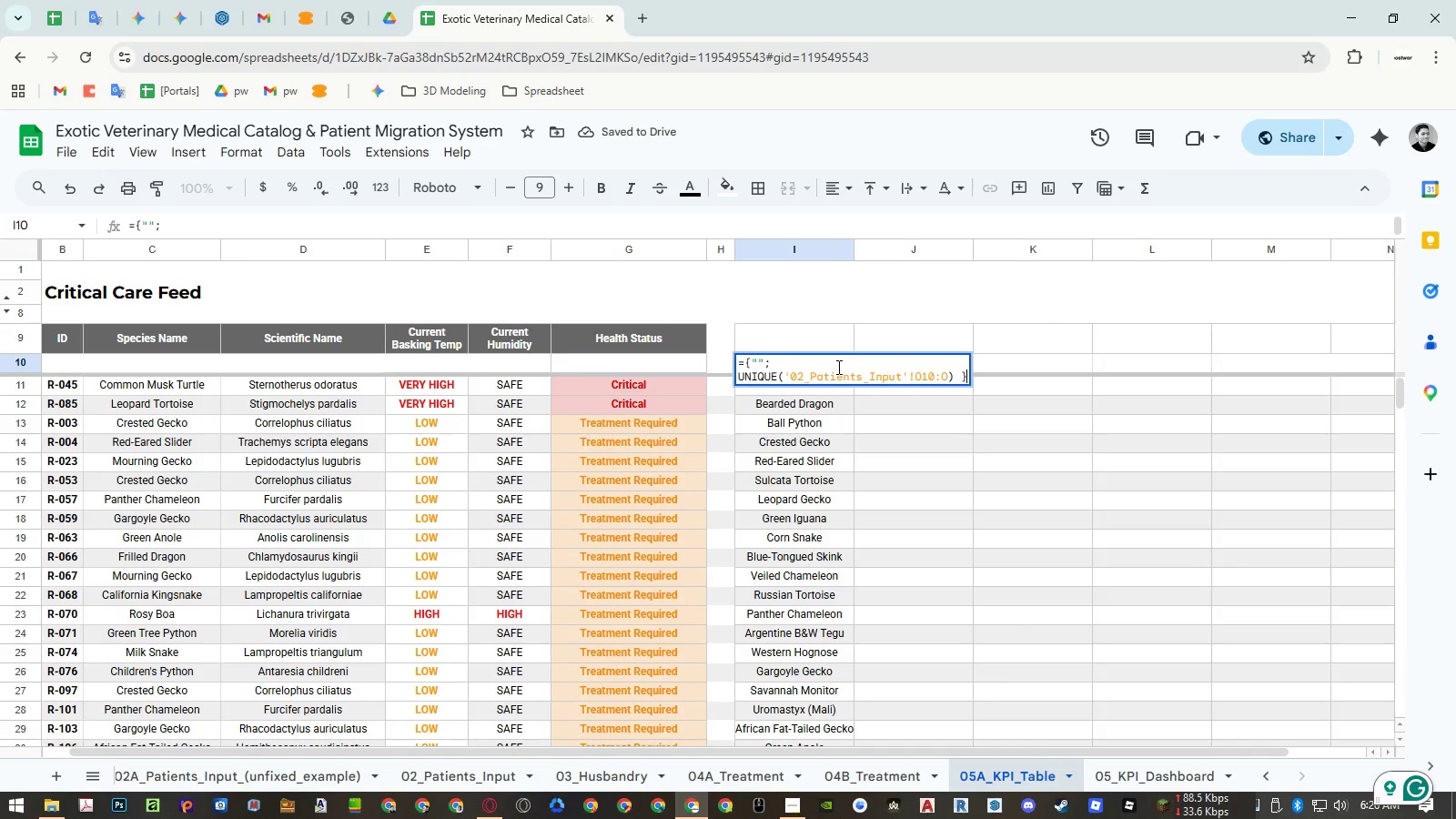 
left_click([782, 364])
 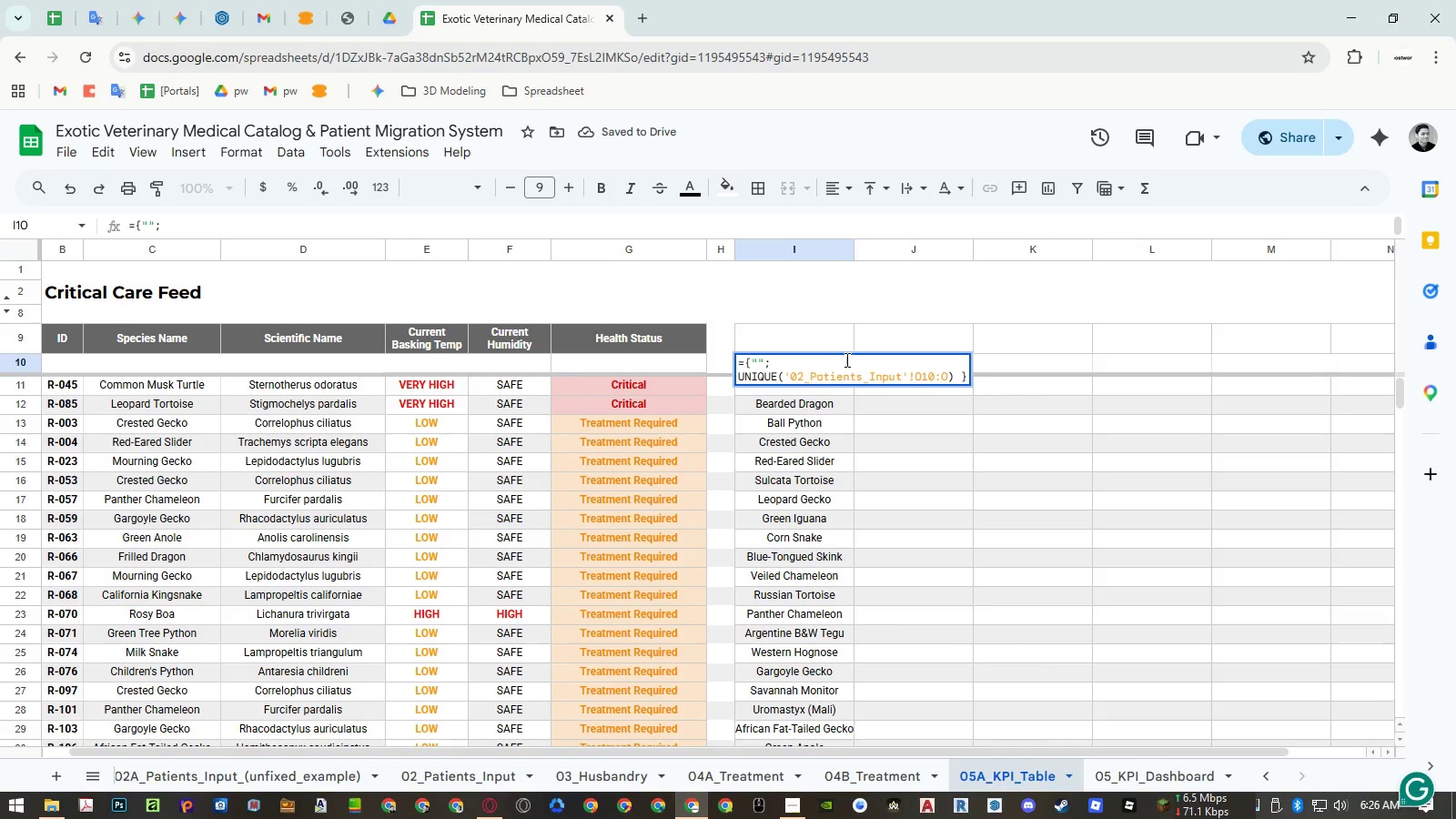 
key(Backspace)
 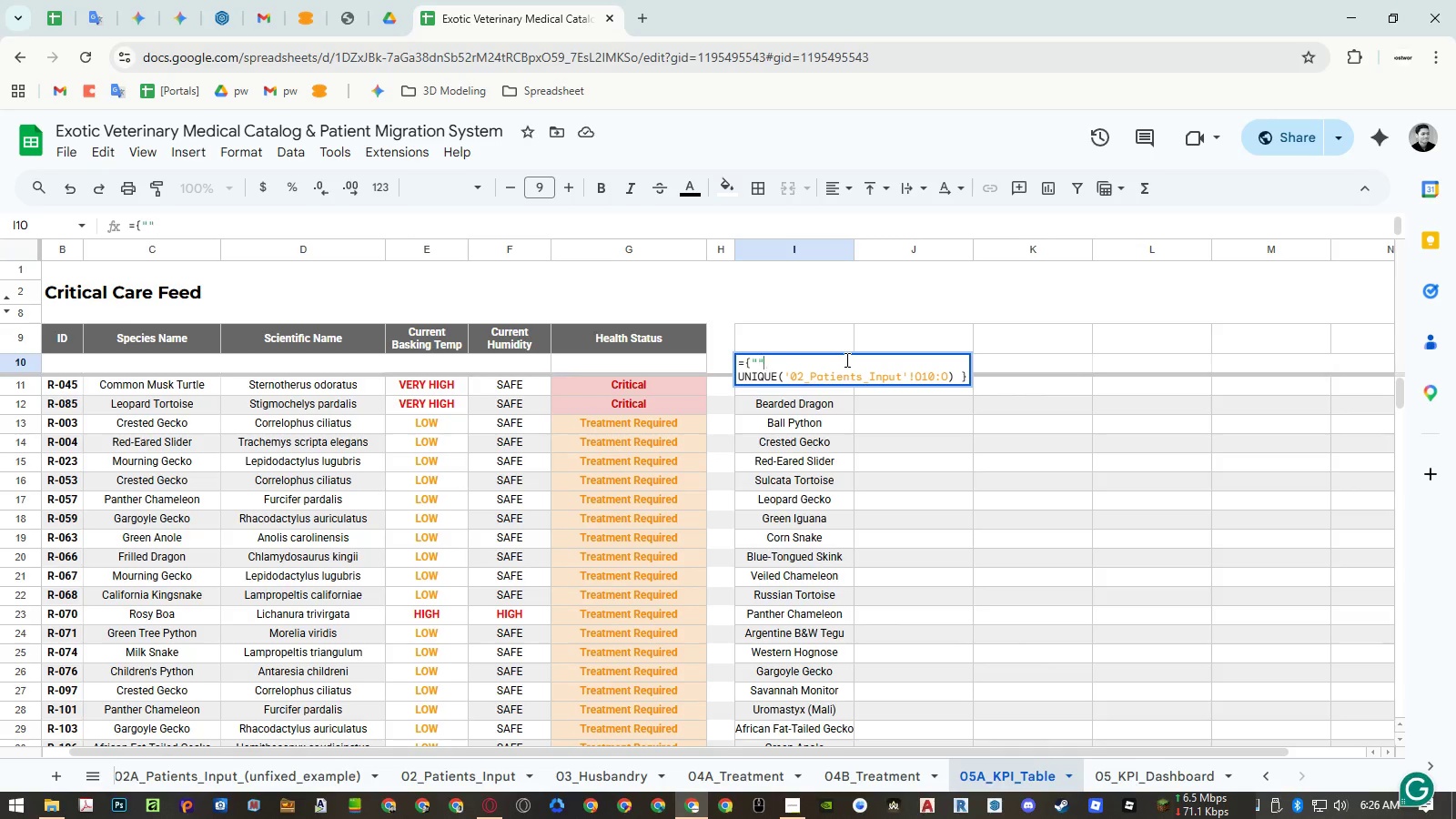 
key(Backspace)
 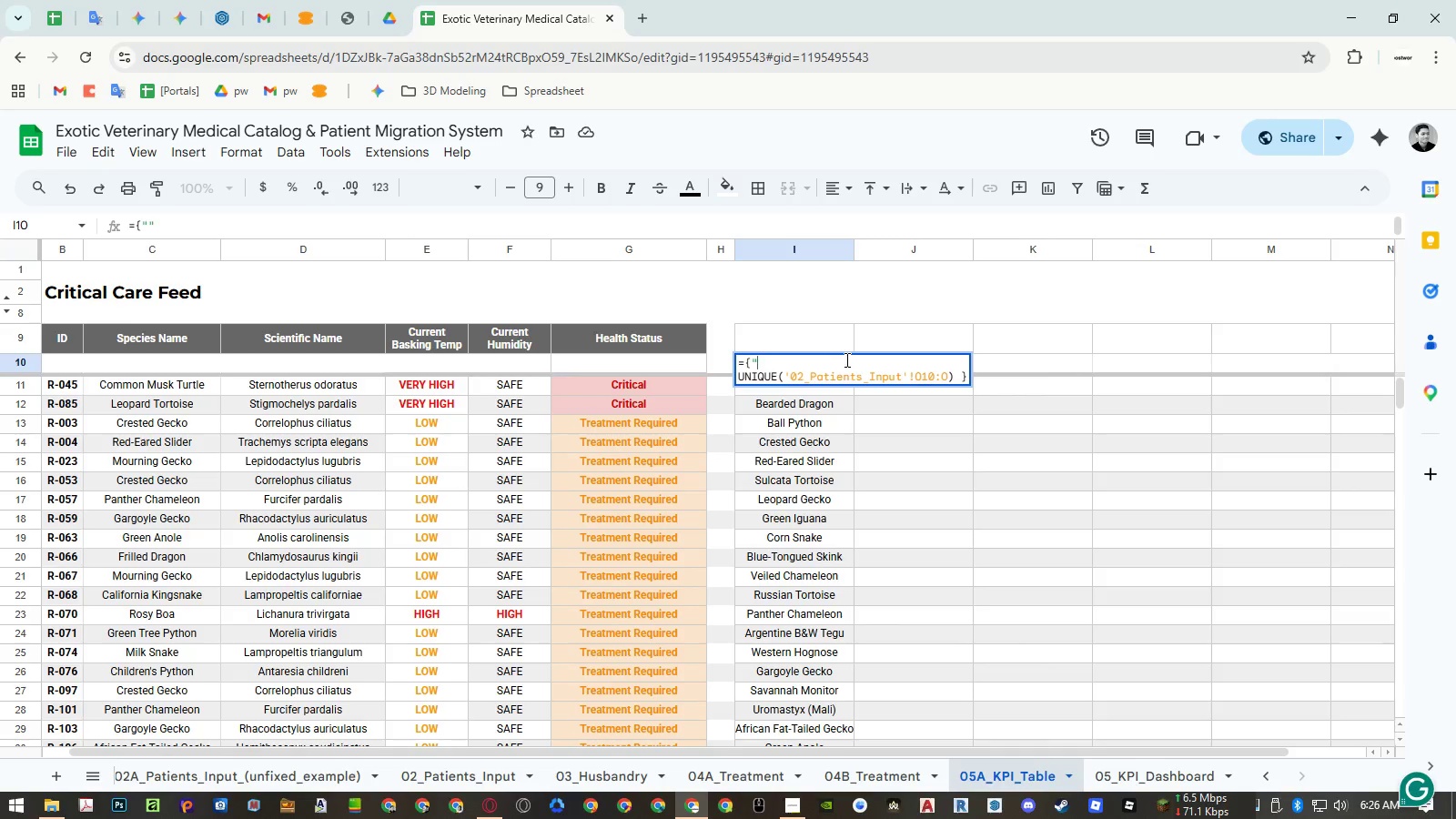 
key(Backspace)
 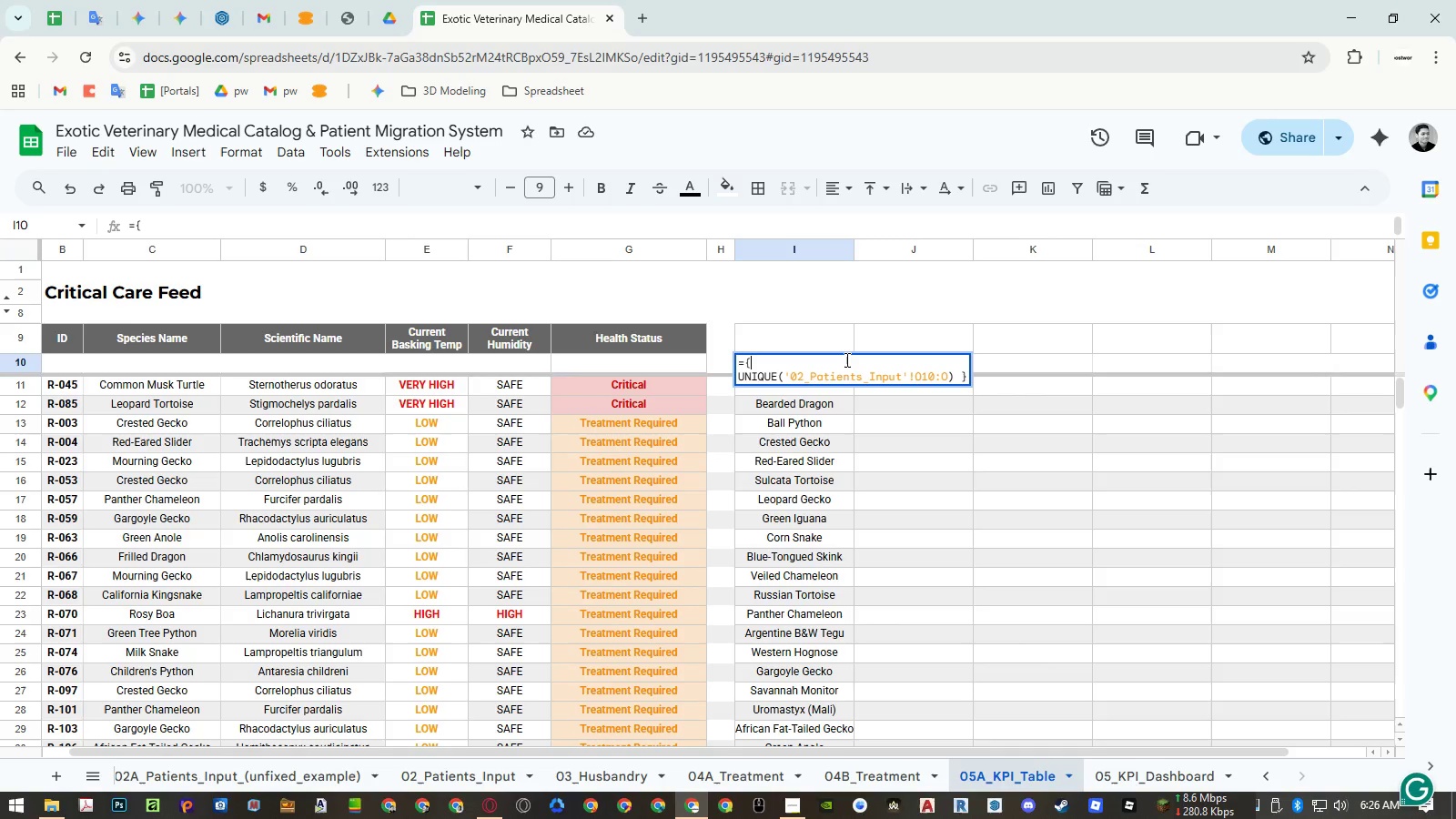 
key(Backspace)
 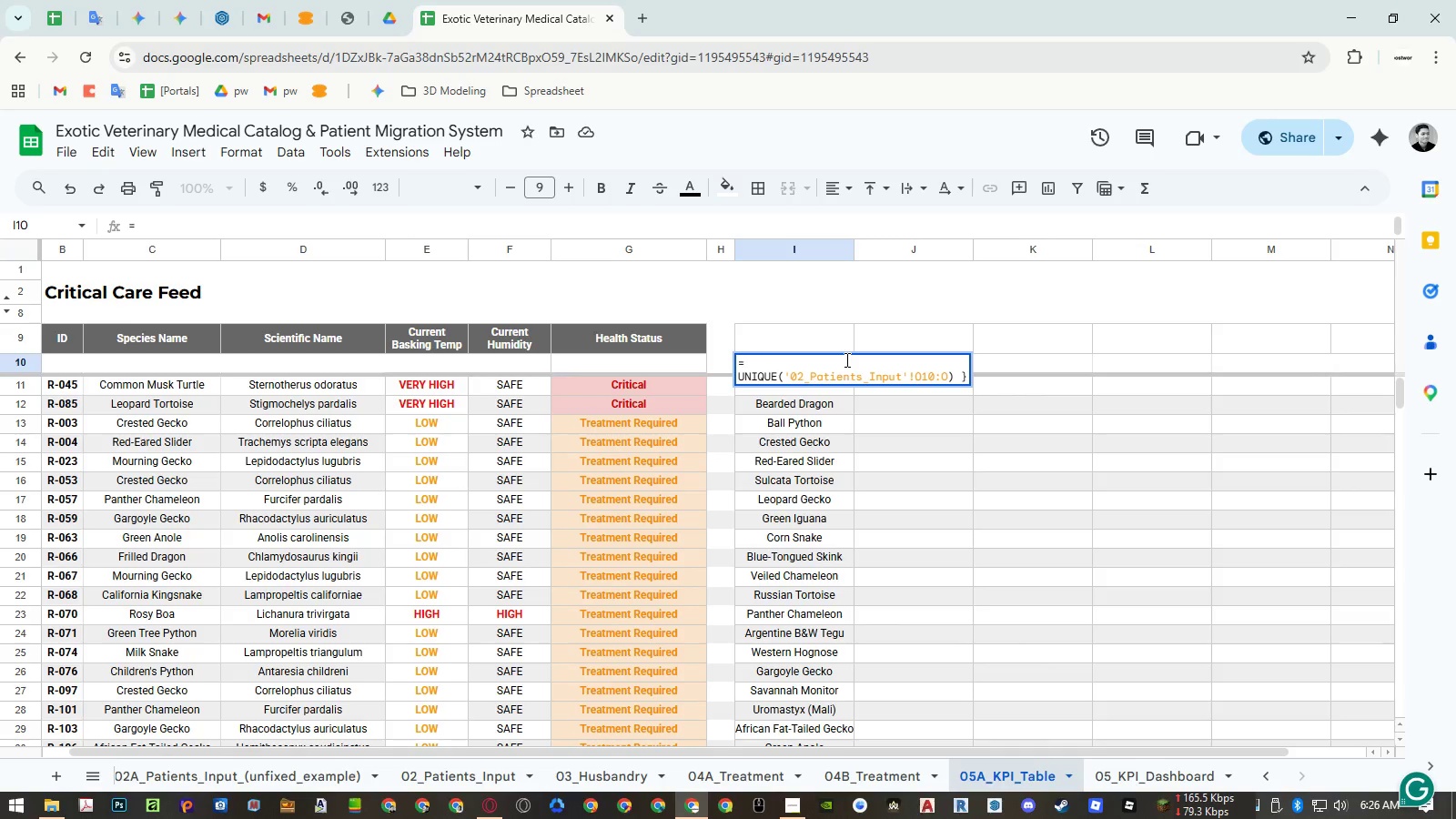 
key(Delete)
 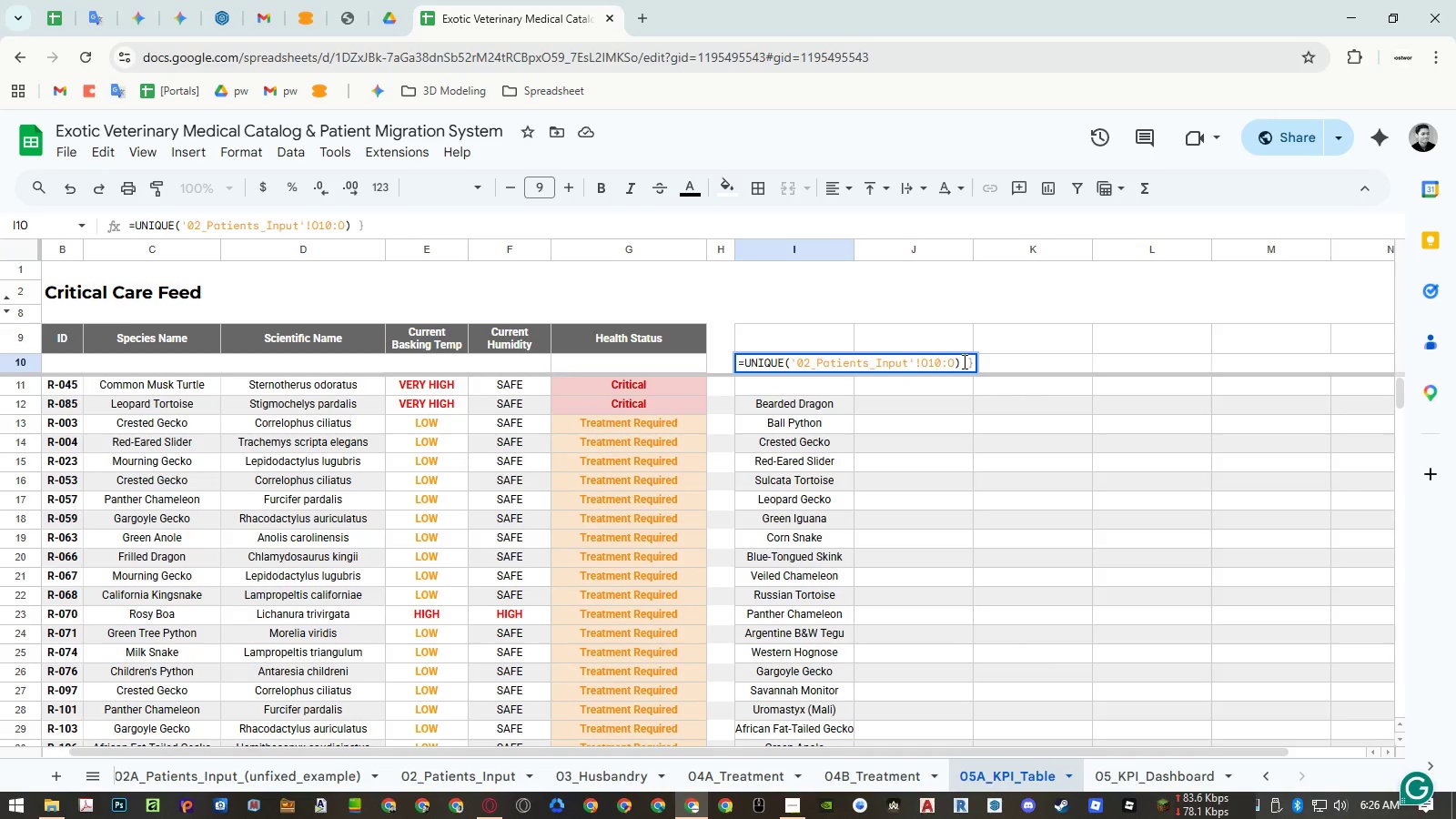 
left_click_drag(start_coordinate=[961, 361], to_coordinate=[1077, 373])
 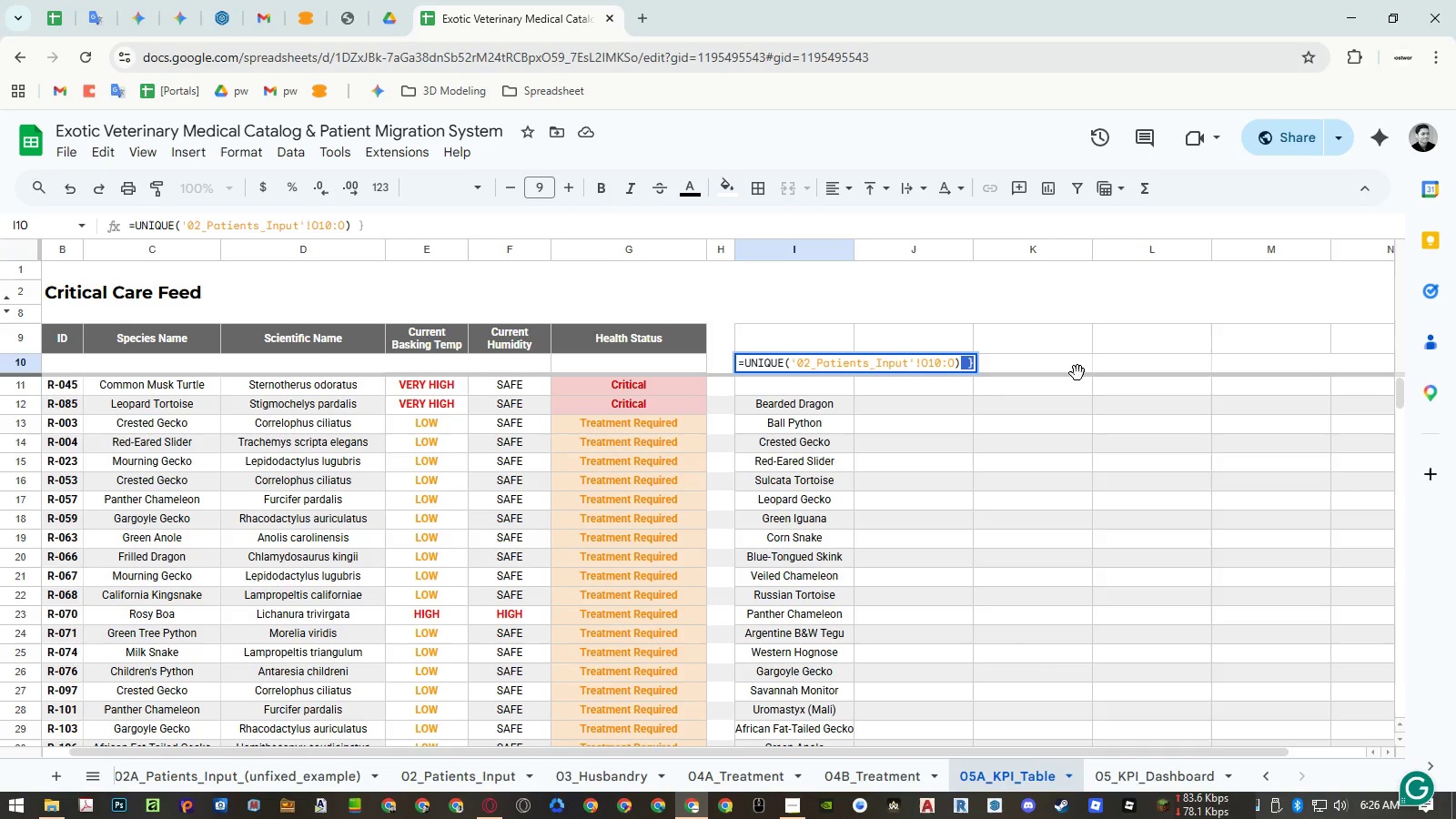 
key(Backspace)
 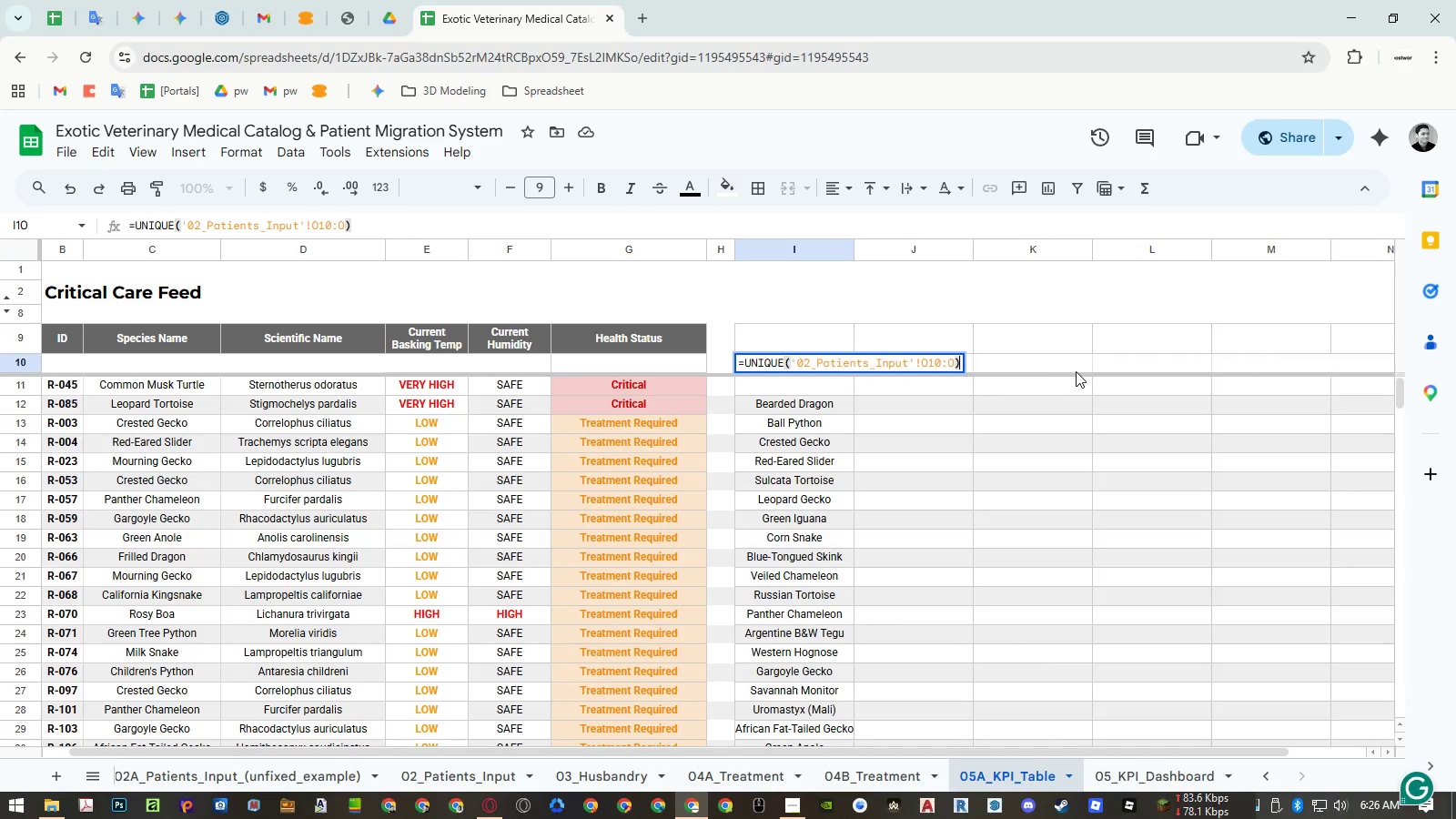 
key(Enter)
 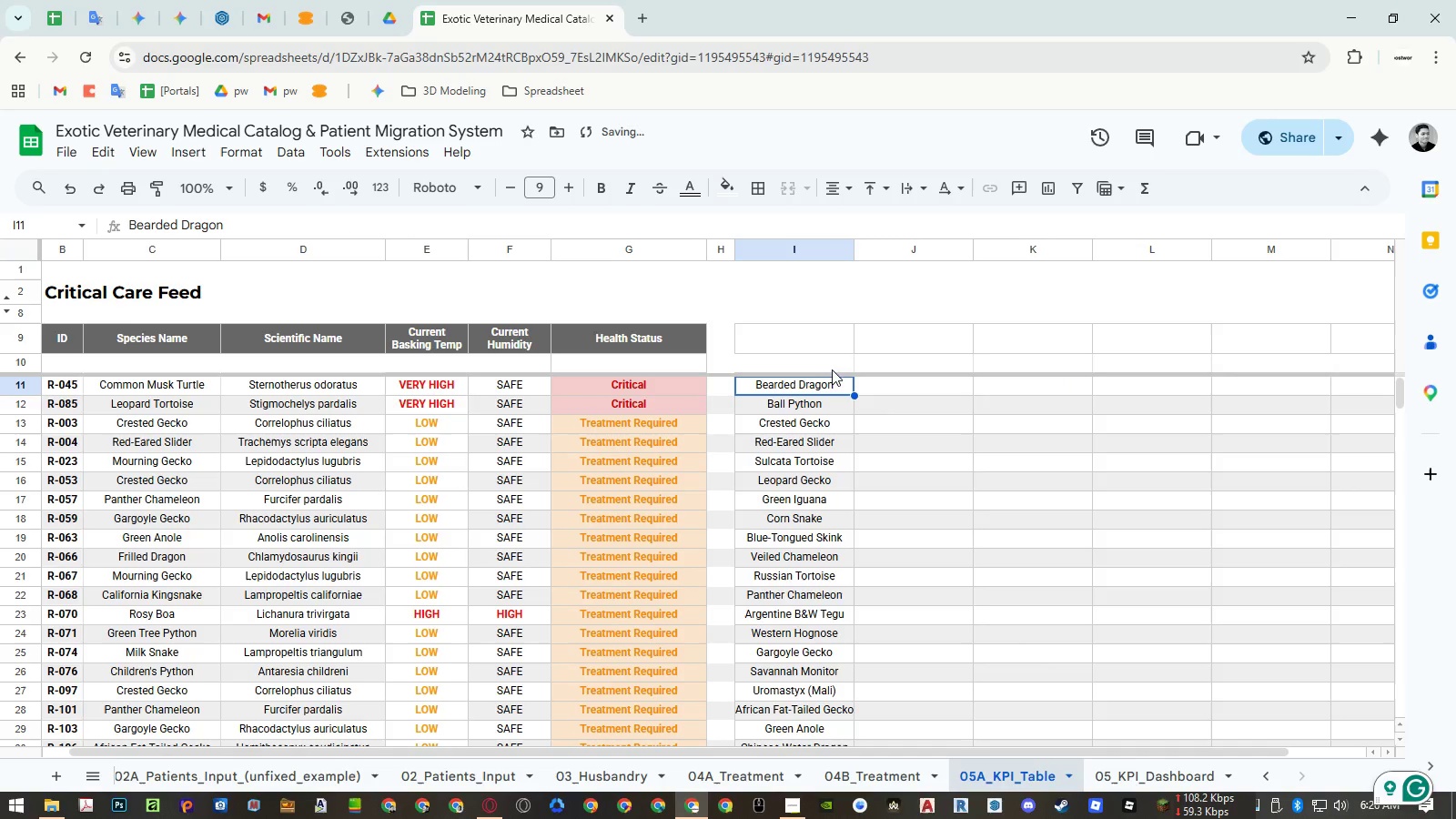 
double_click([827, 366])
 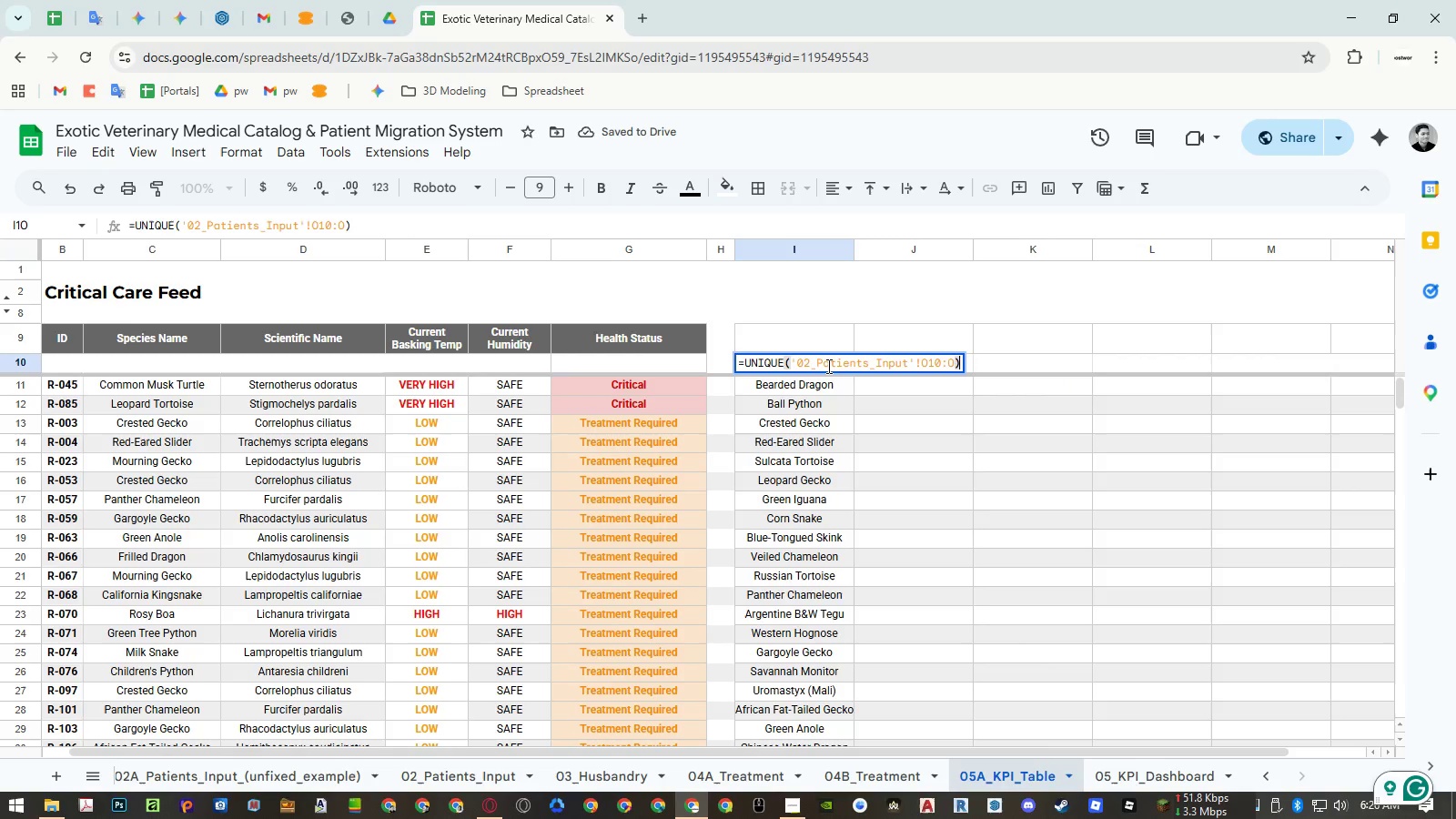 
key(Escape)
 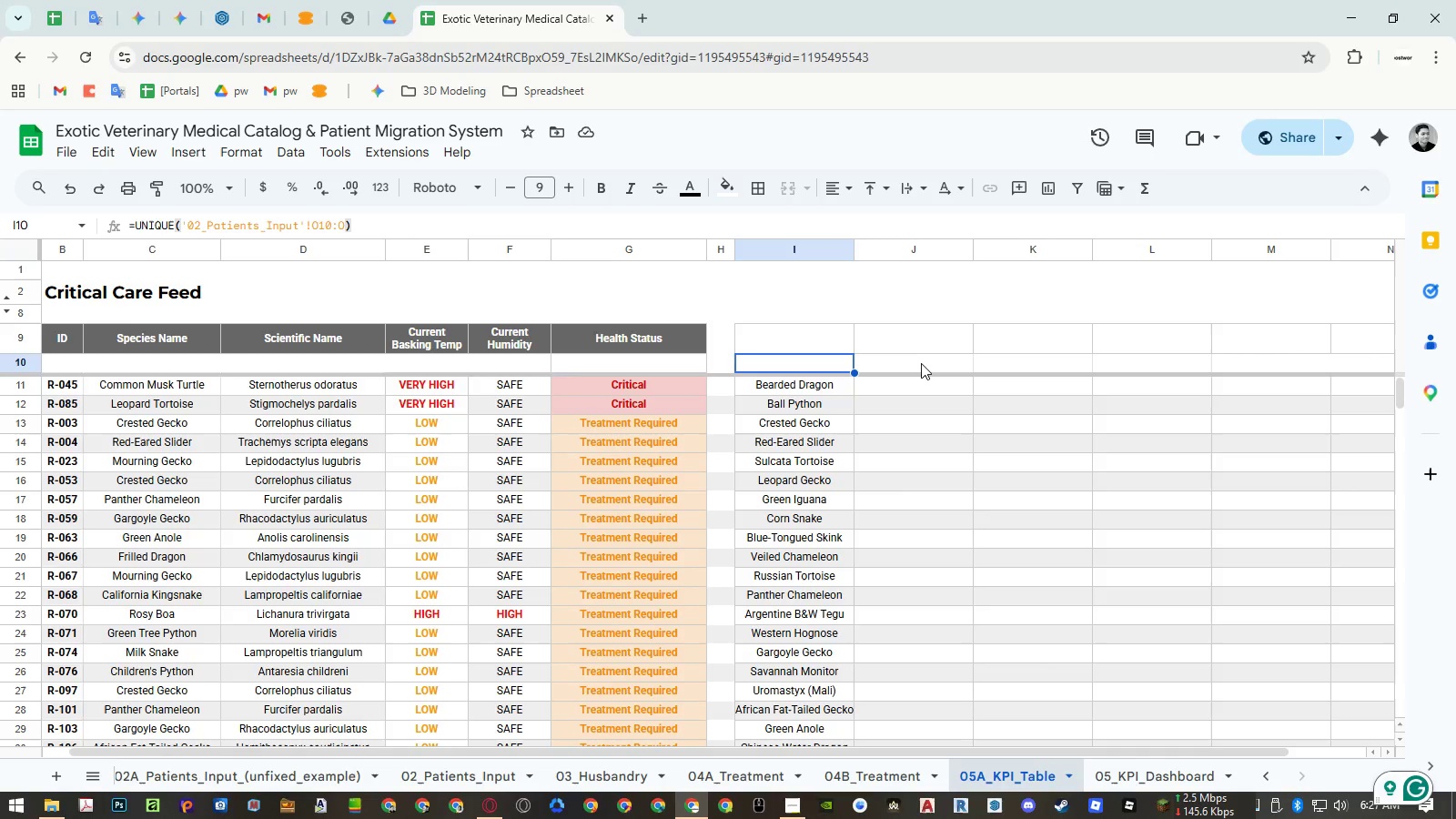 
left_click([921, 363])
 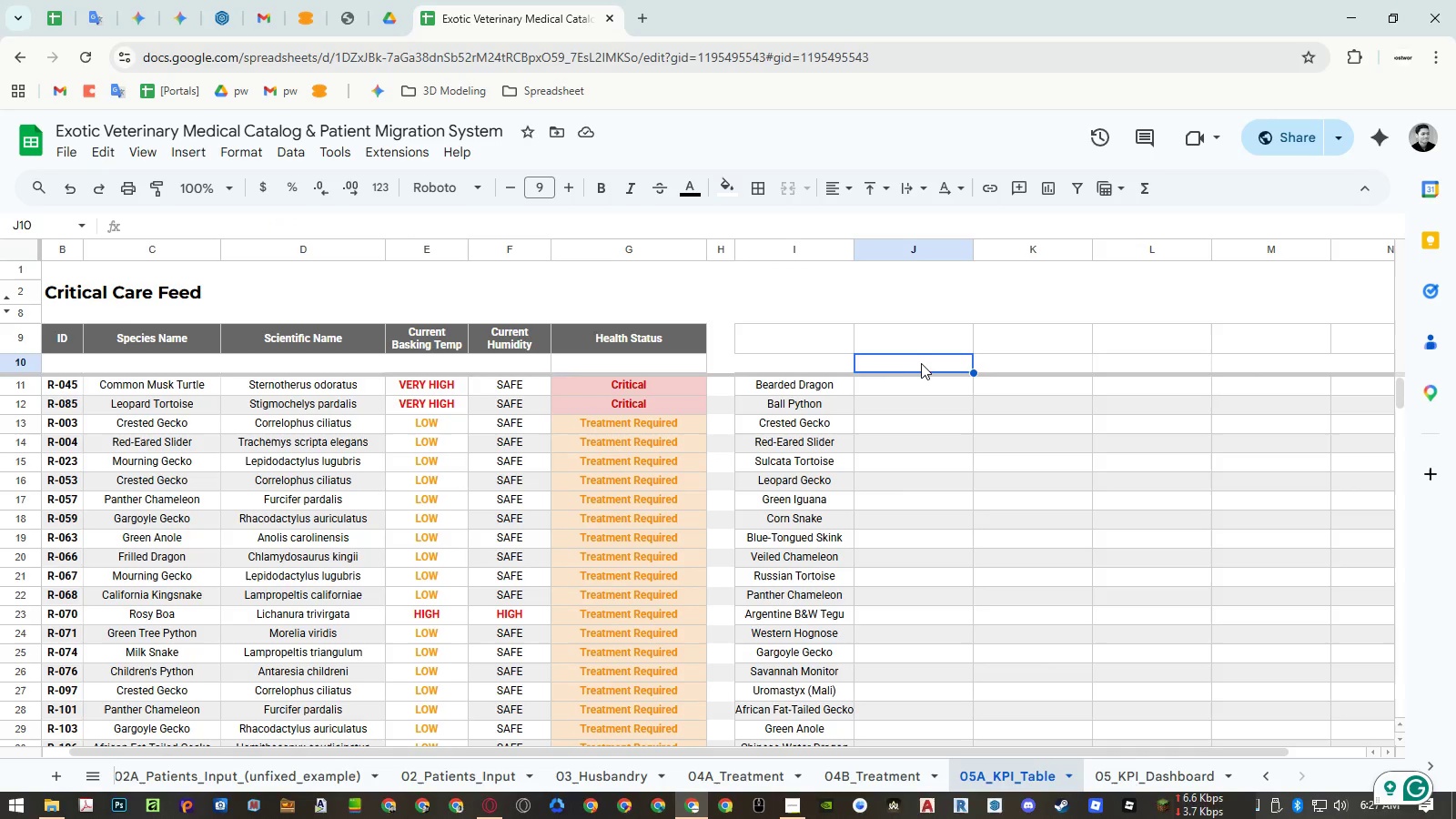 
type(=counti)
 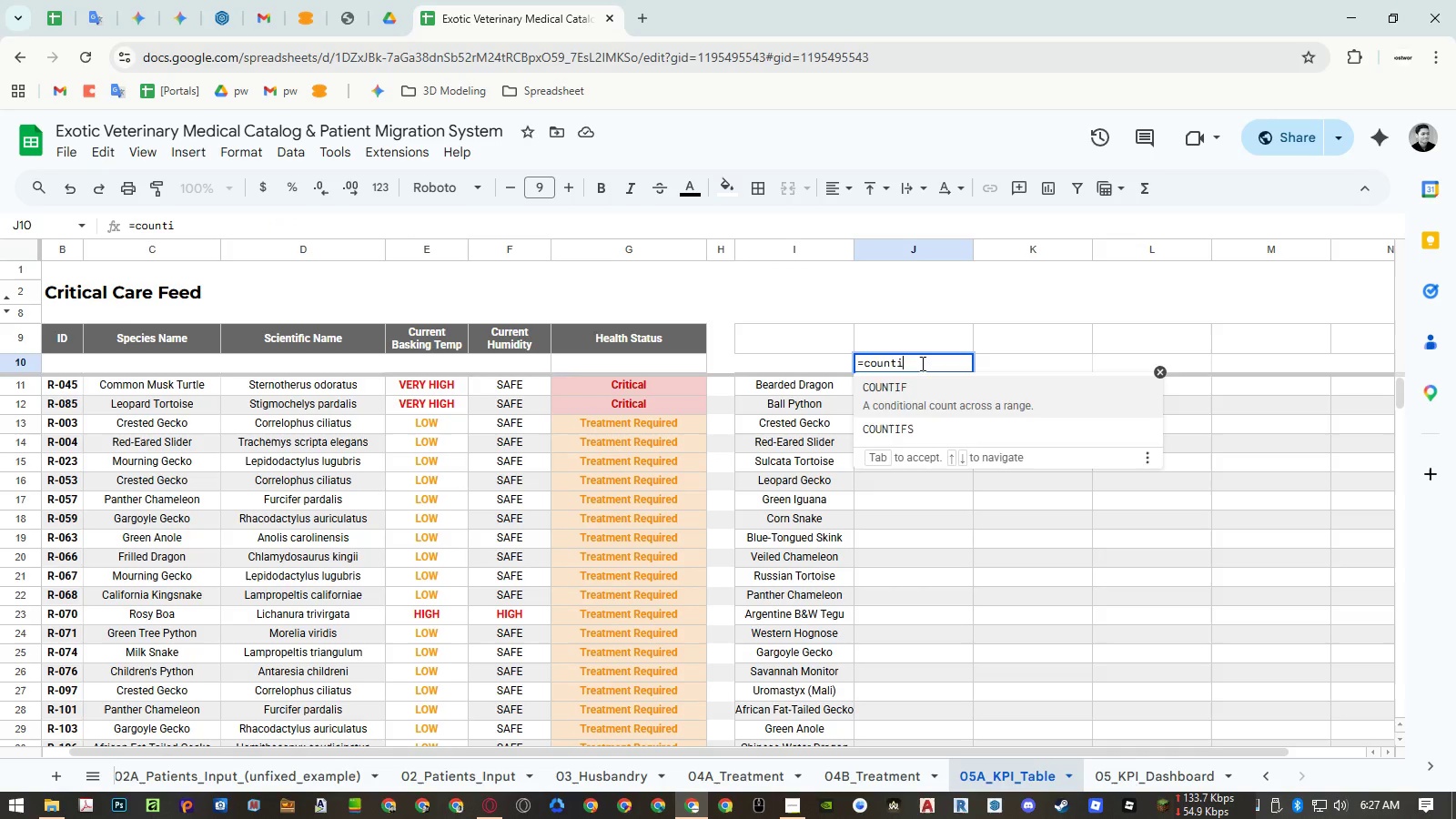 
key(Enter)
 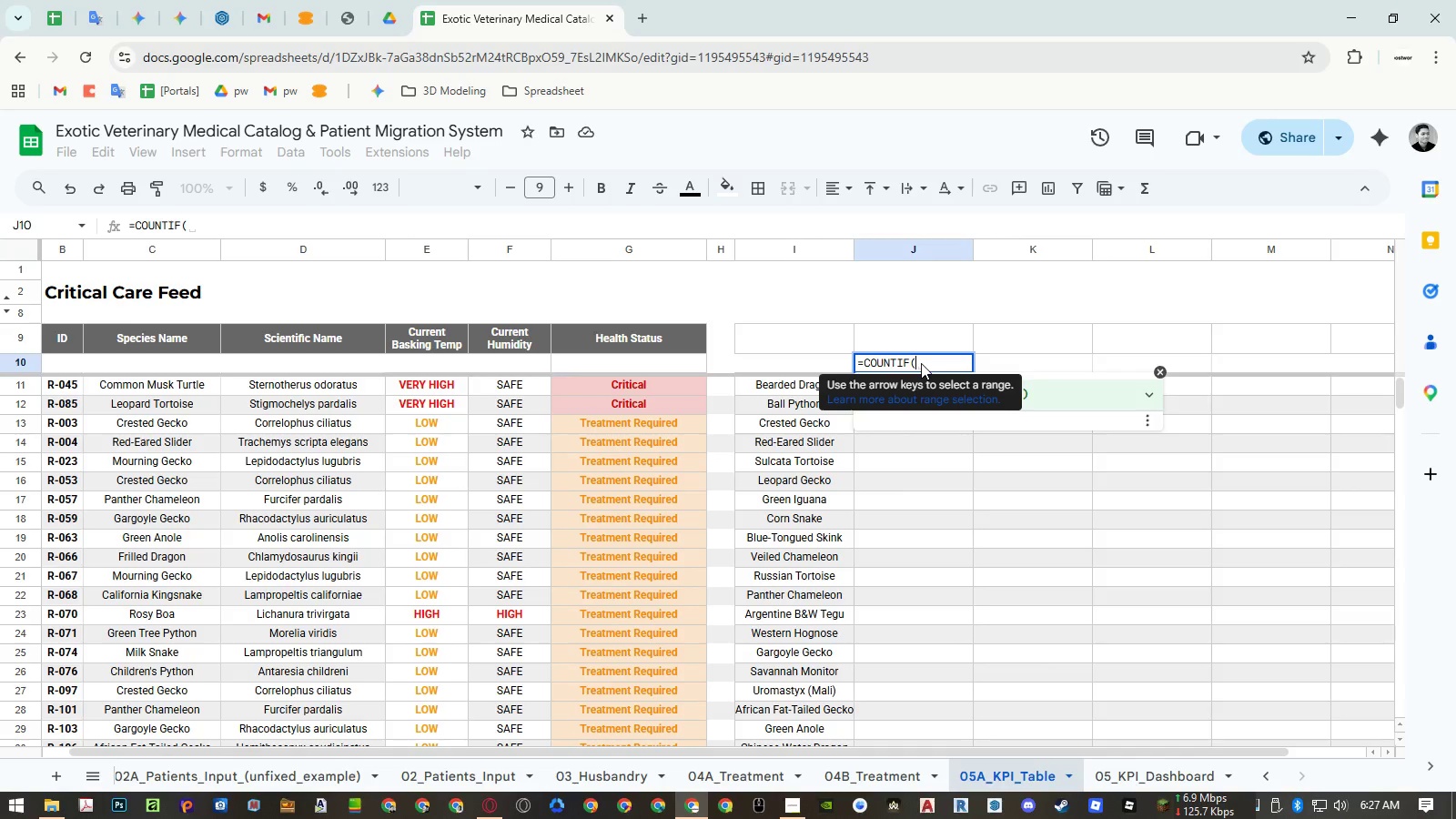 
wait(5.91)
 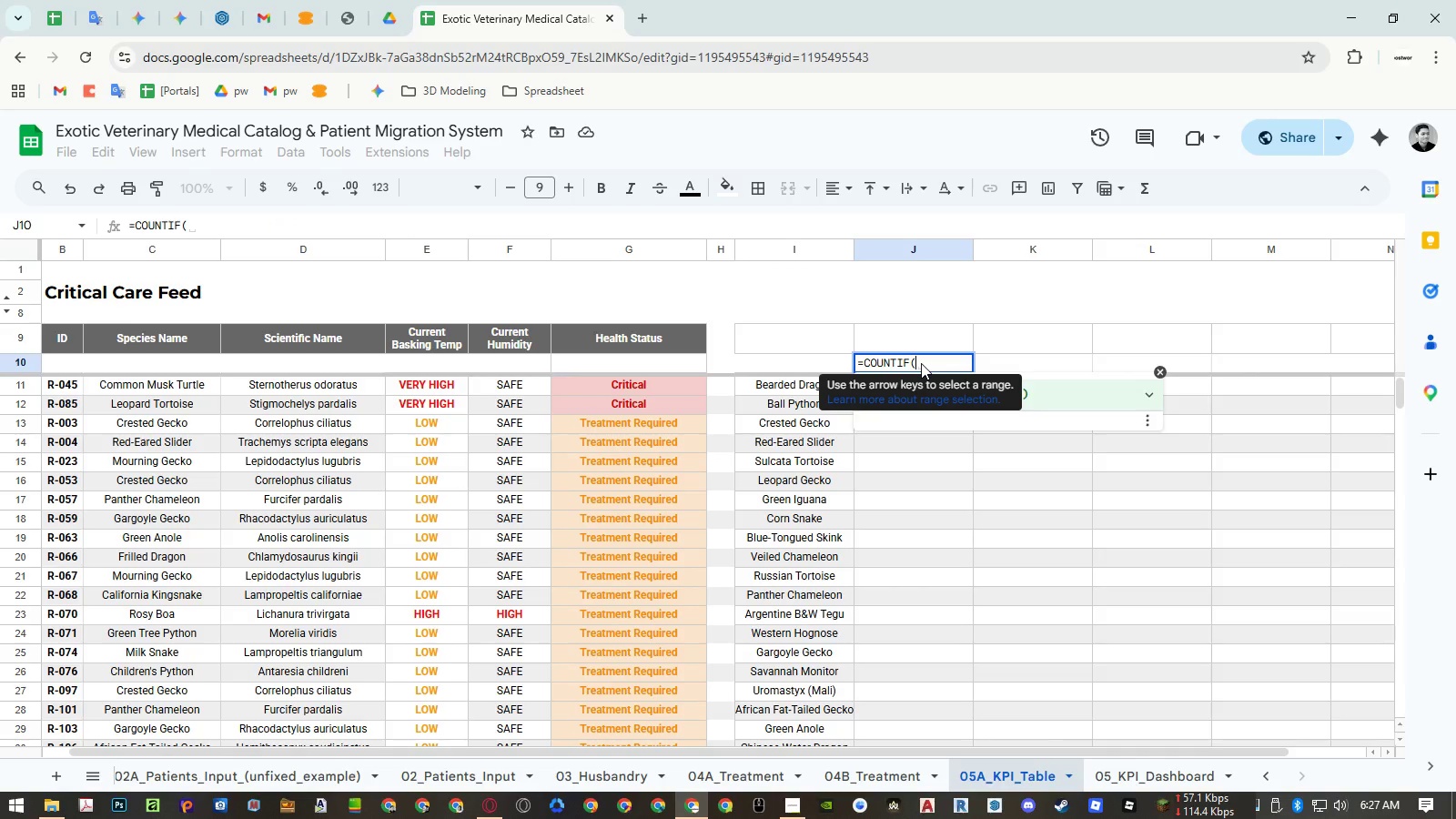 
key(Escape)
 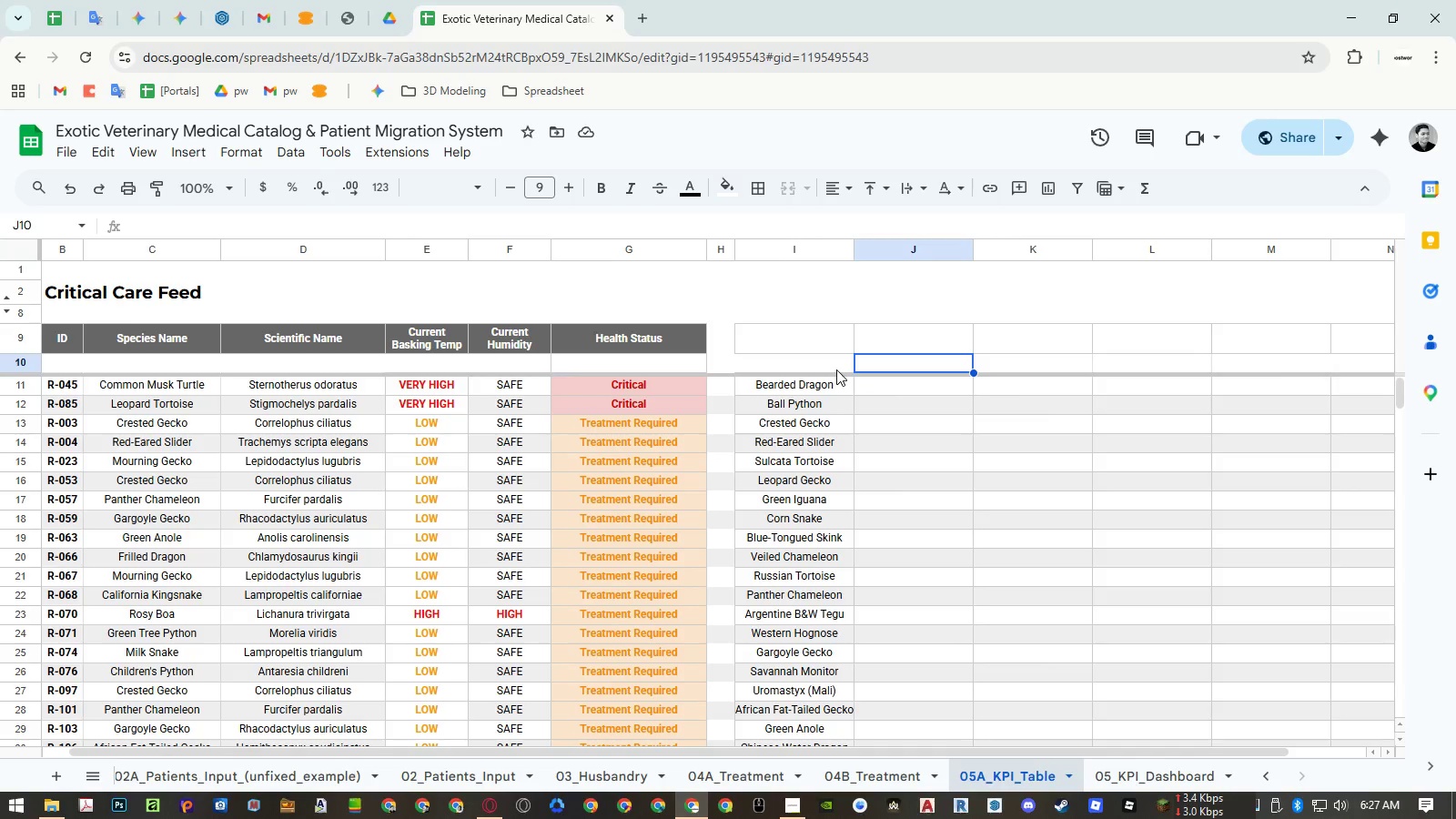 
double_click([834, 369])
 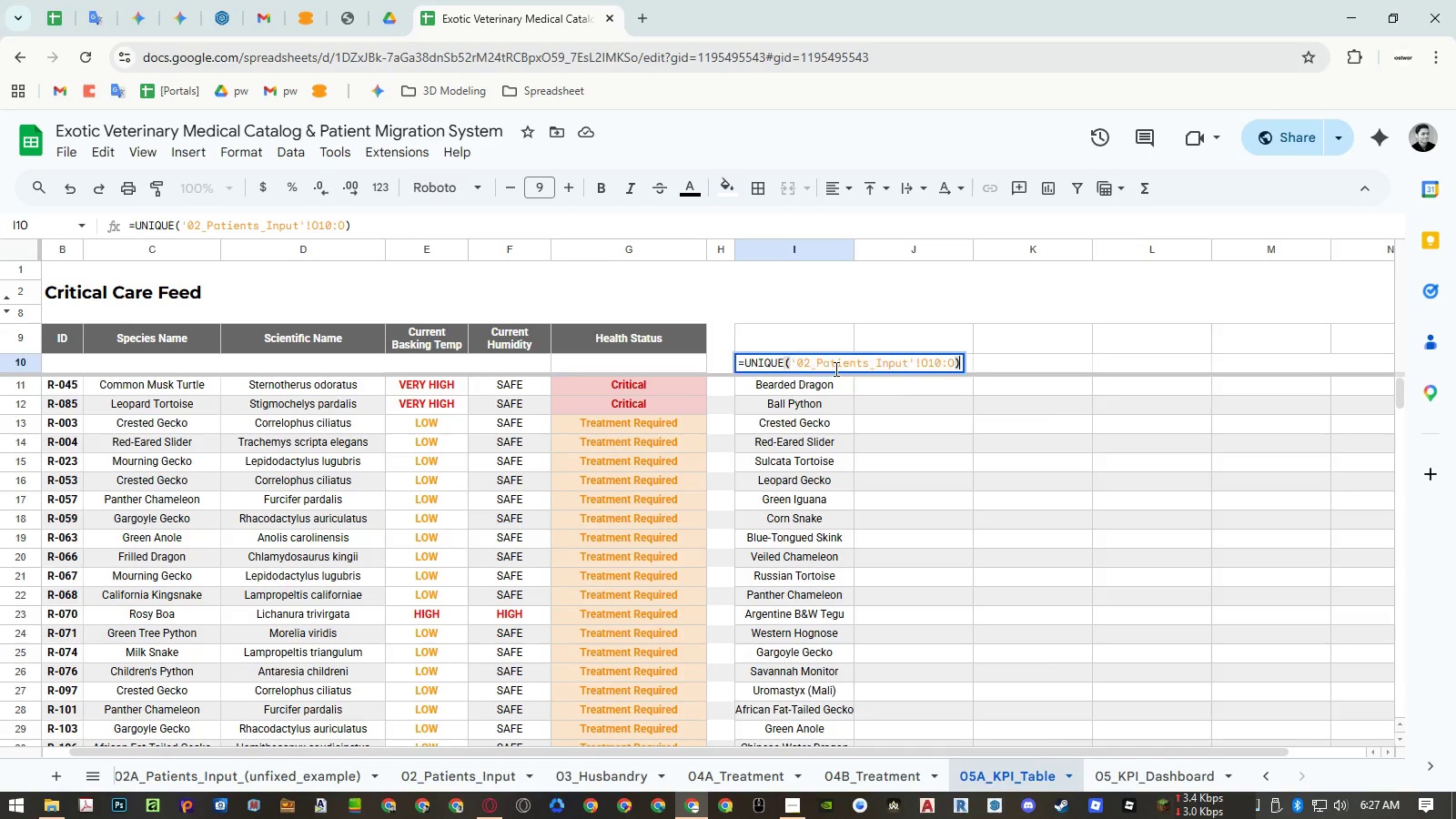 
key(Control+A)
 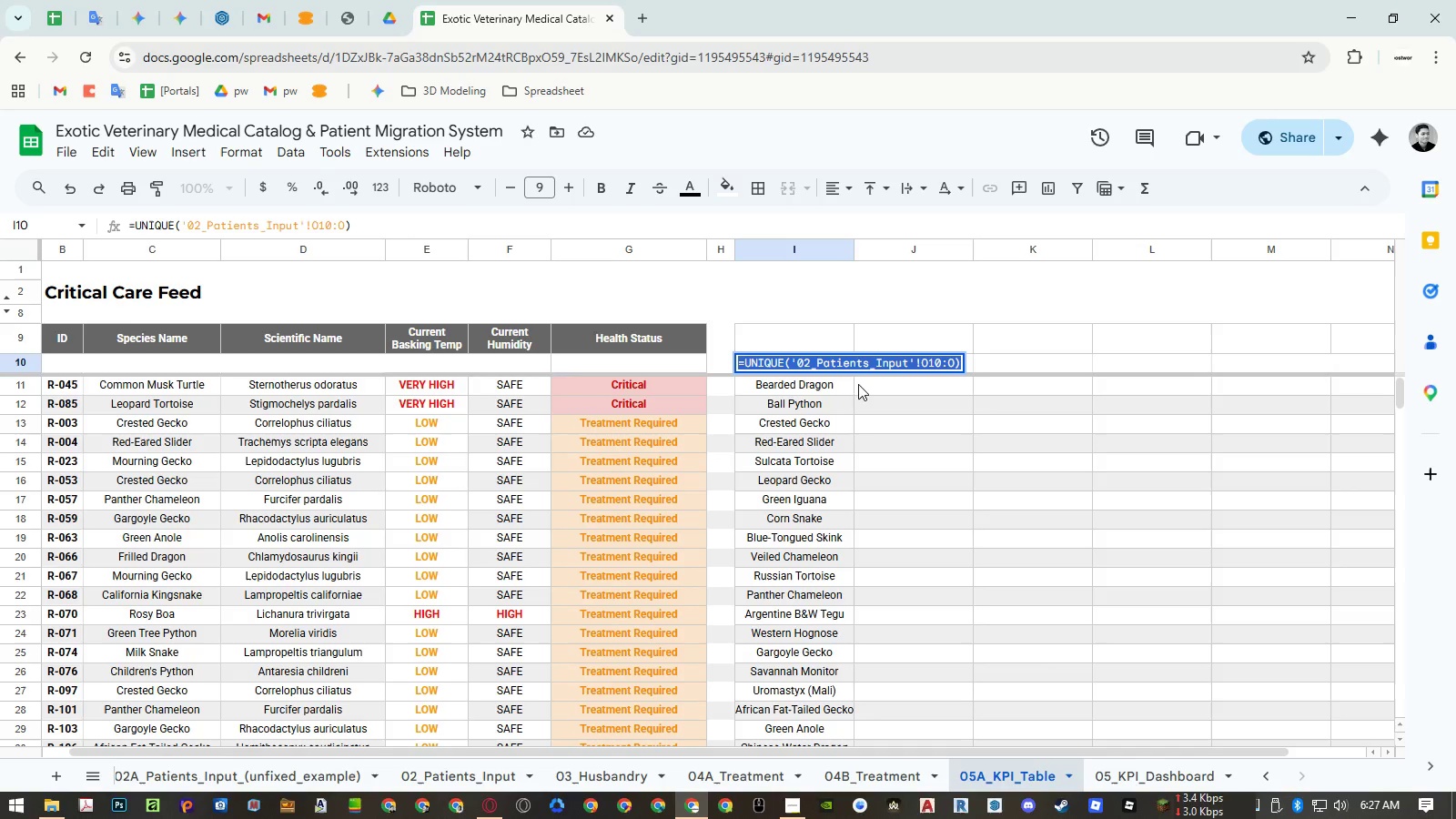 
key(Control+ControlLeft)
 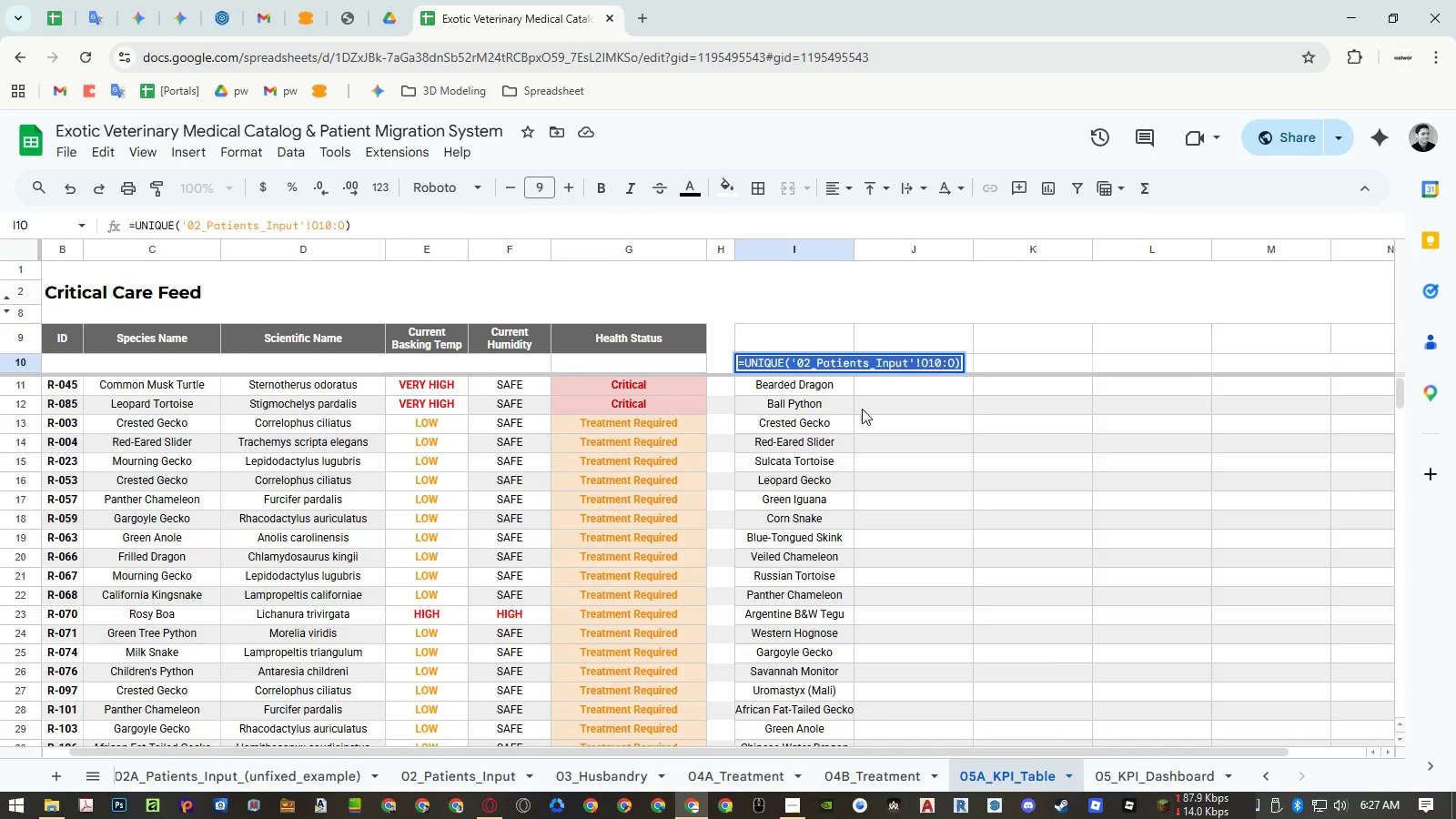 
key(Control+C)
 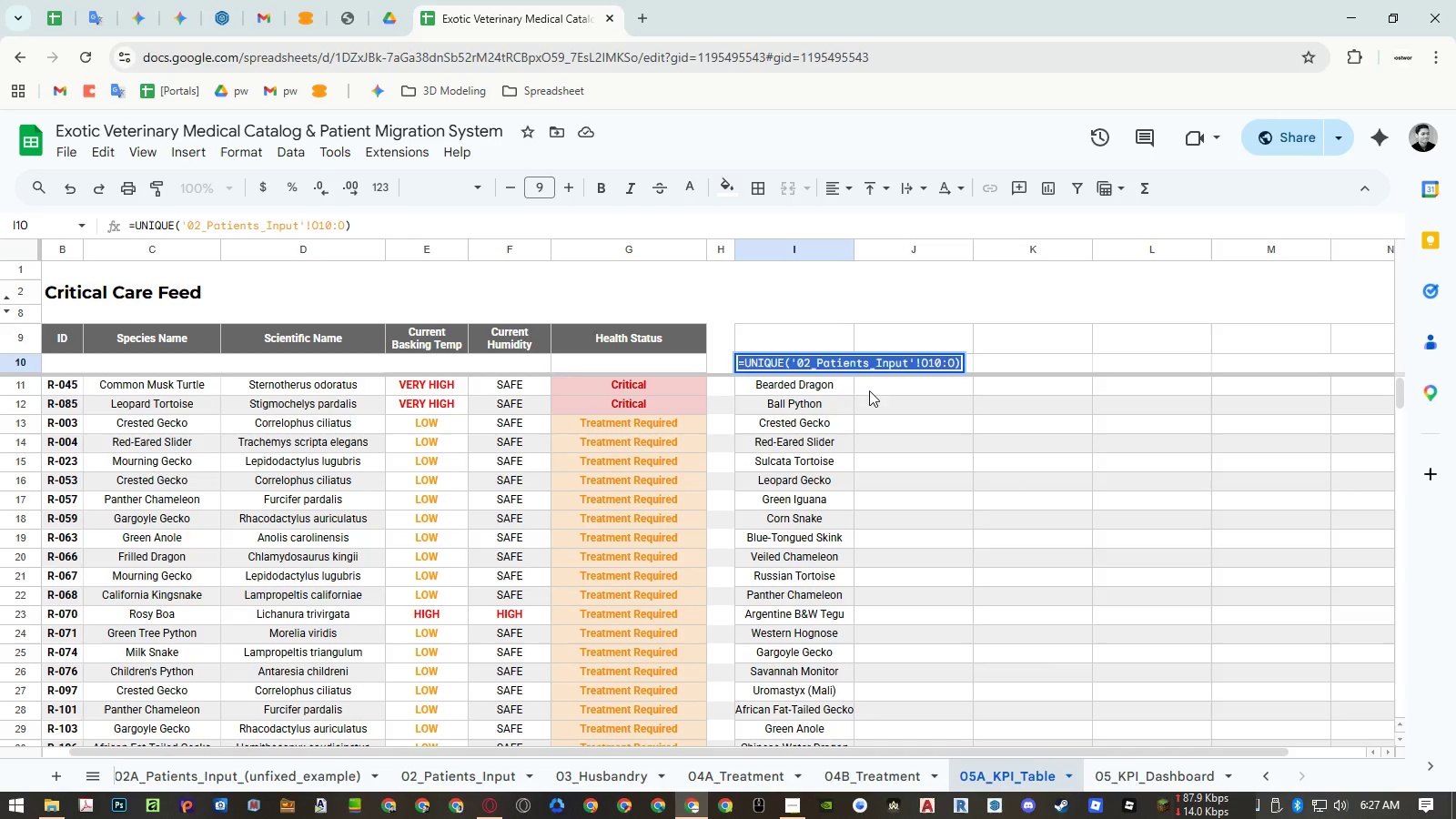 
key(Escape)
 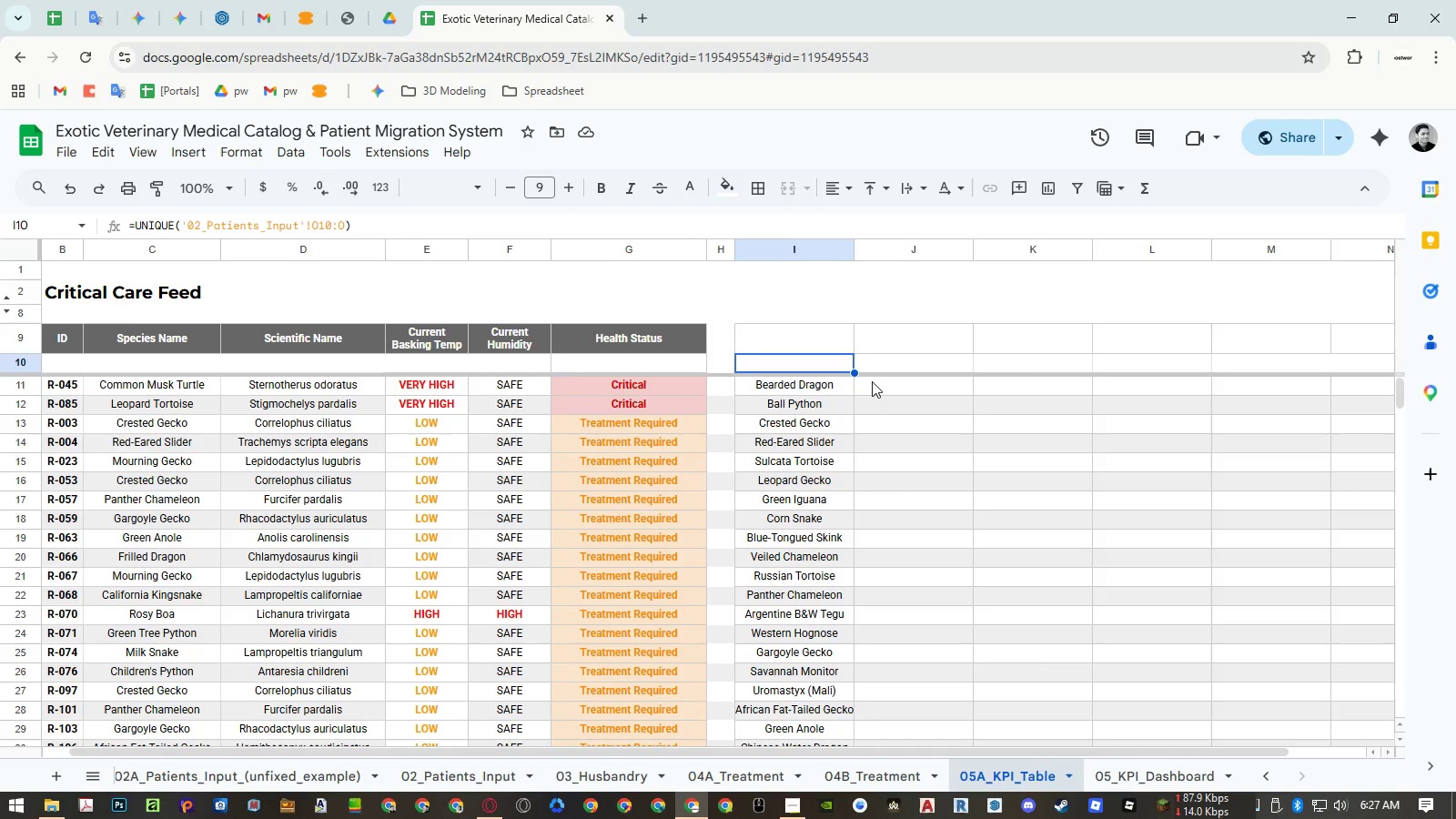 
key(Escape)
 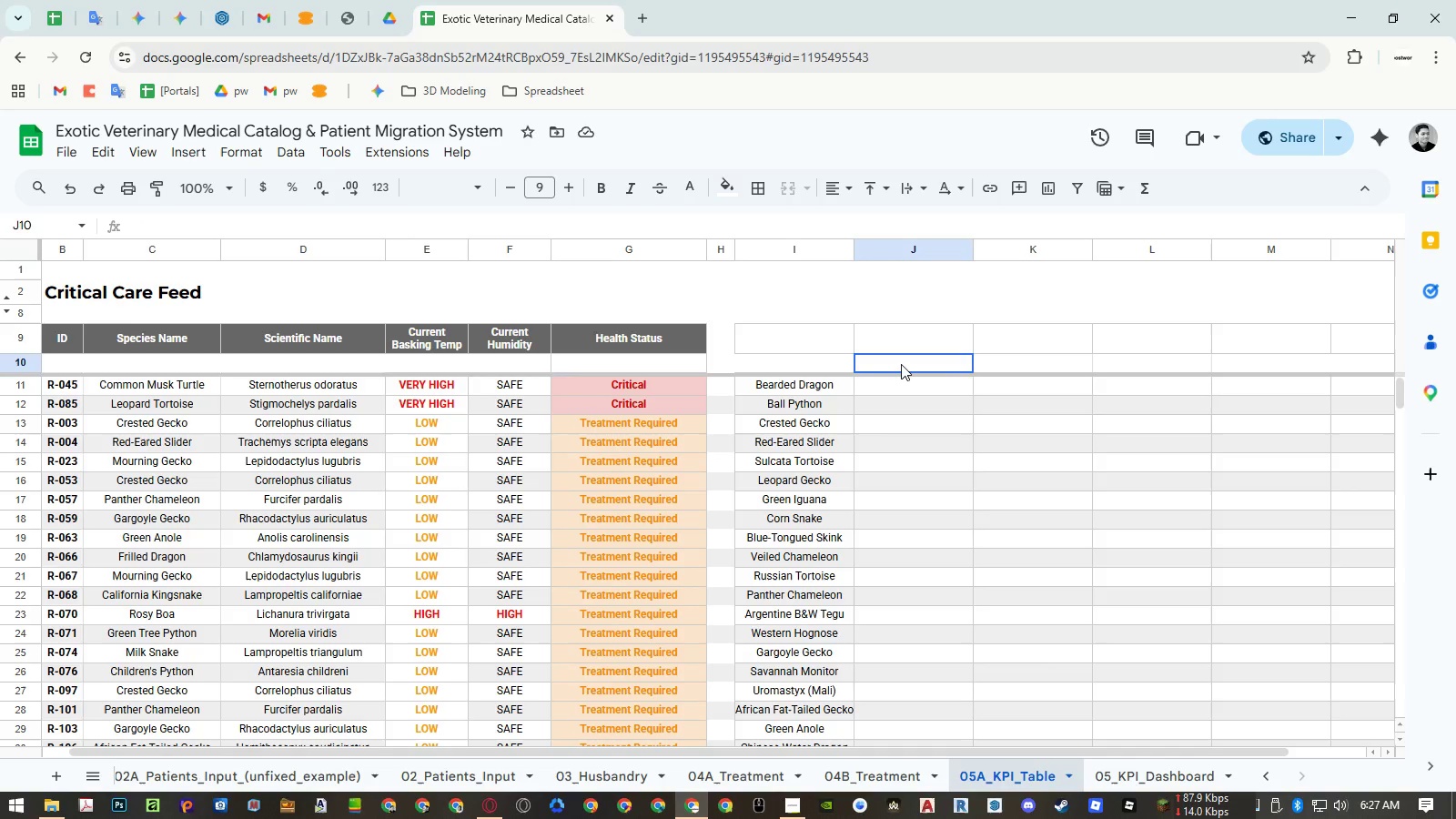 
double_click([901, 364])
 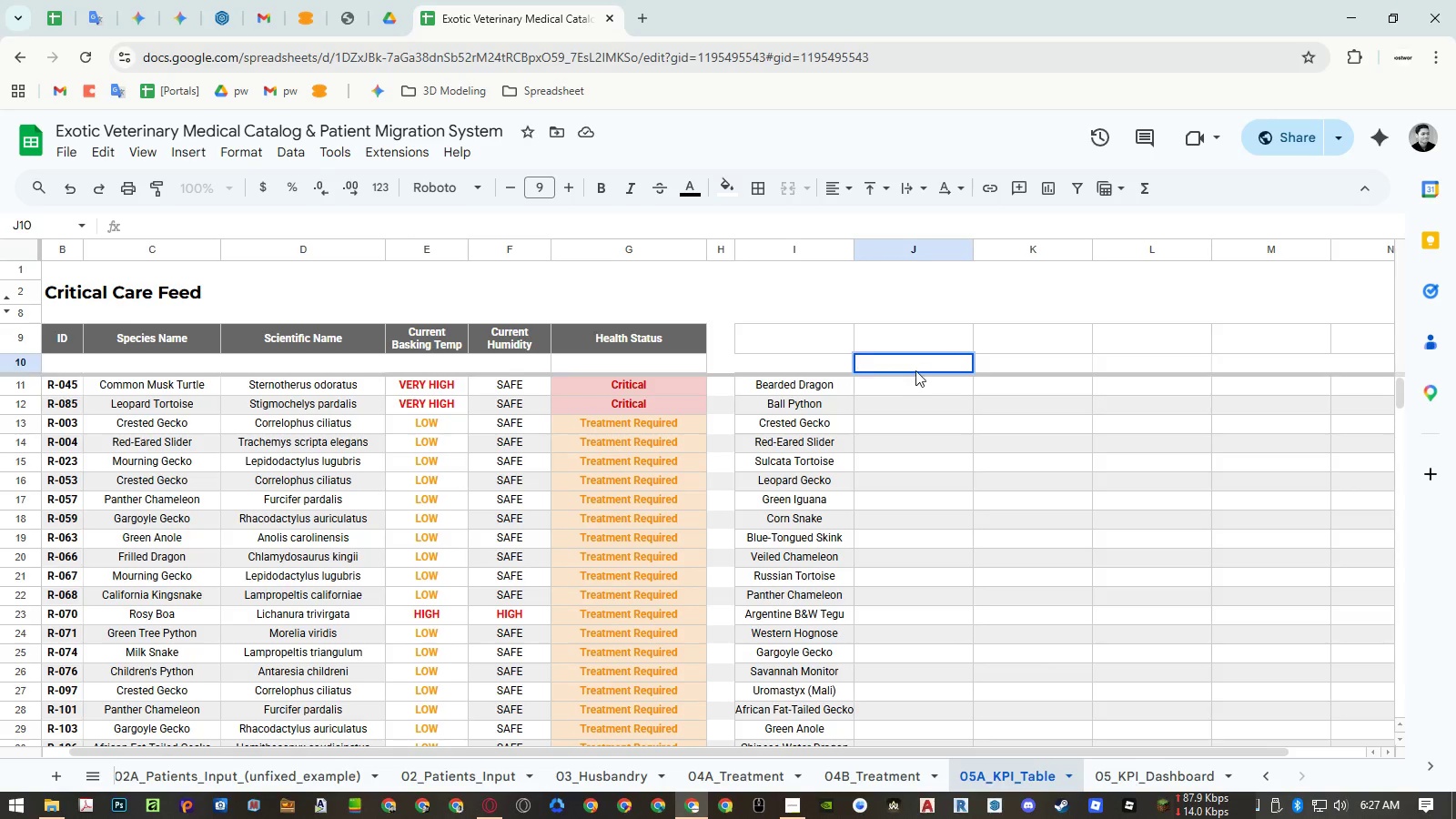 
key(Control+ControlLeft)
 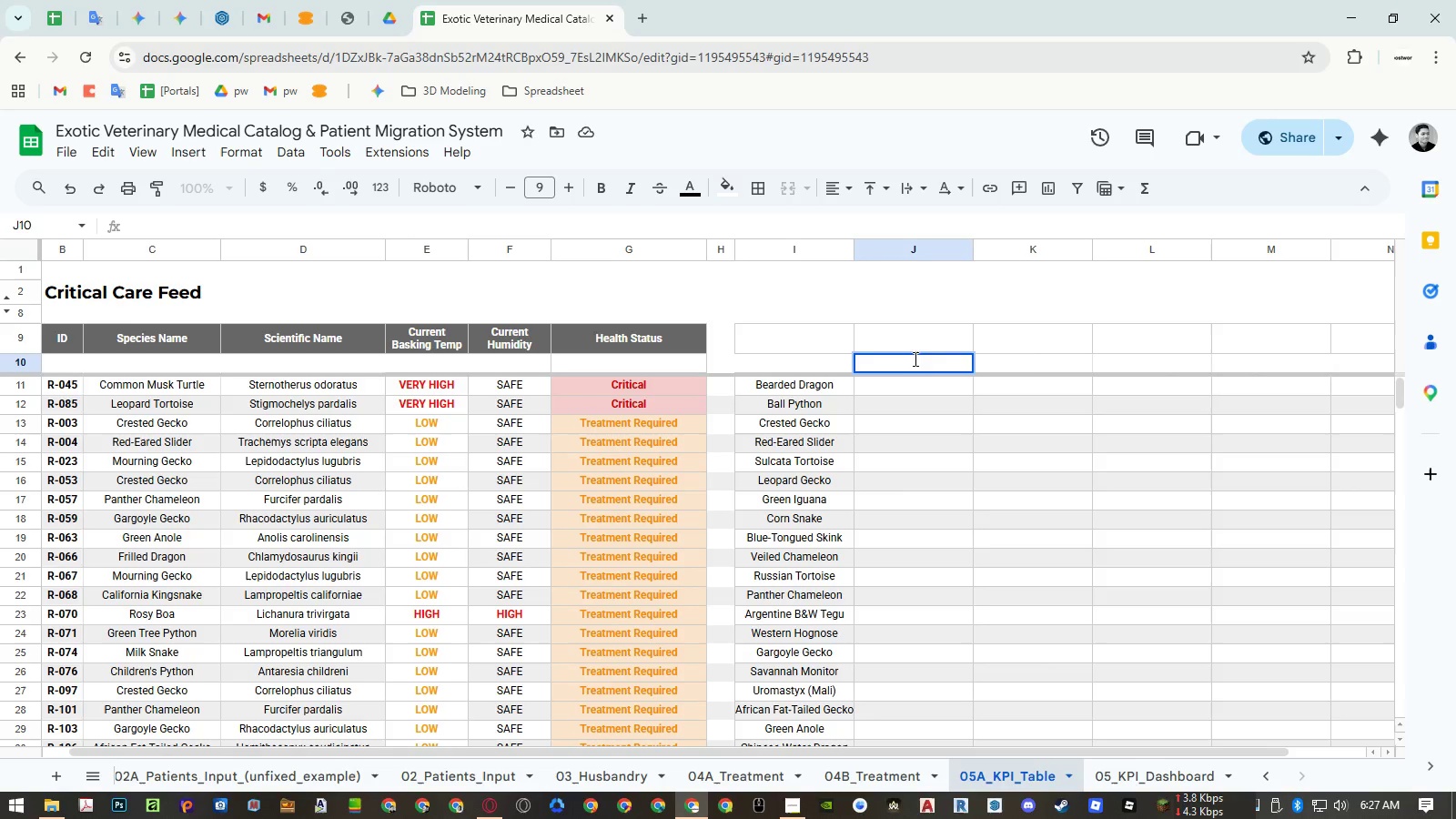 
key(Control+V)
 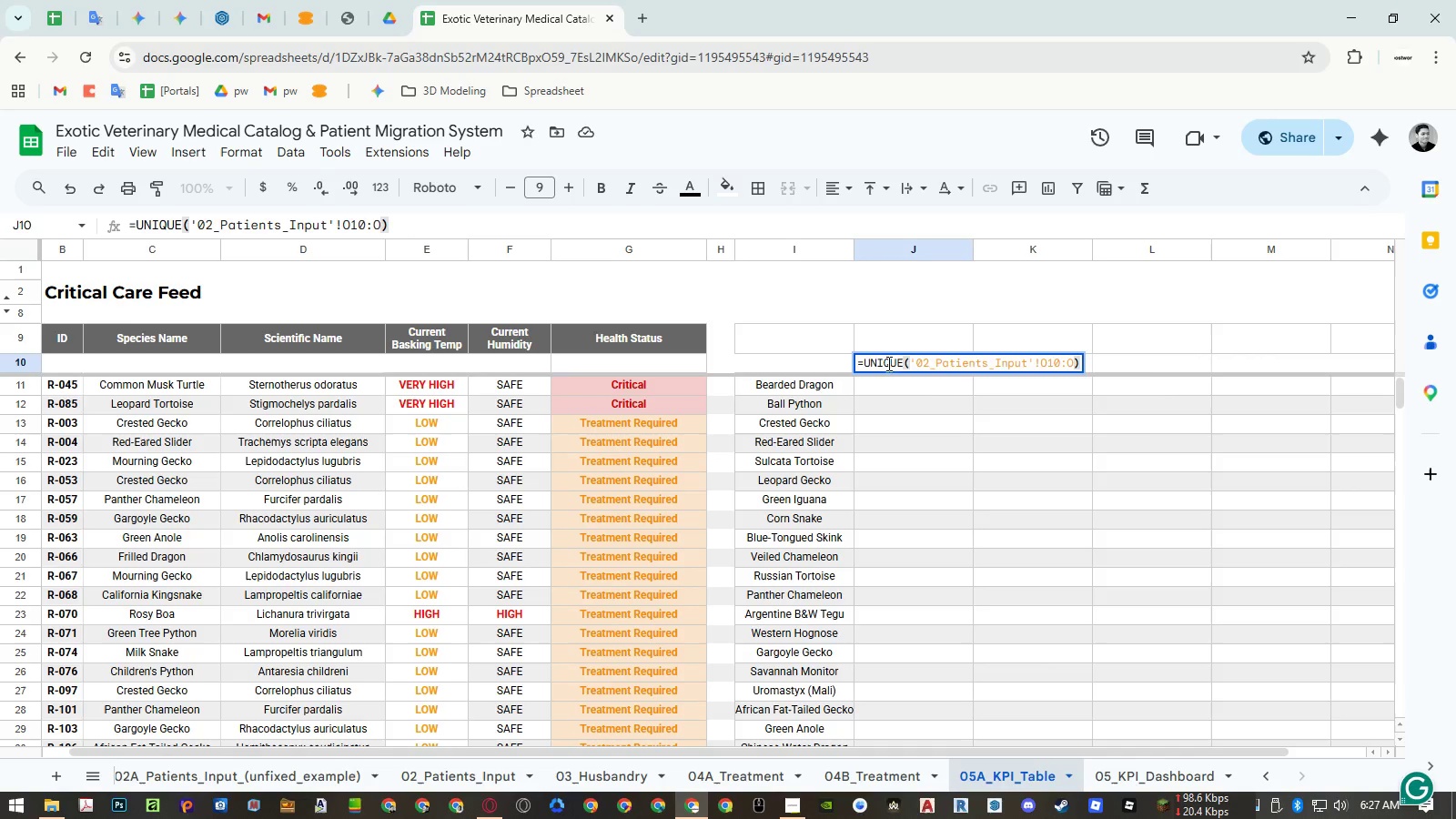 
double_click([885, 363])
 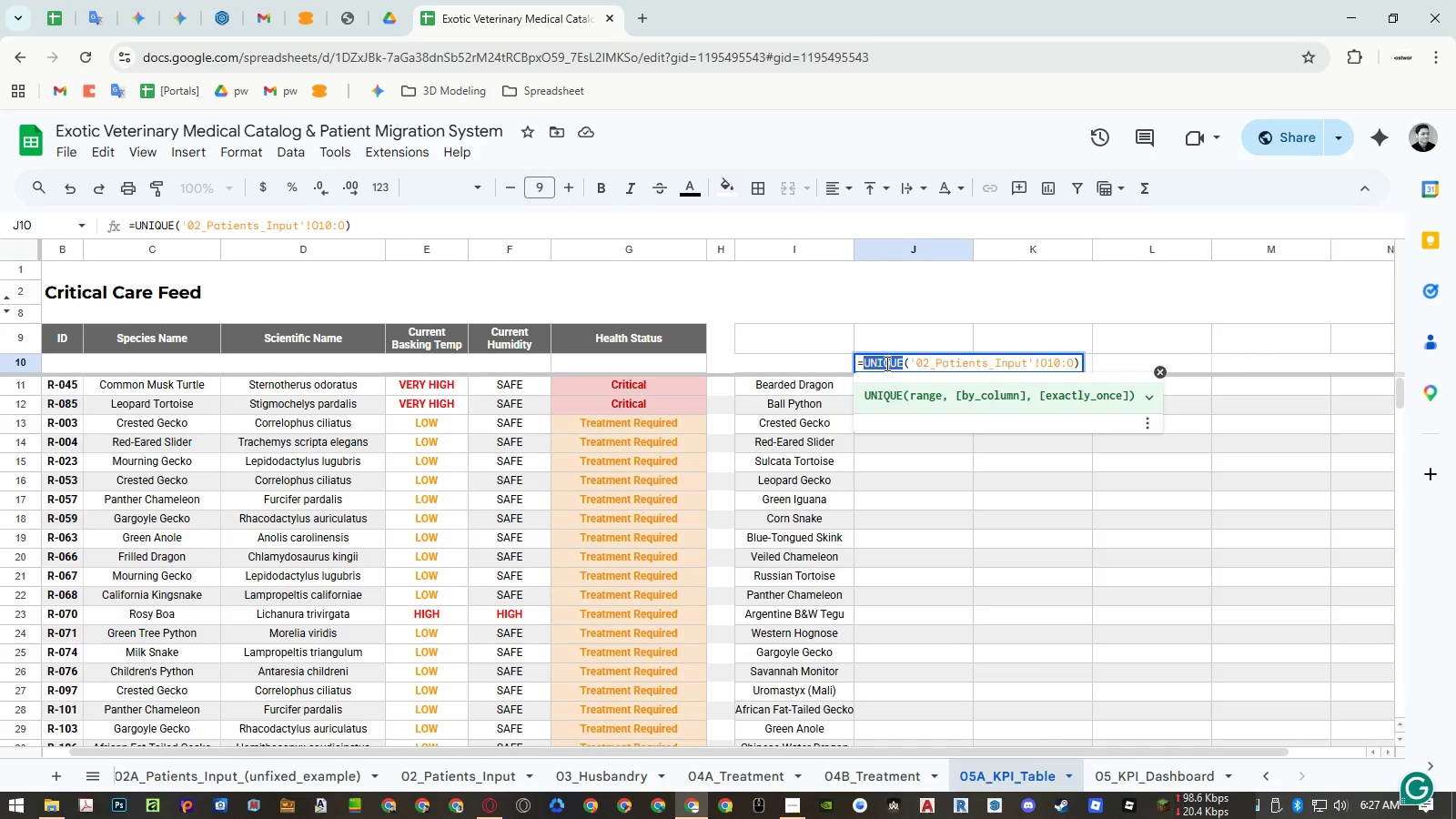 
type(counti)
 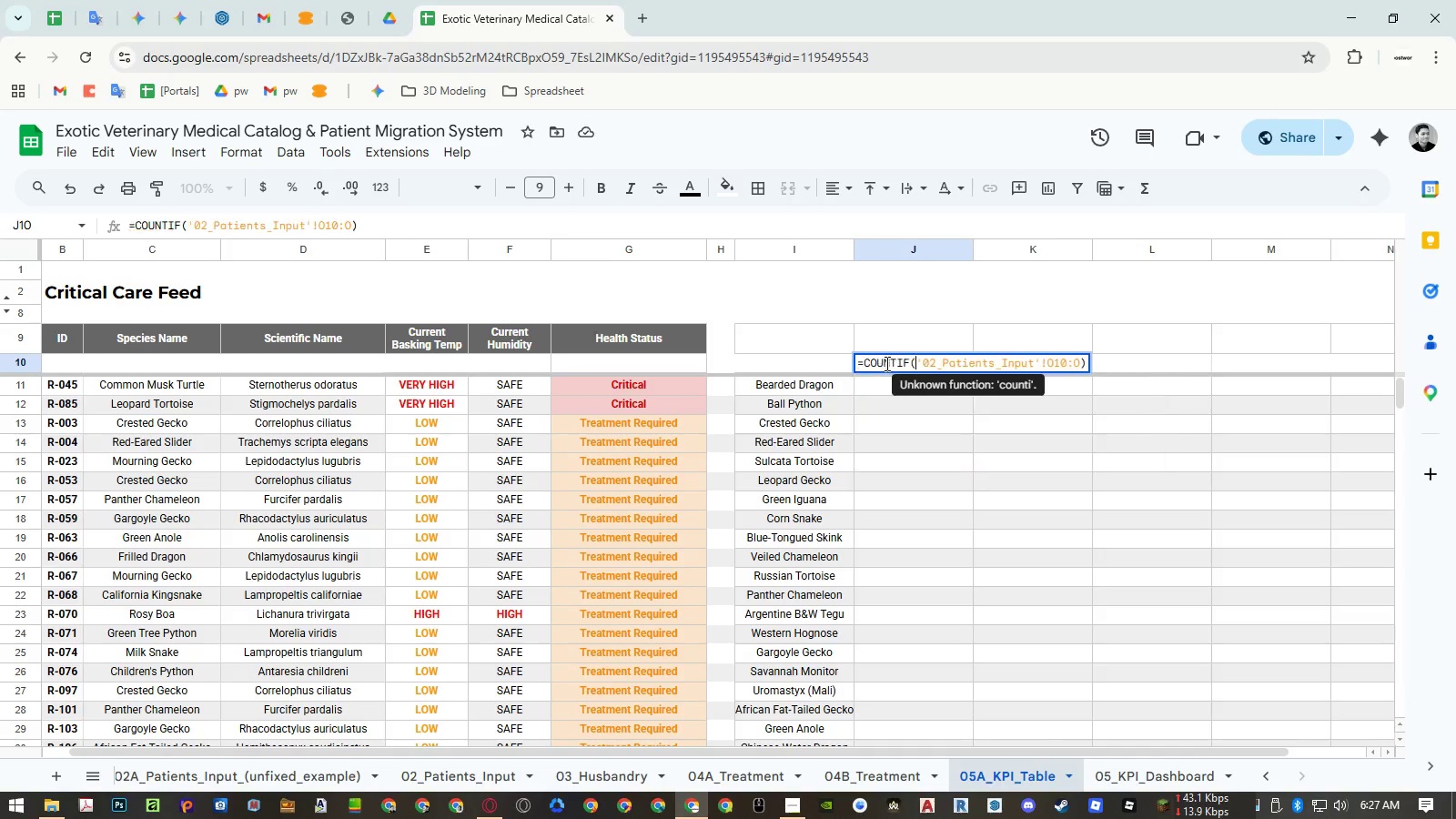 
key(Enter)
 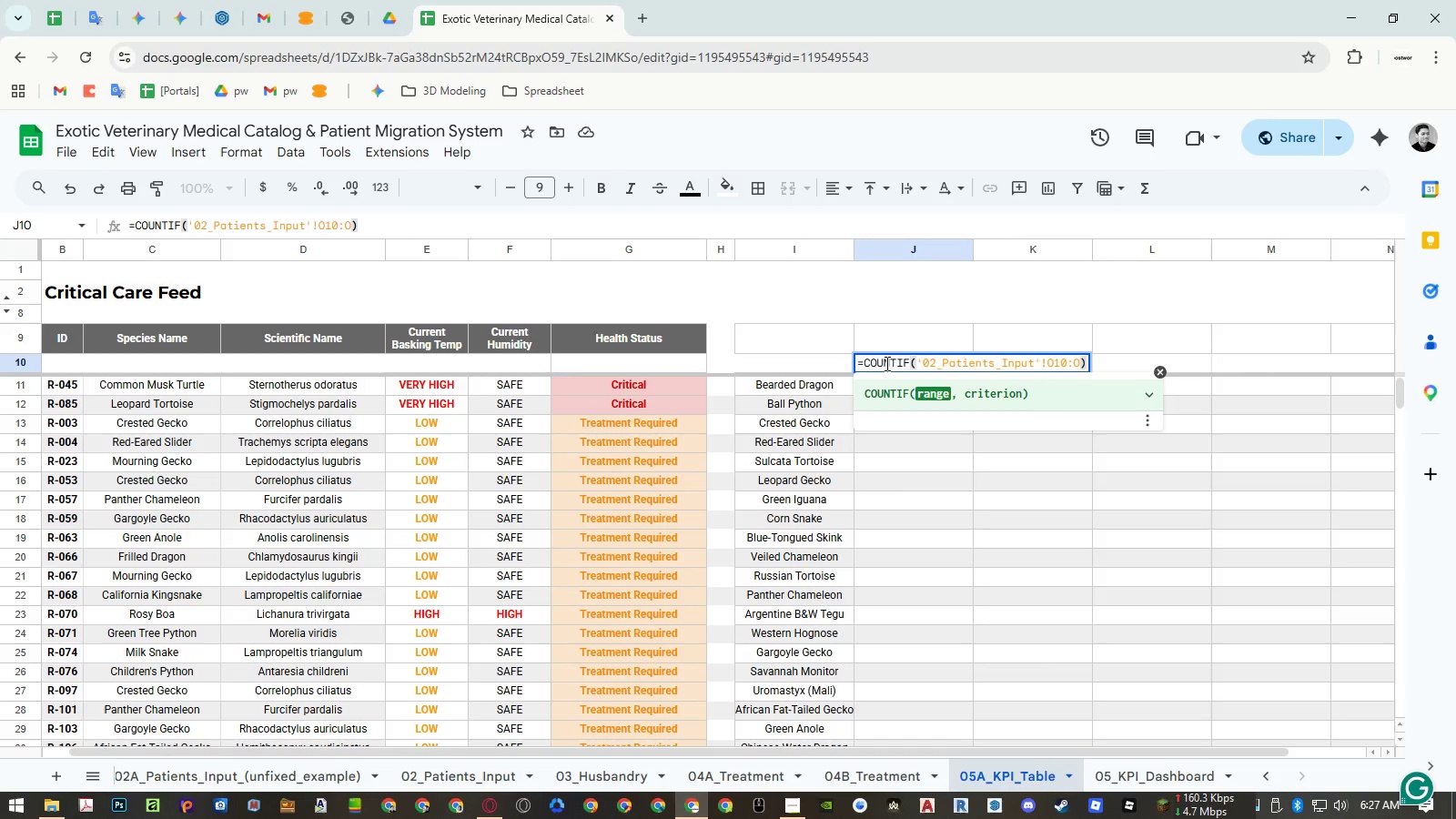 
hold_key(key=ControlLeft, duration=1.5)
 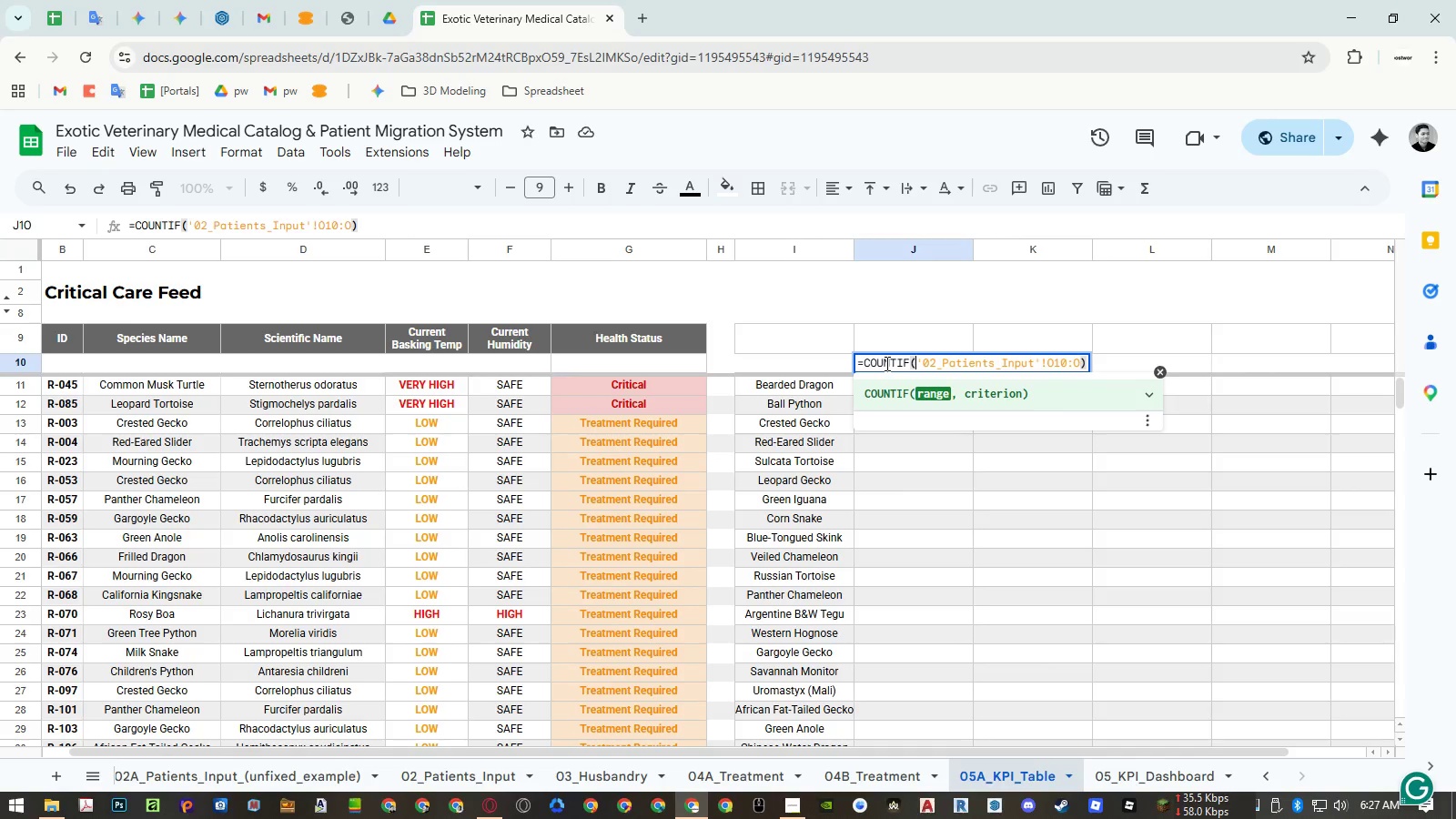 
hold_key(key=ControlLeft, duration=1.51)
 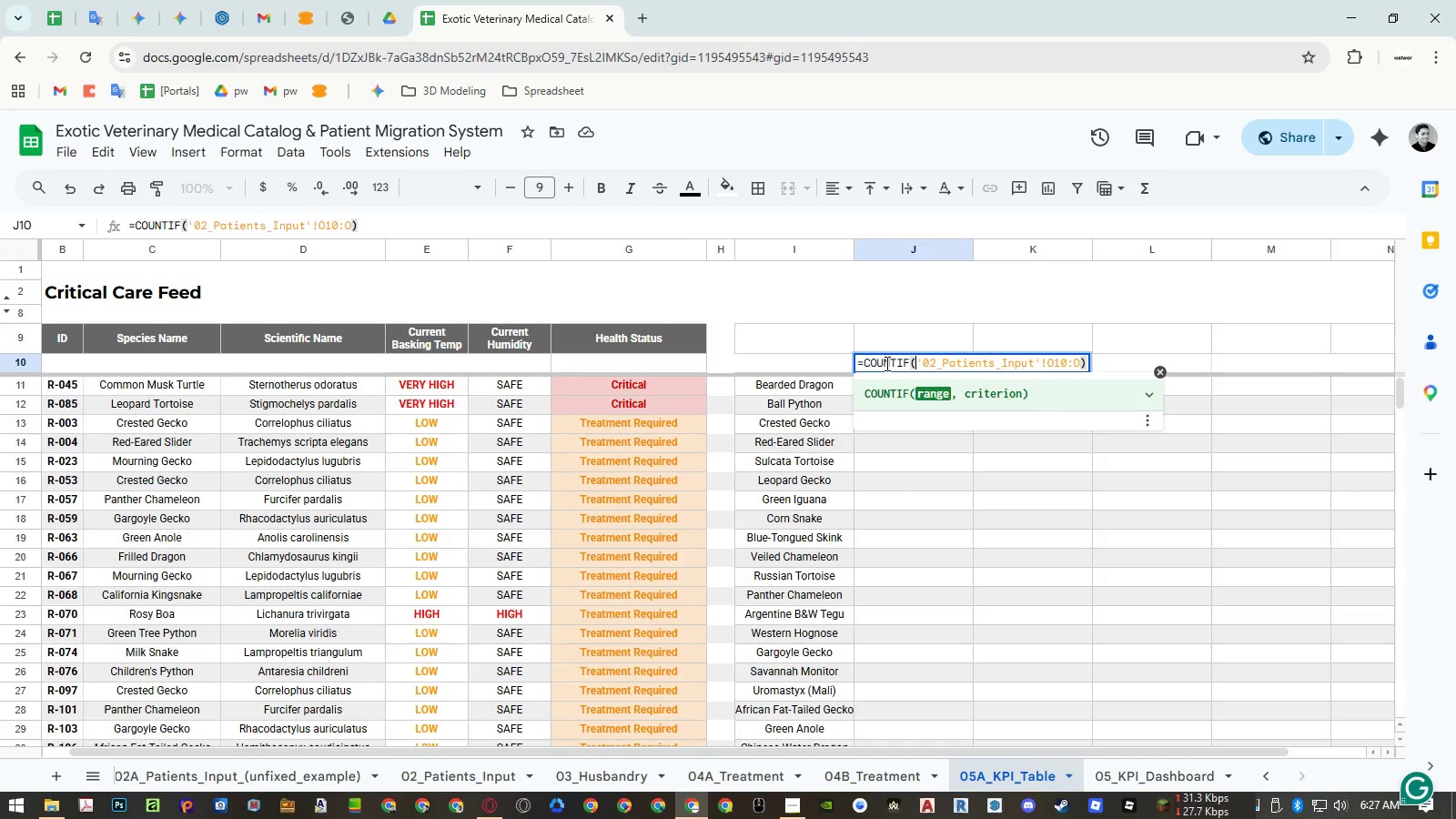 
hold_key(key=ControlLeft, duration=1.52)
 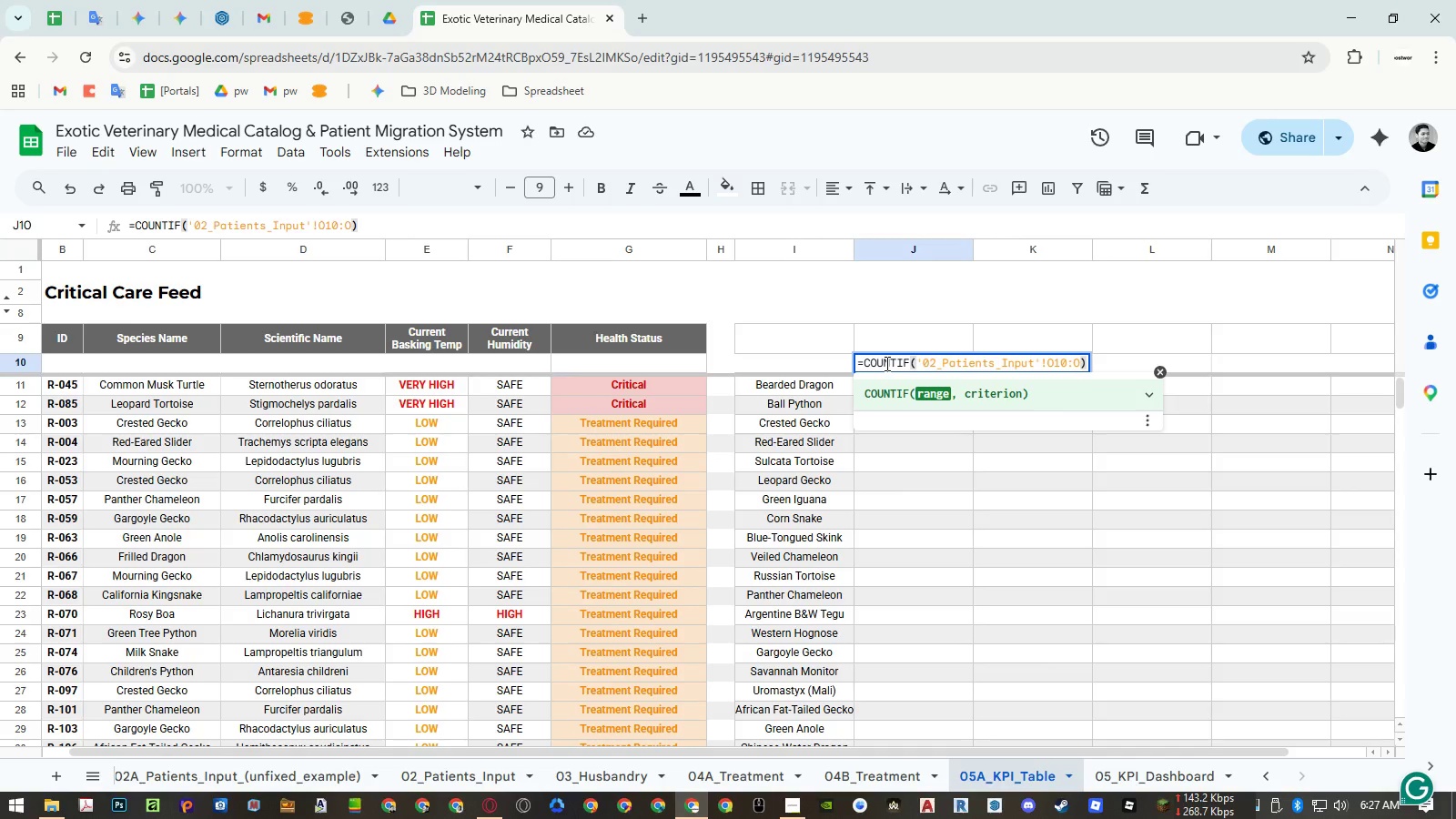 
key(Control+ArrowRight)
 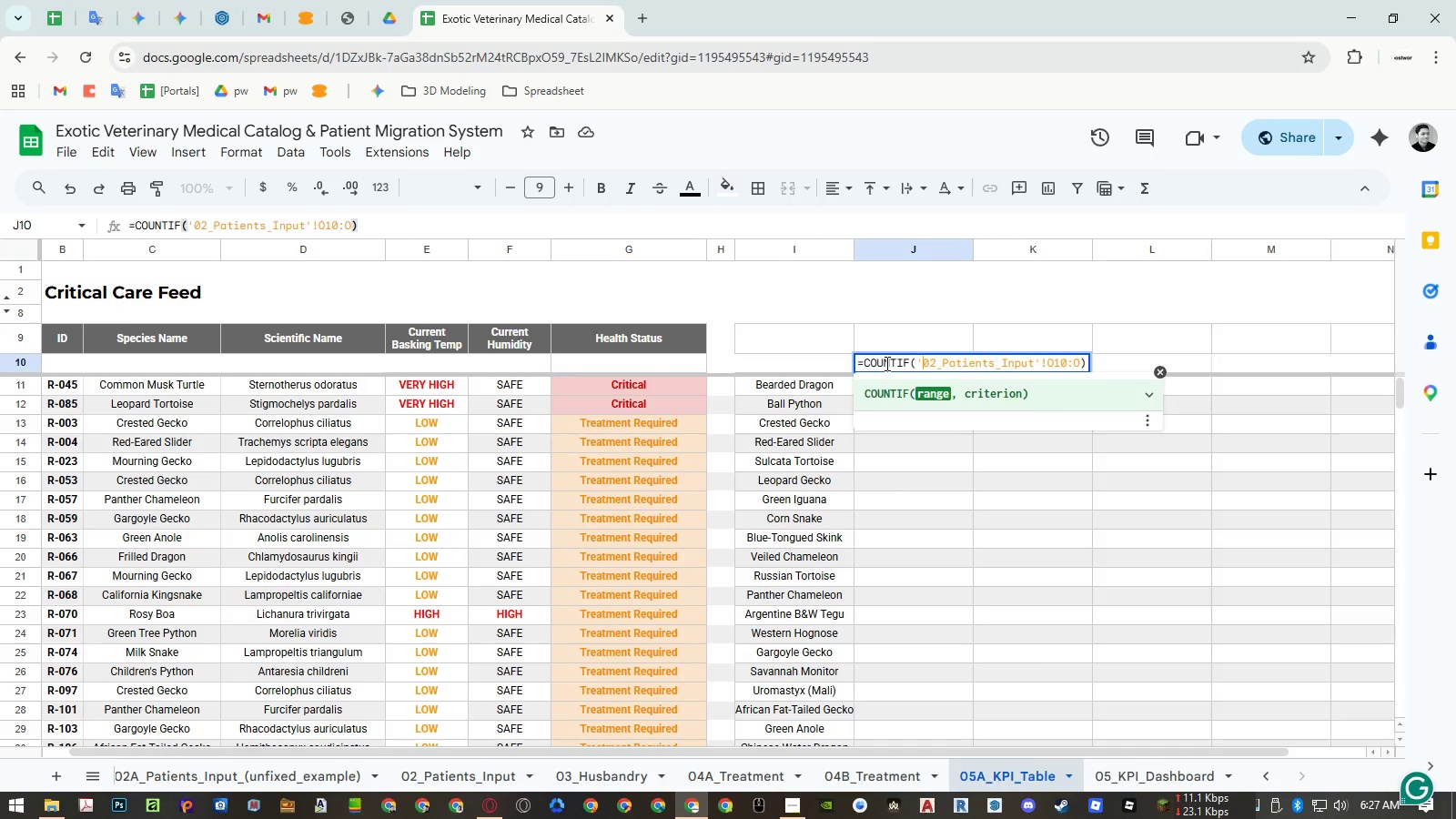 
key(Control+ArrowRight)
 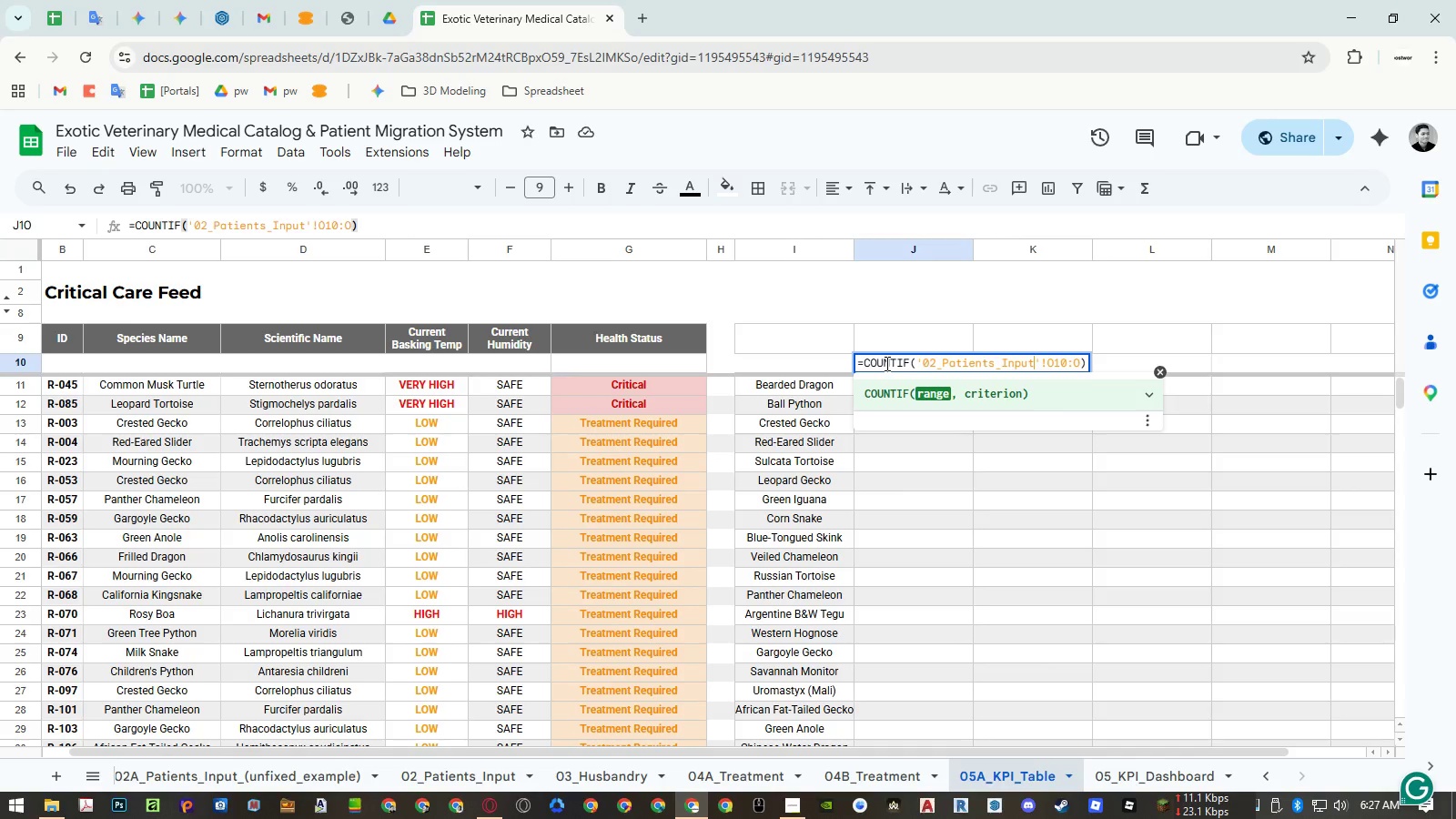 
key(Control+ArrowRight)
 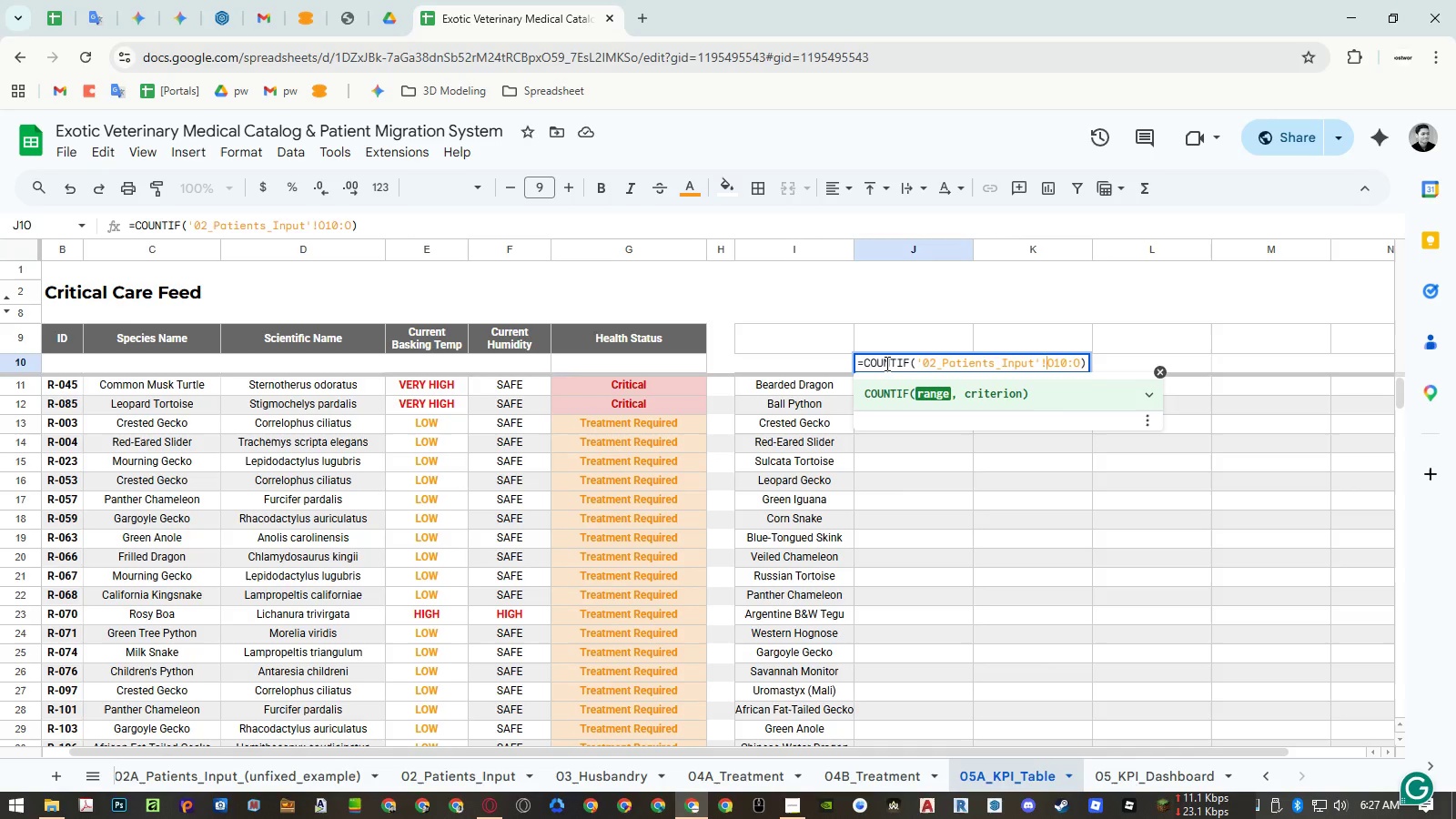 
key(Control+ArrowRight)
 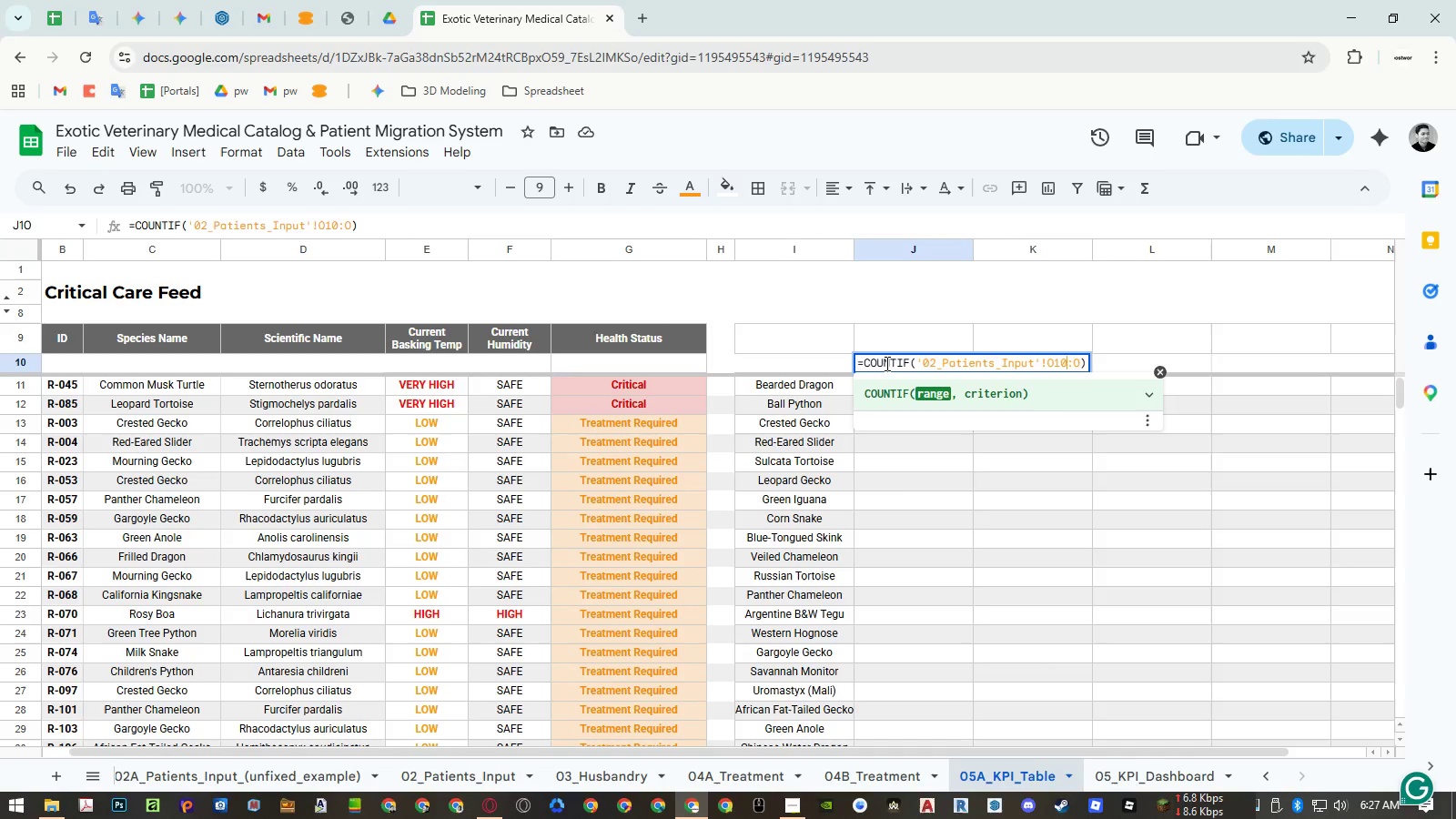 
key(ArrowRight)
 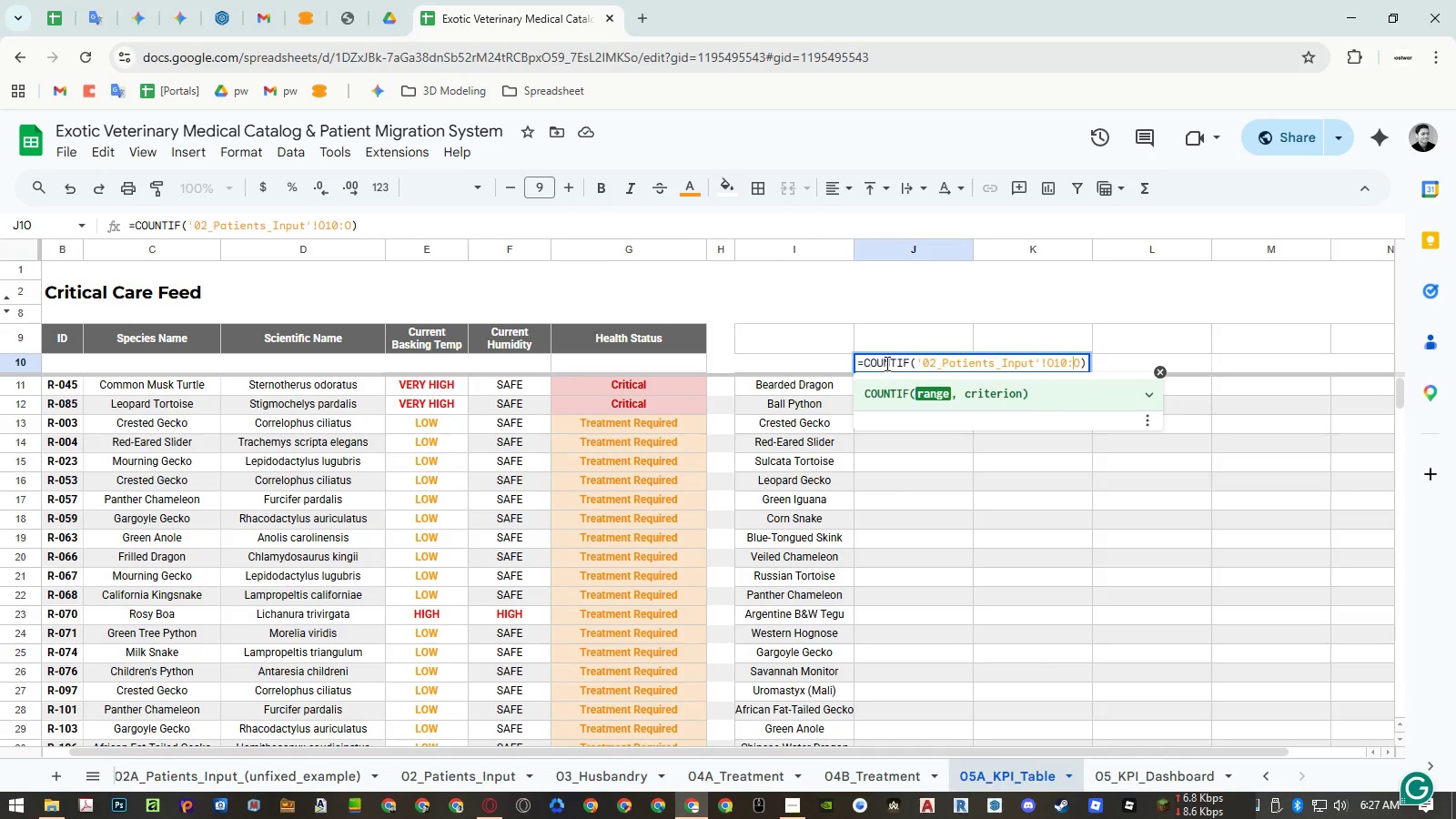 
key(ArrowRight)
 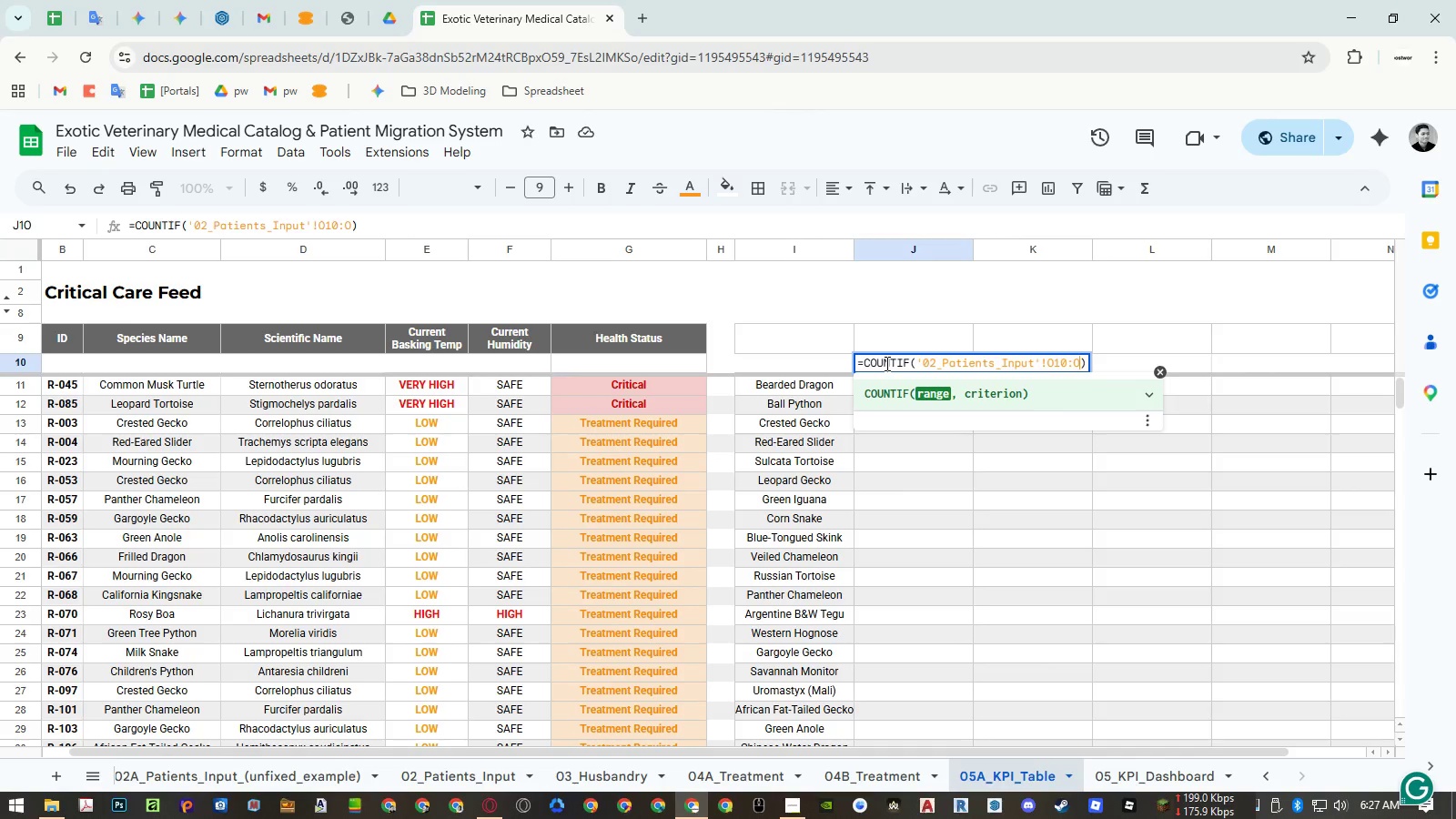 
wait(9.3)
 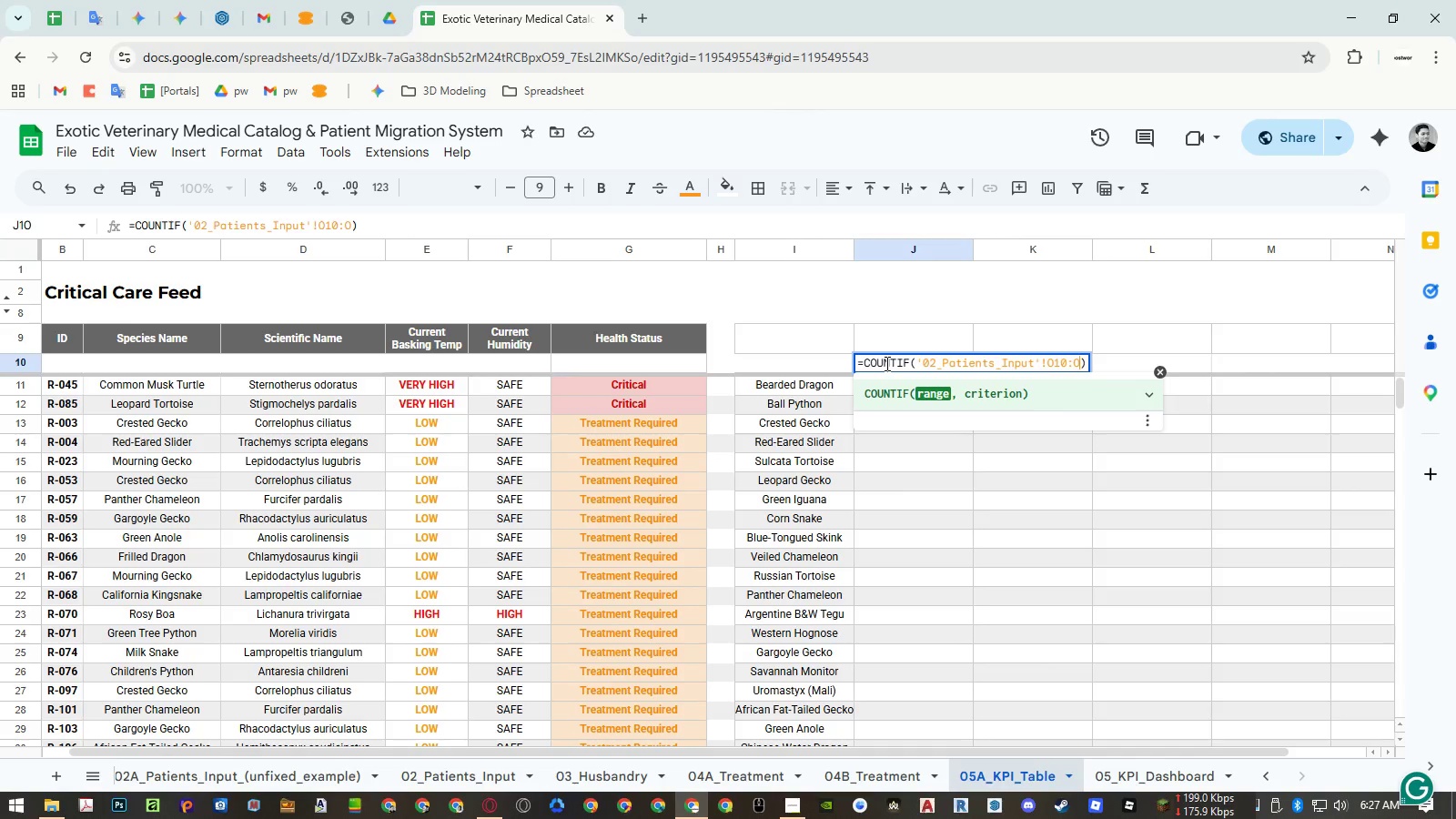 
key(Comma)
 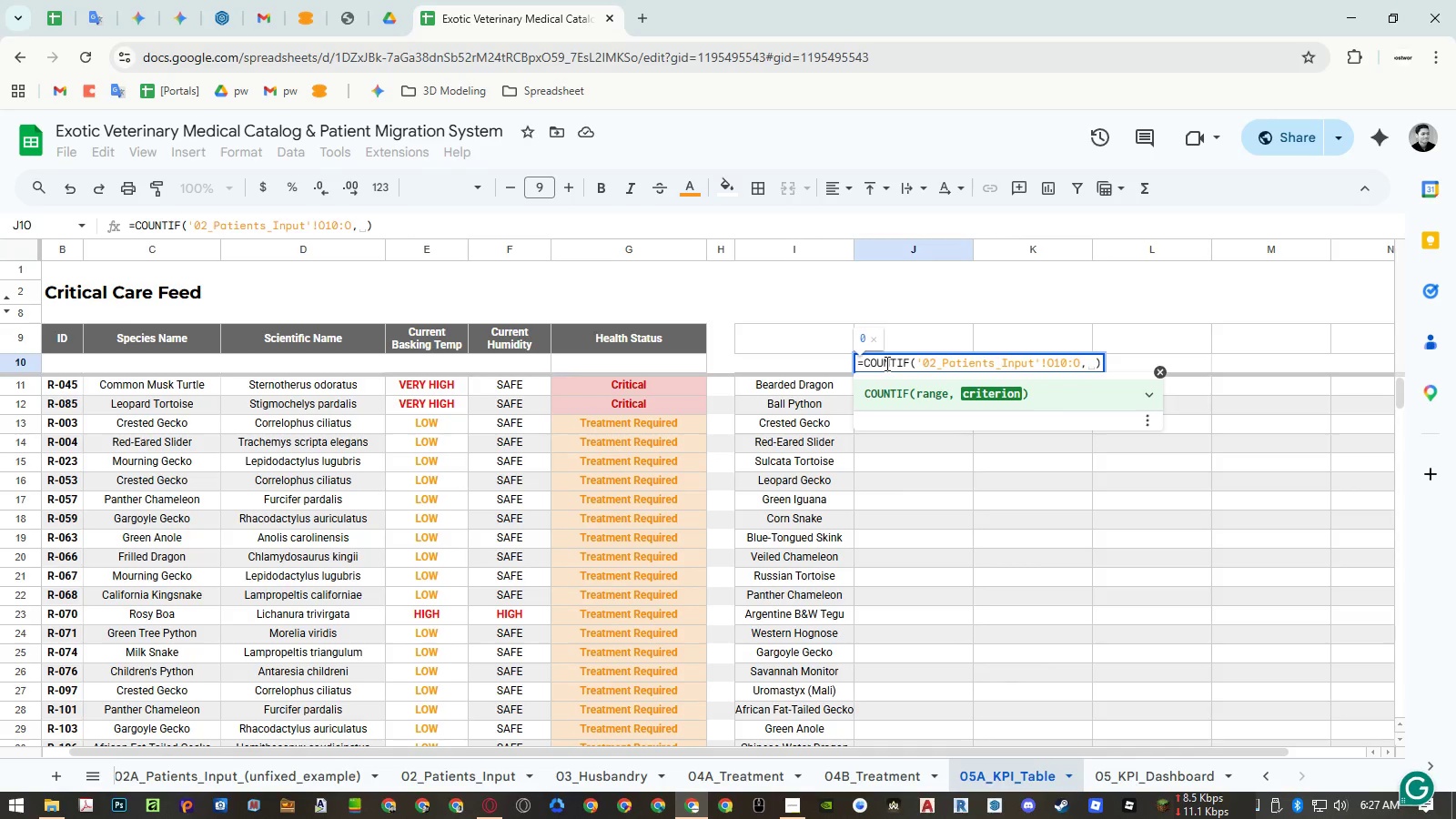 
key(ArrowLeft)
 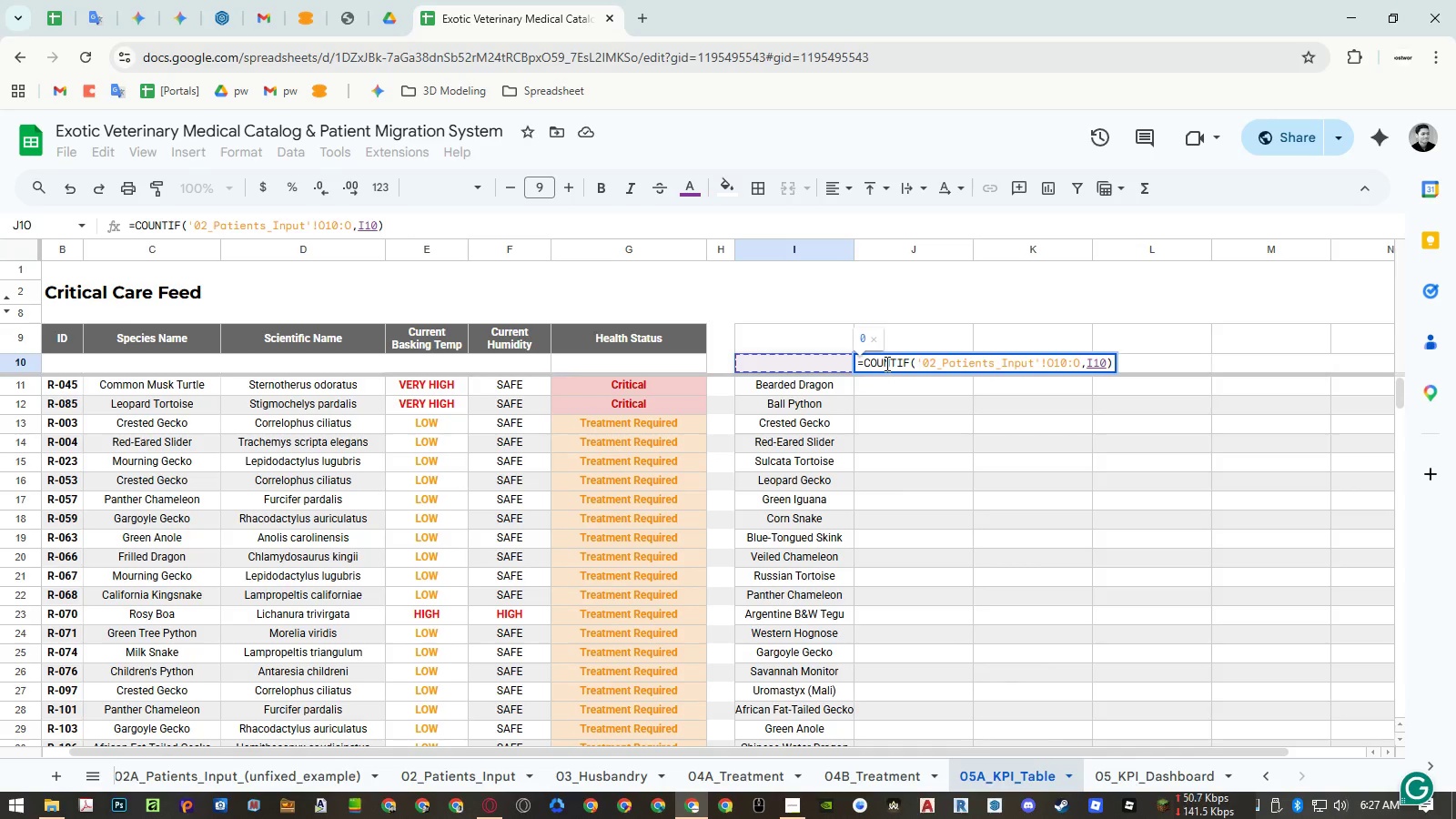 
hold_key(key=Enter, duration=27.59)
 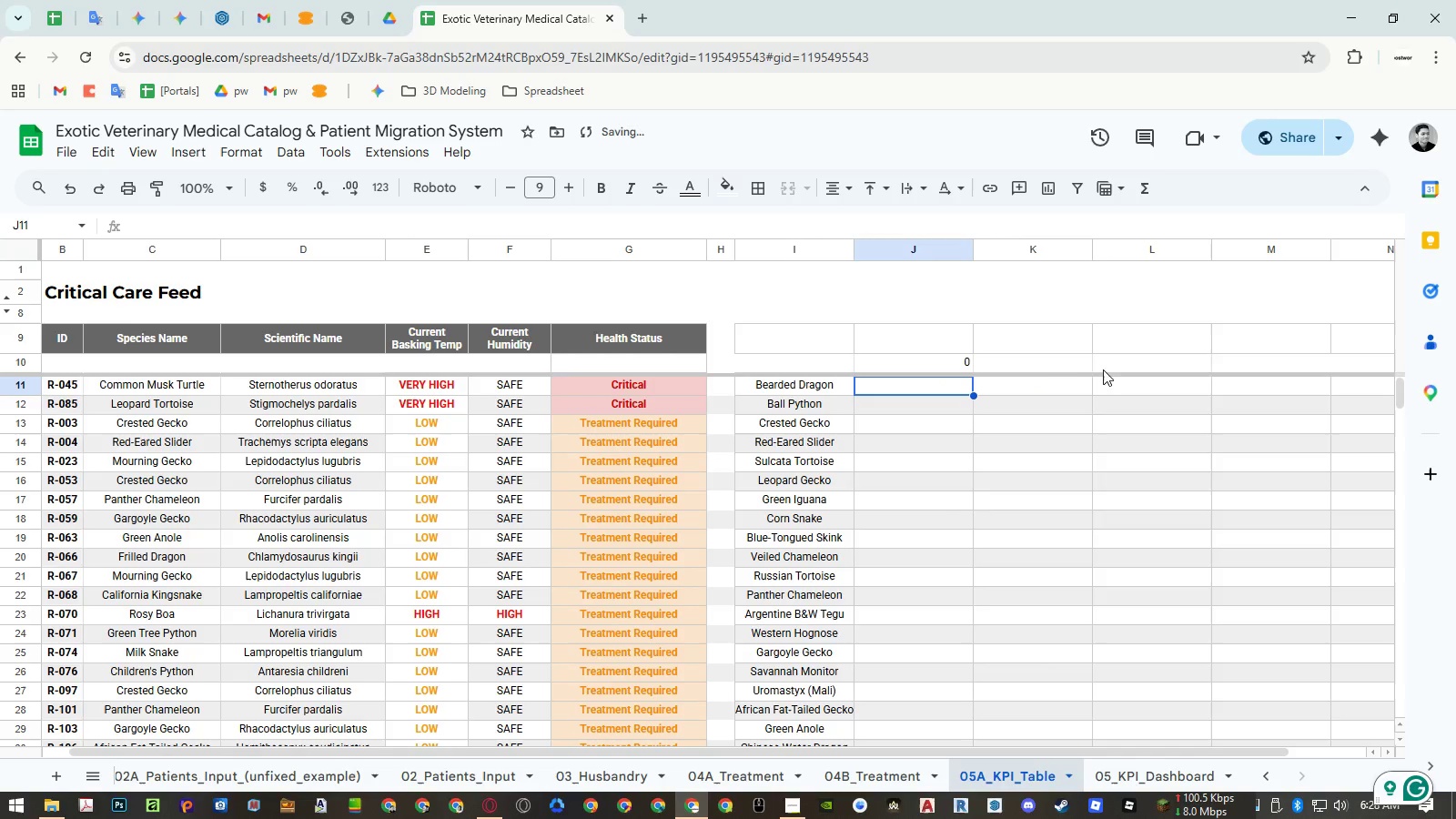 
key(ArrowUp)
 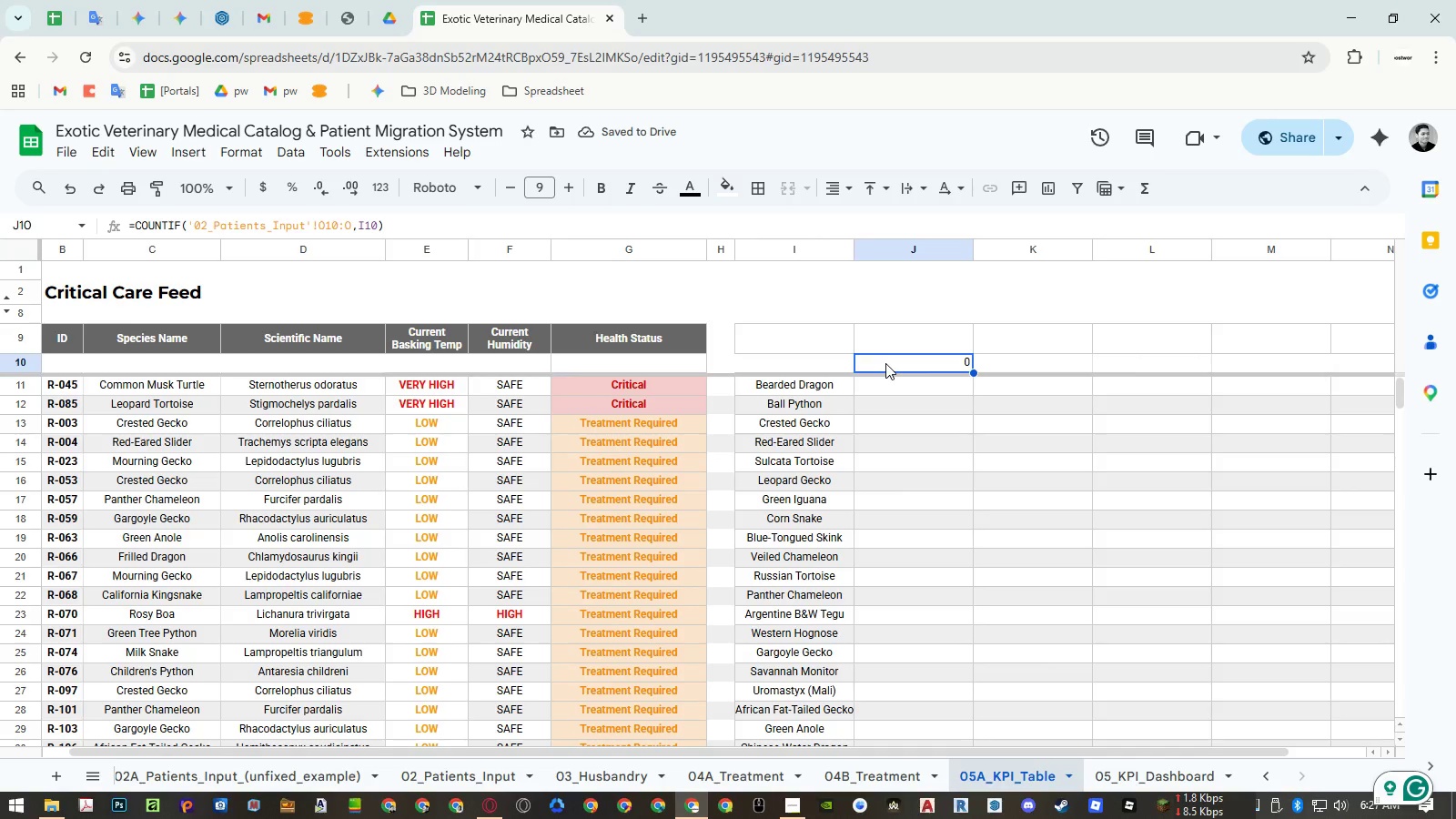 
double_click([885, 363])
 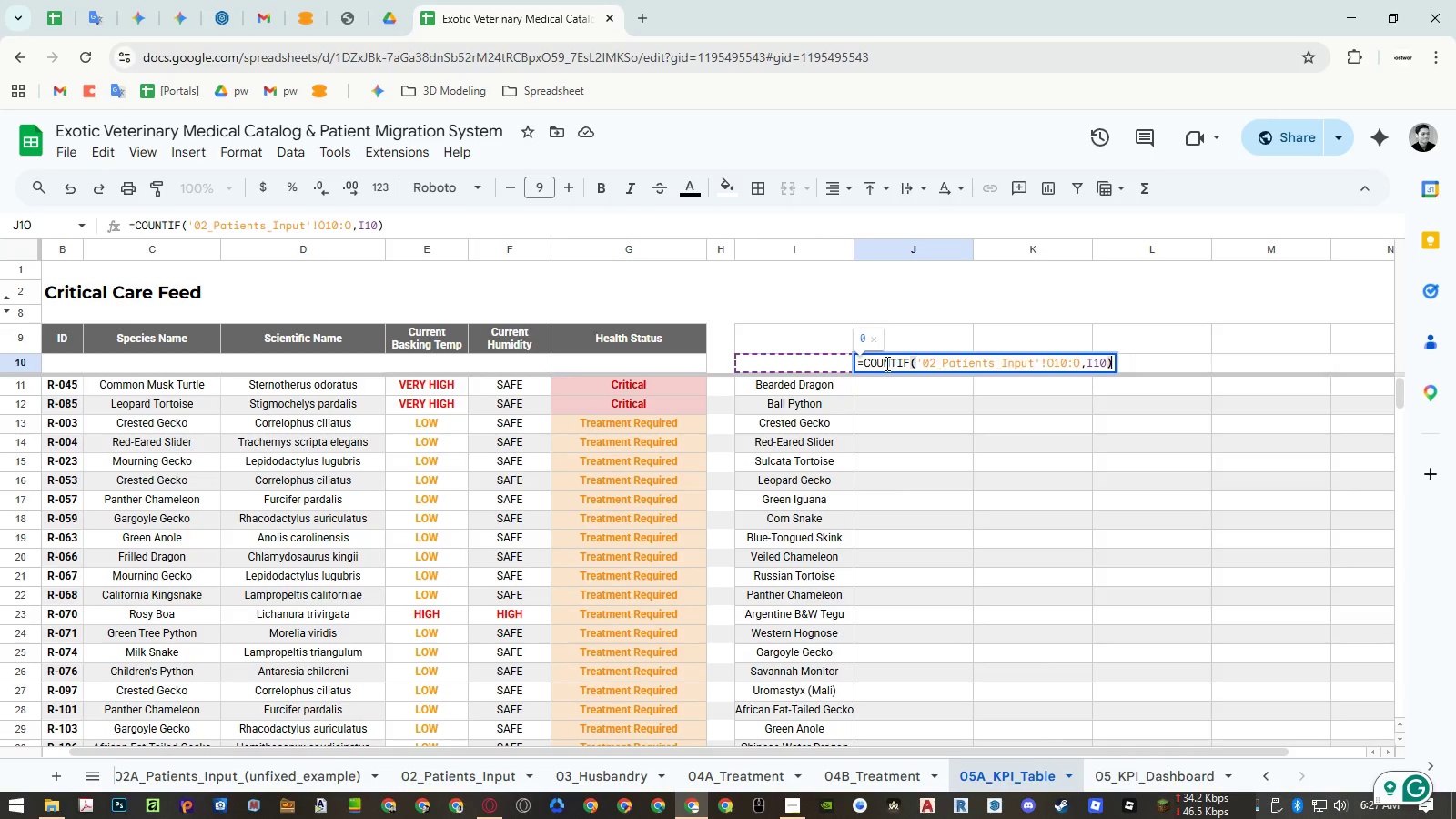 
left_click([888, 363])
 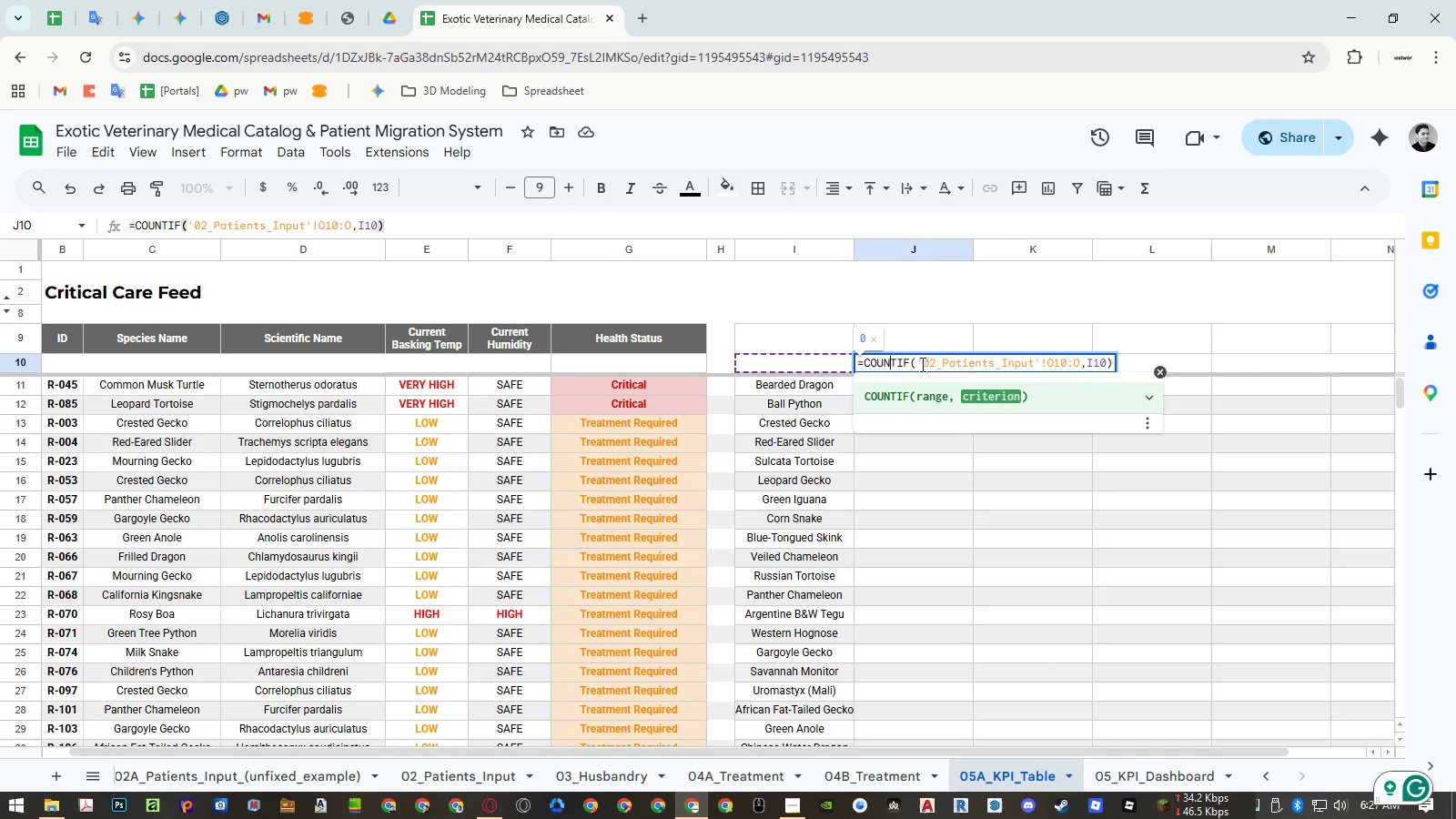 
double_click([970, 364])
 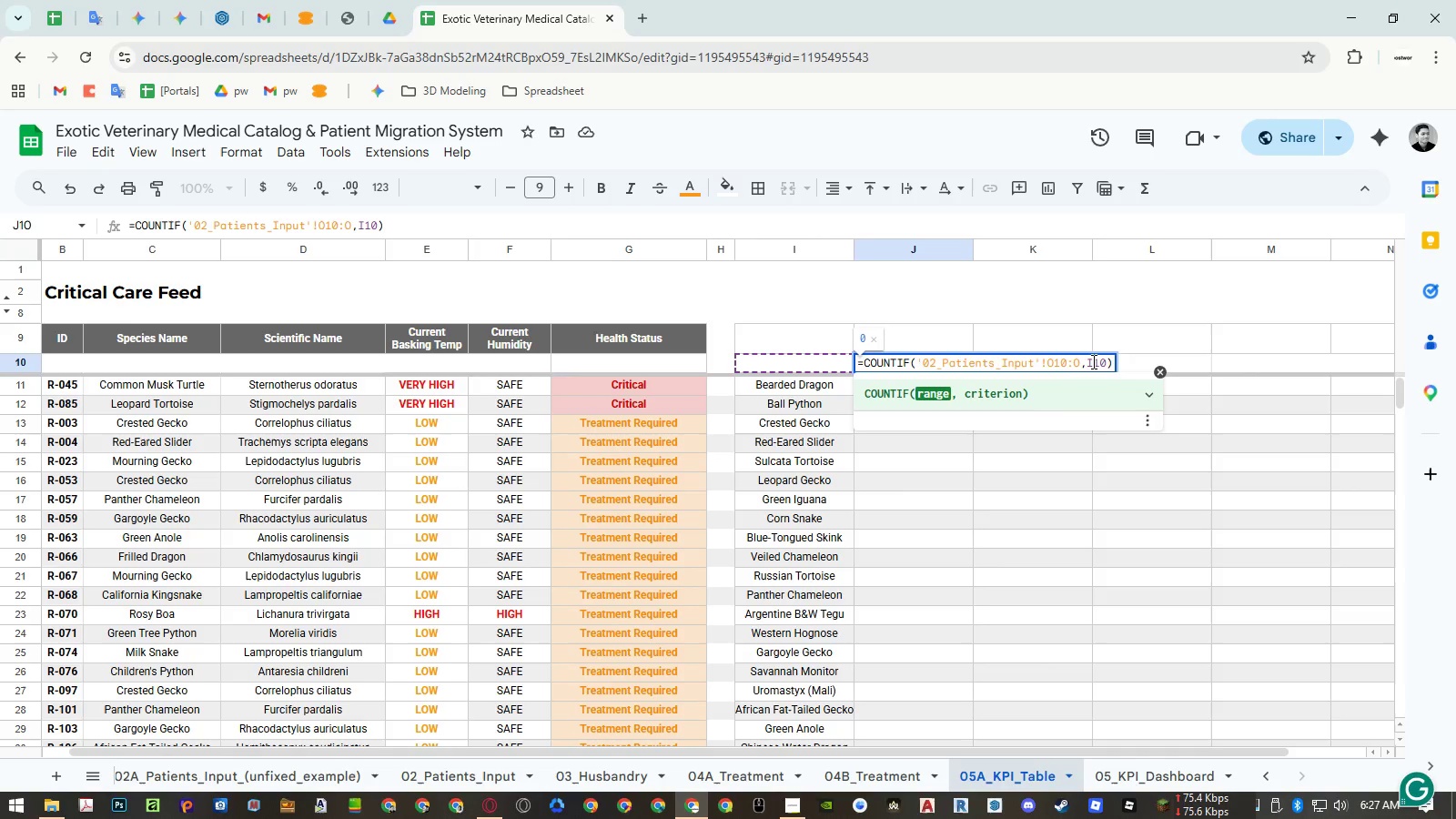 
left_click([1092, 361])
 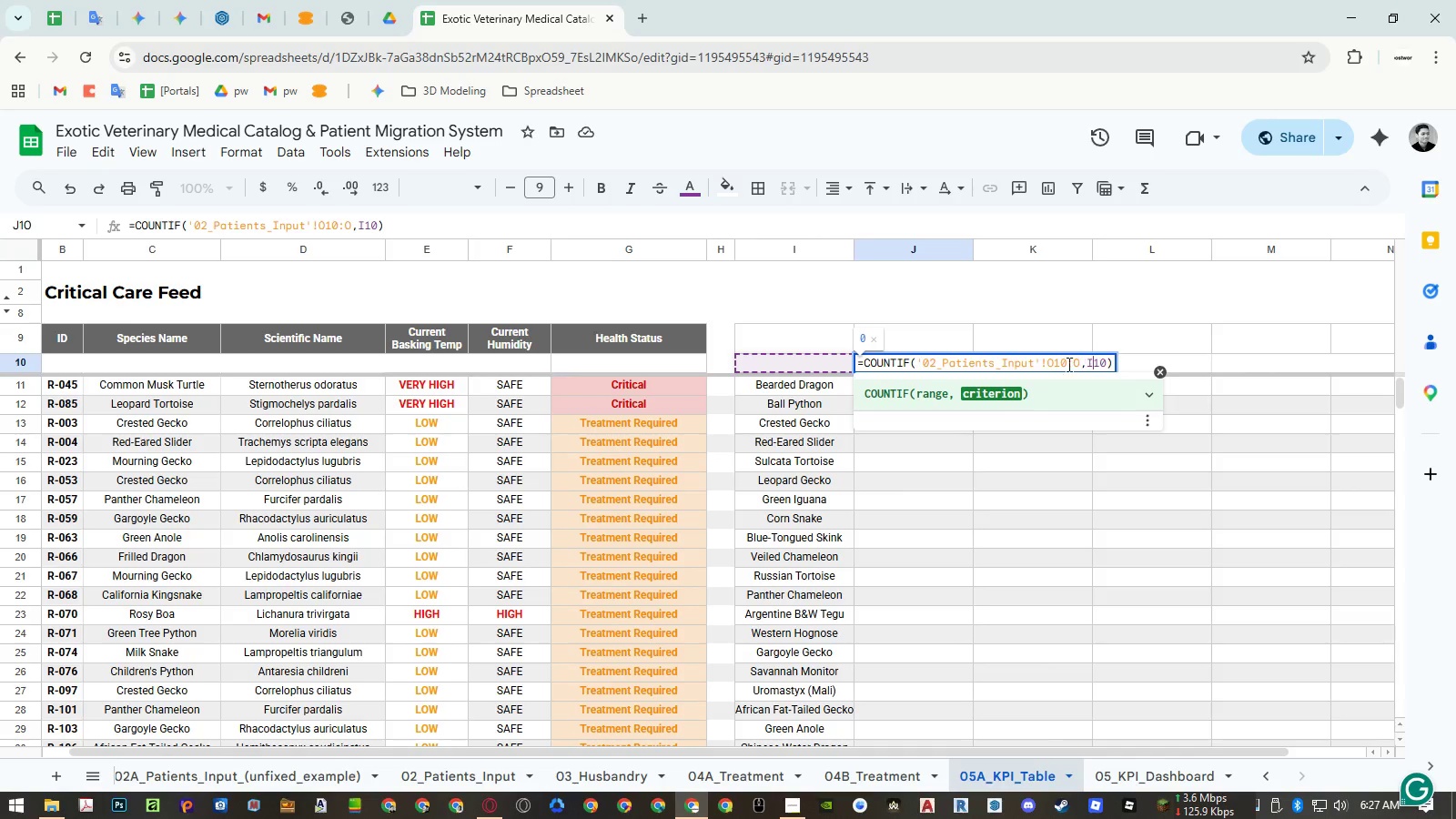 
left_click([1147, 389])
 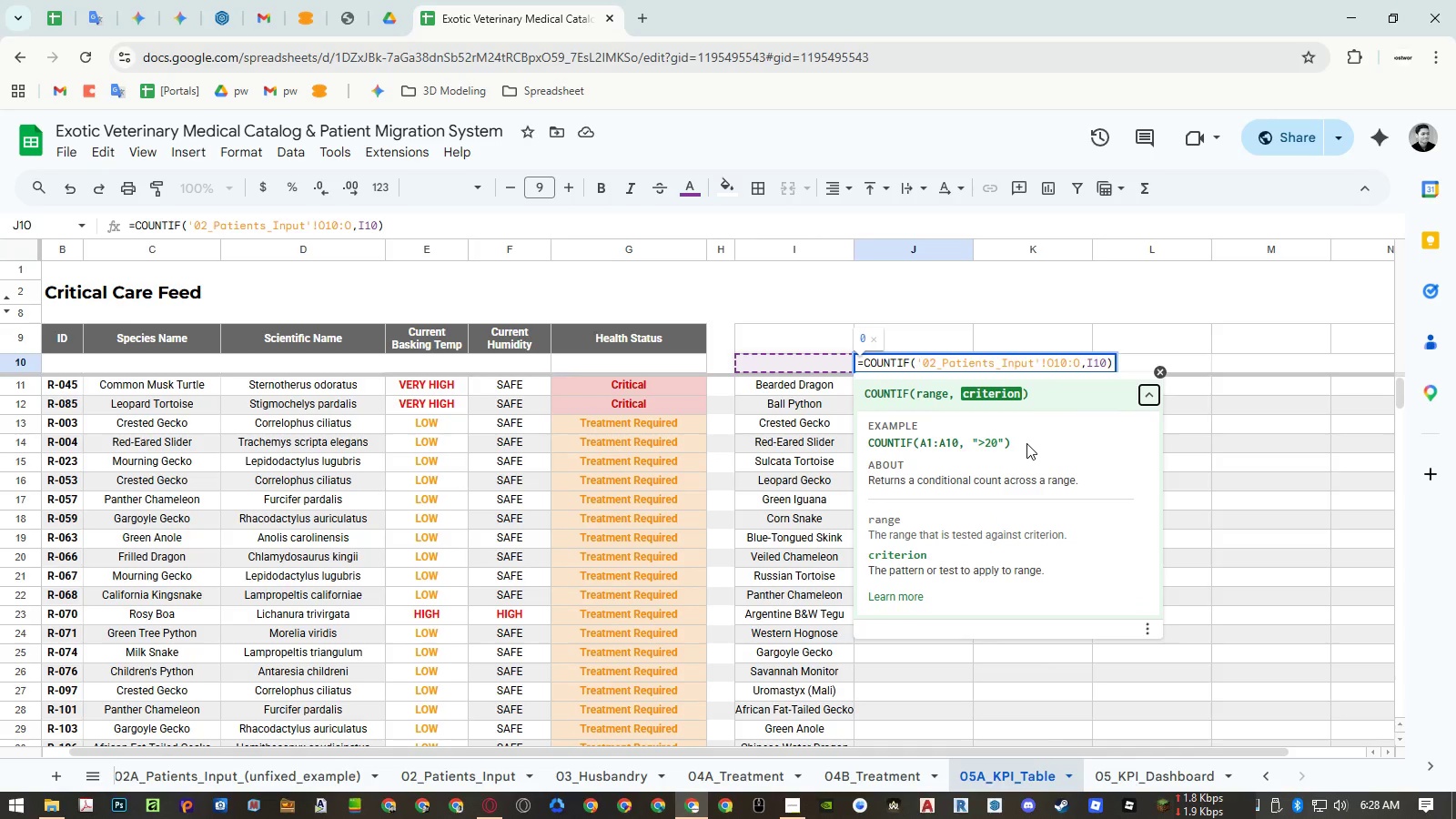 
left_click([1143, 389])
 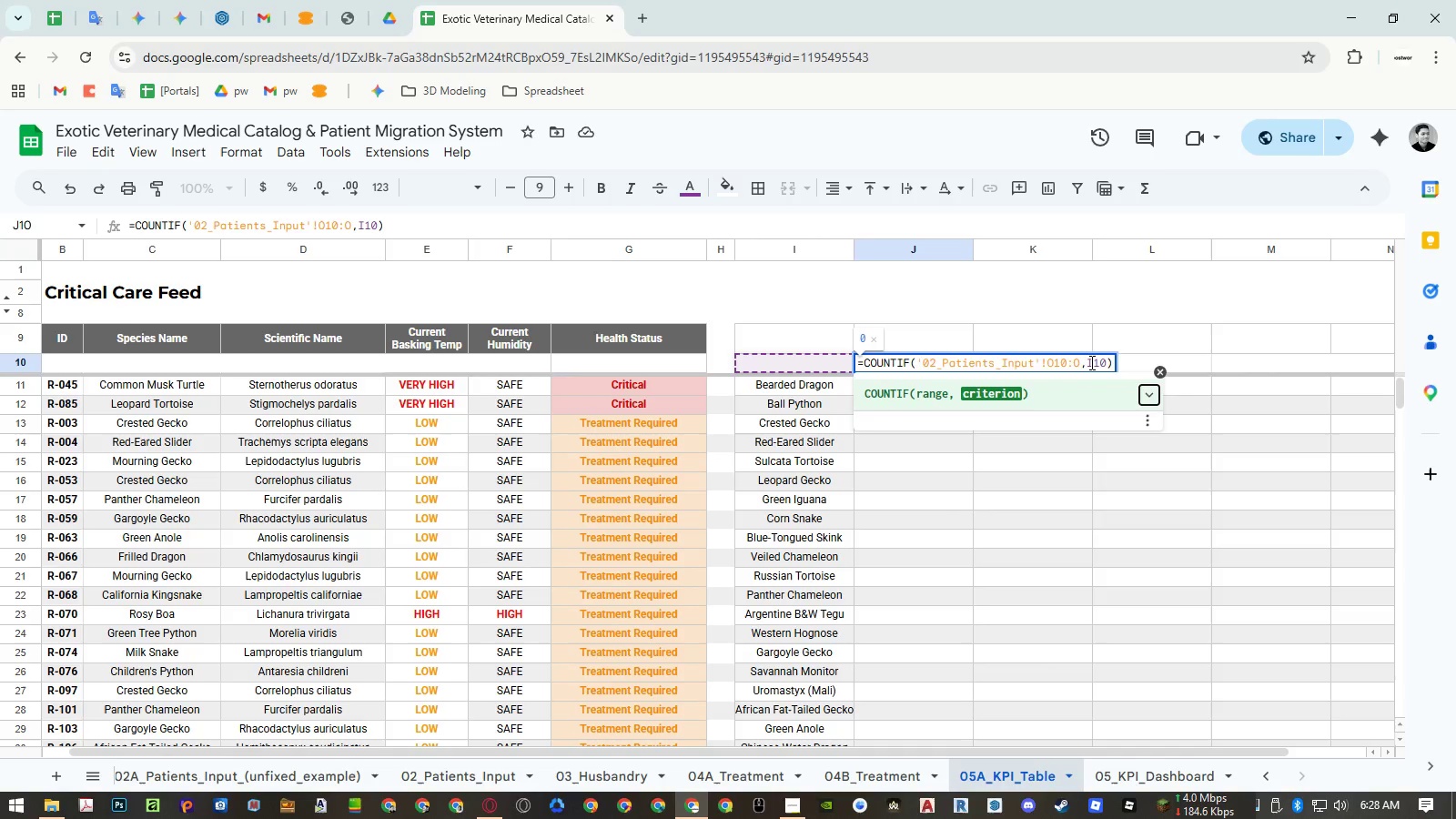 
double_click([1057, 359])
 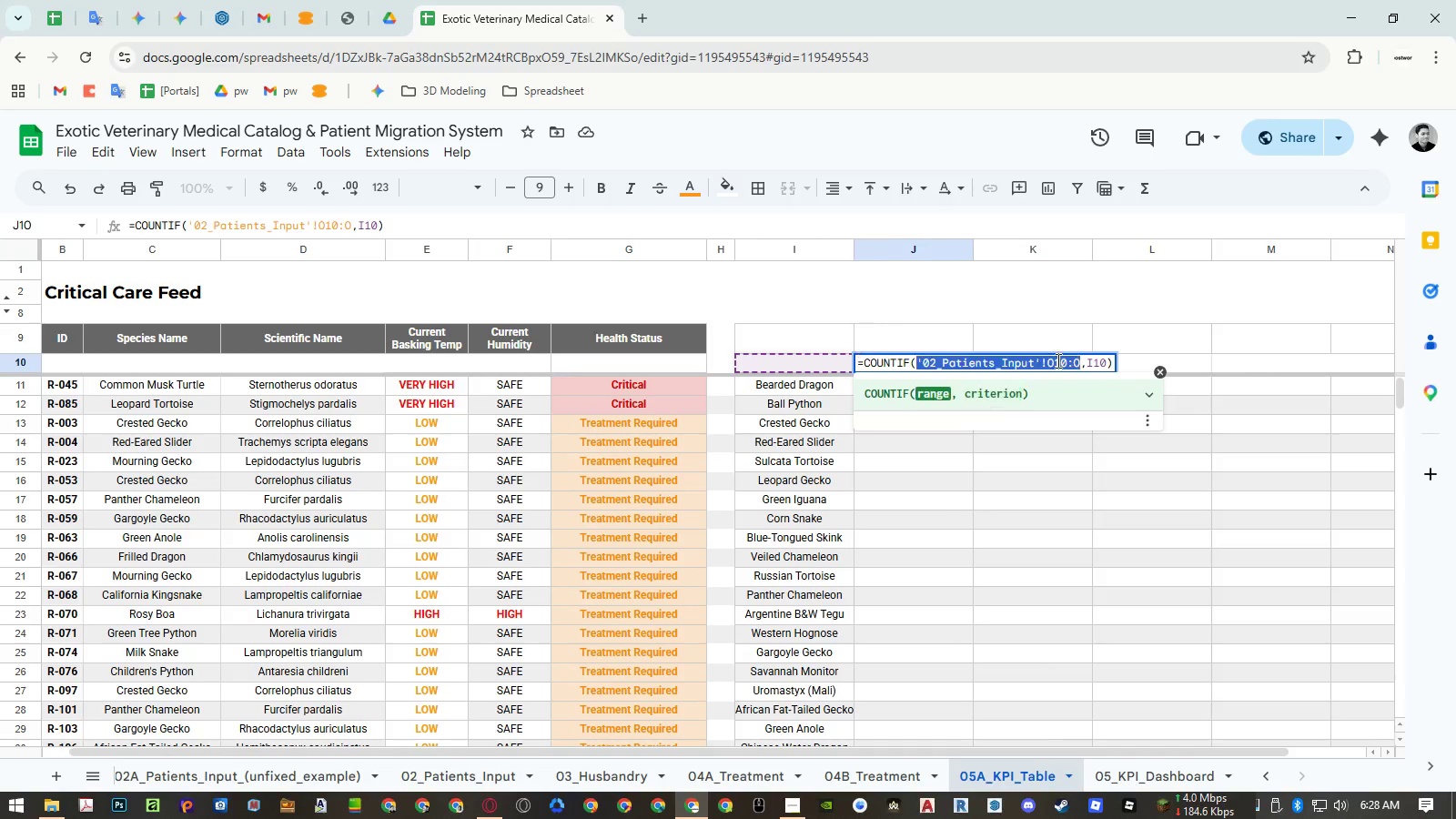 
key(Control+ControlLeft)
 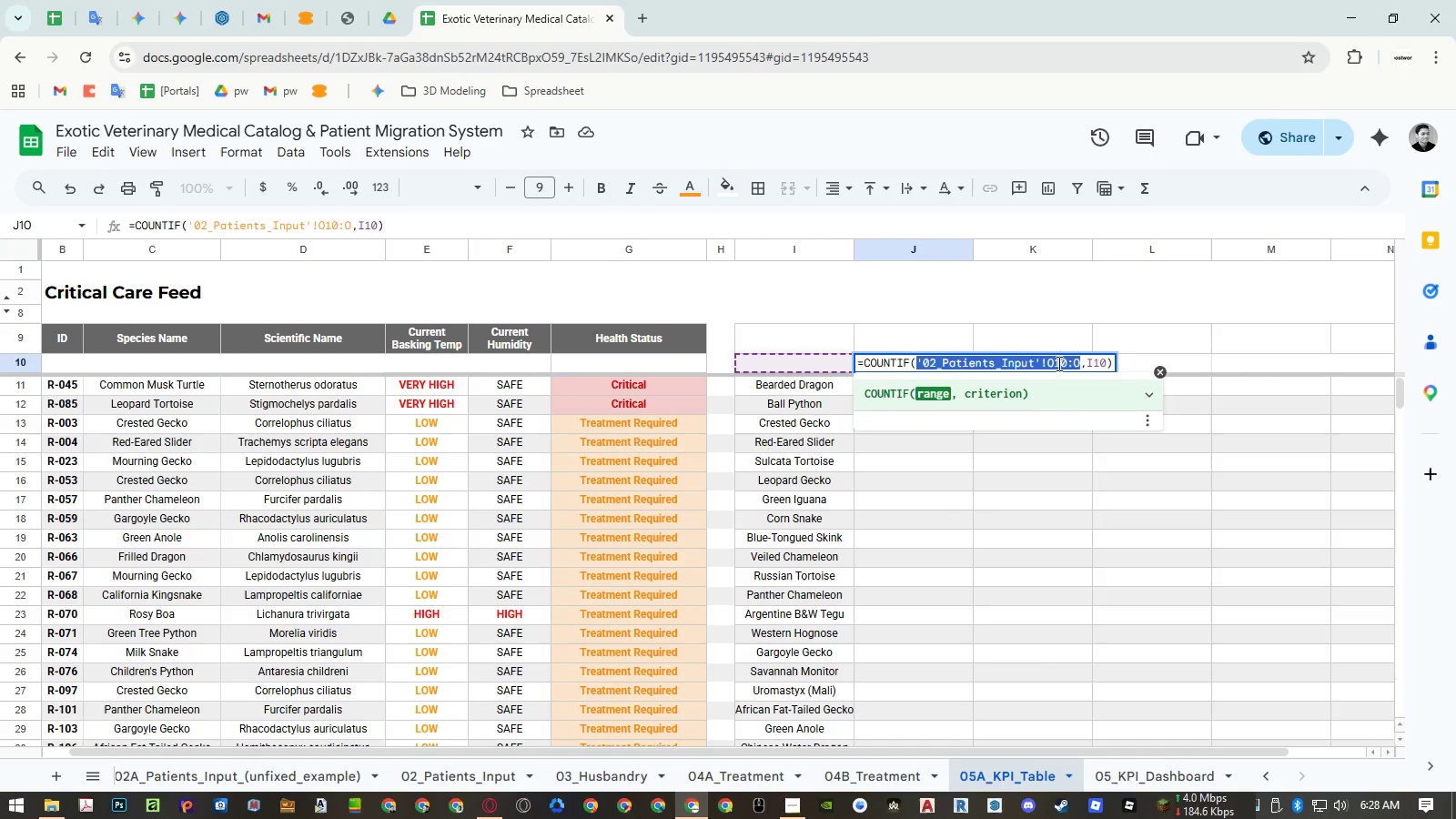 
key(Control+C)
 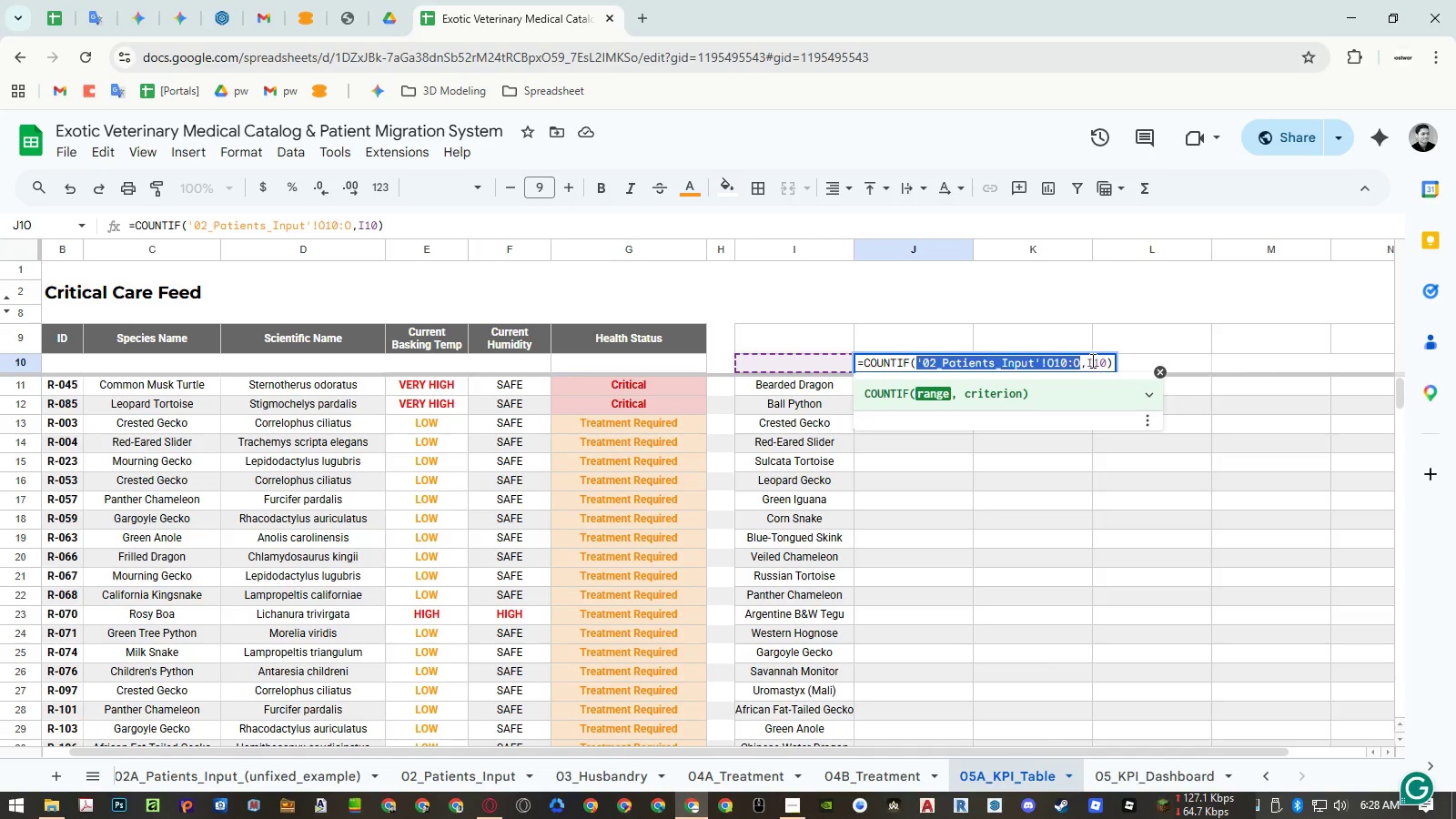 
double_click([1092, 360])
 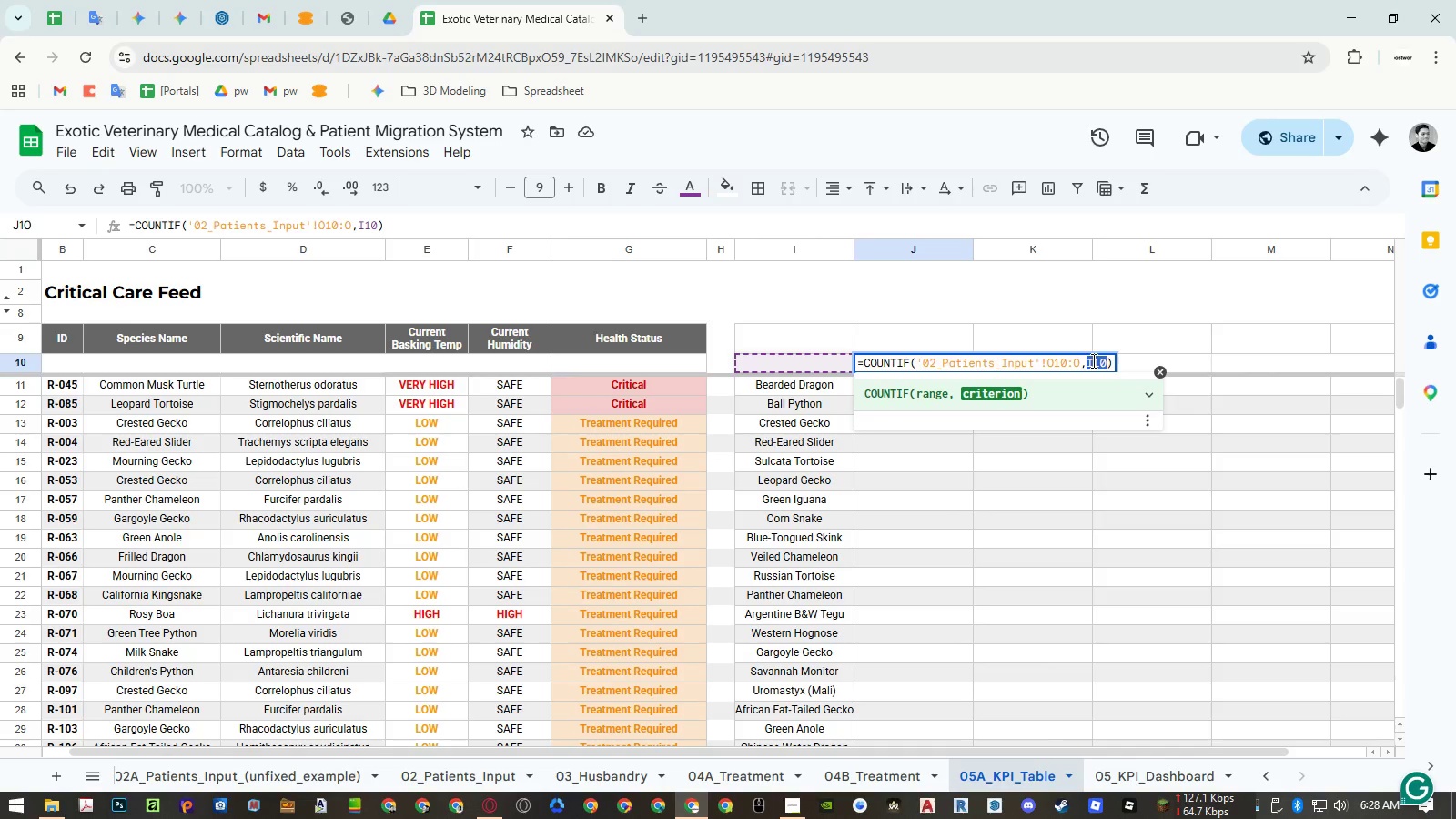 
key(Control+ControlLeft)
 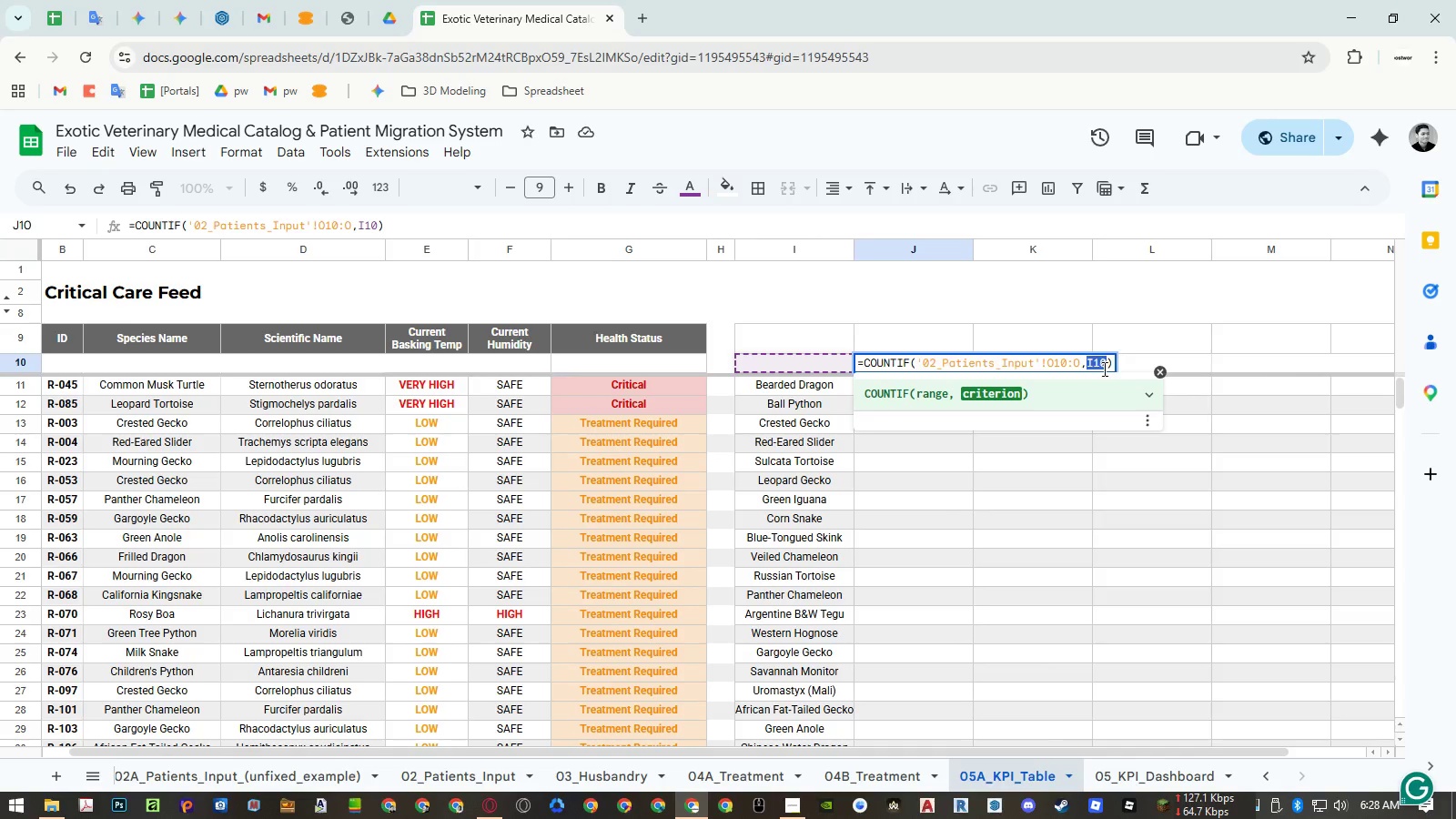 
key(Control+V)
 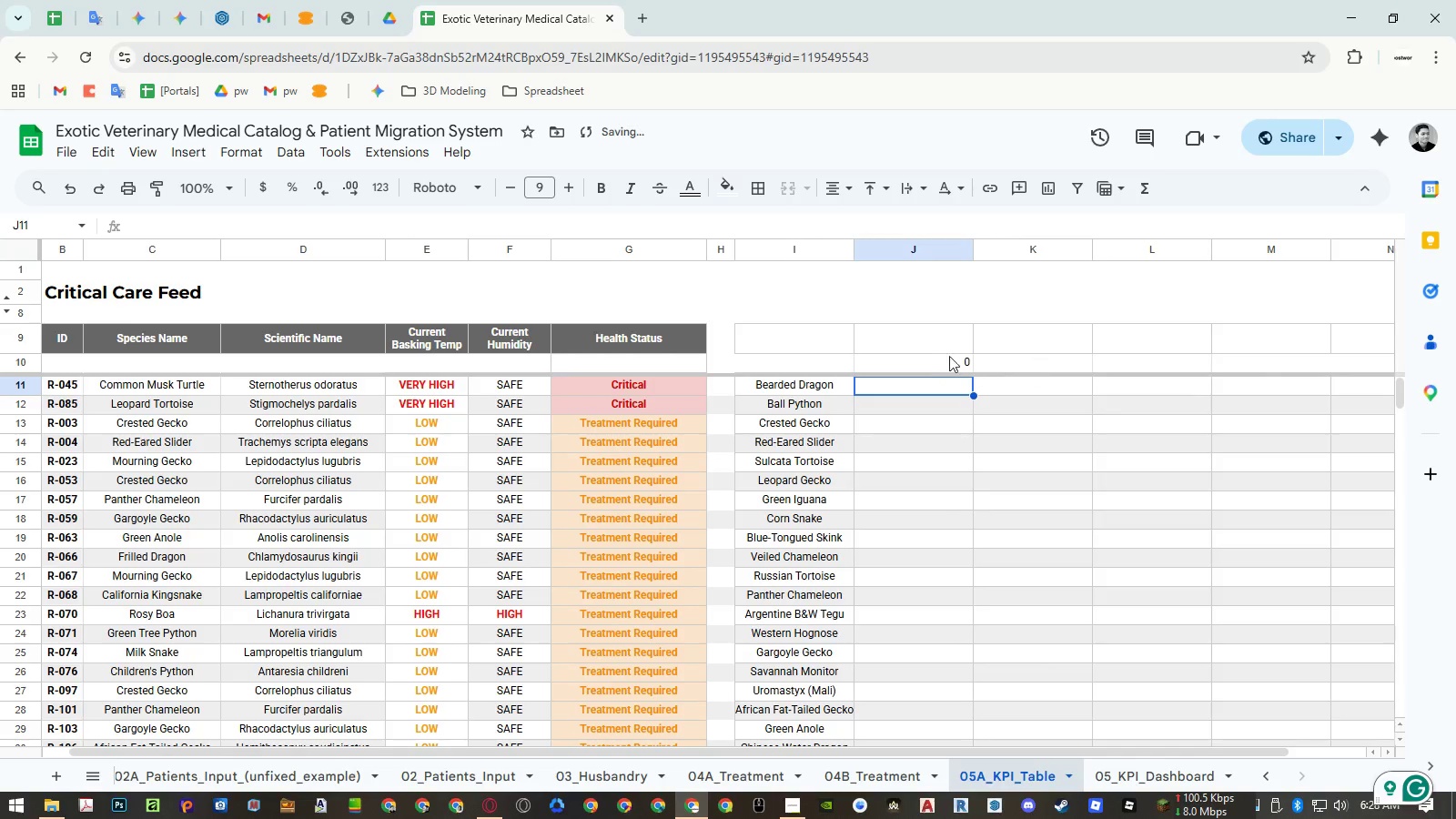 
left_click([936, 358])
 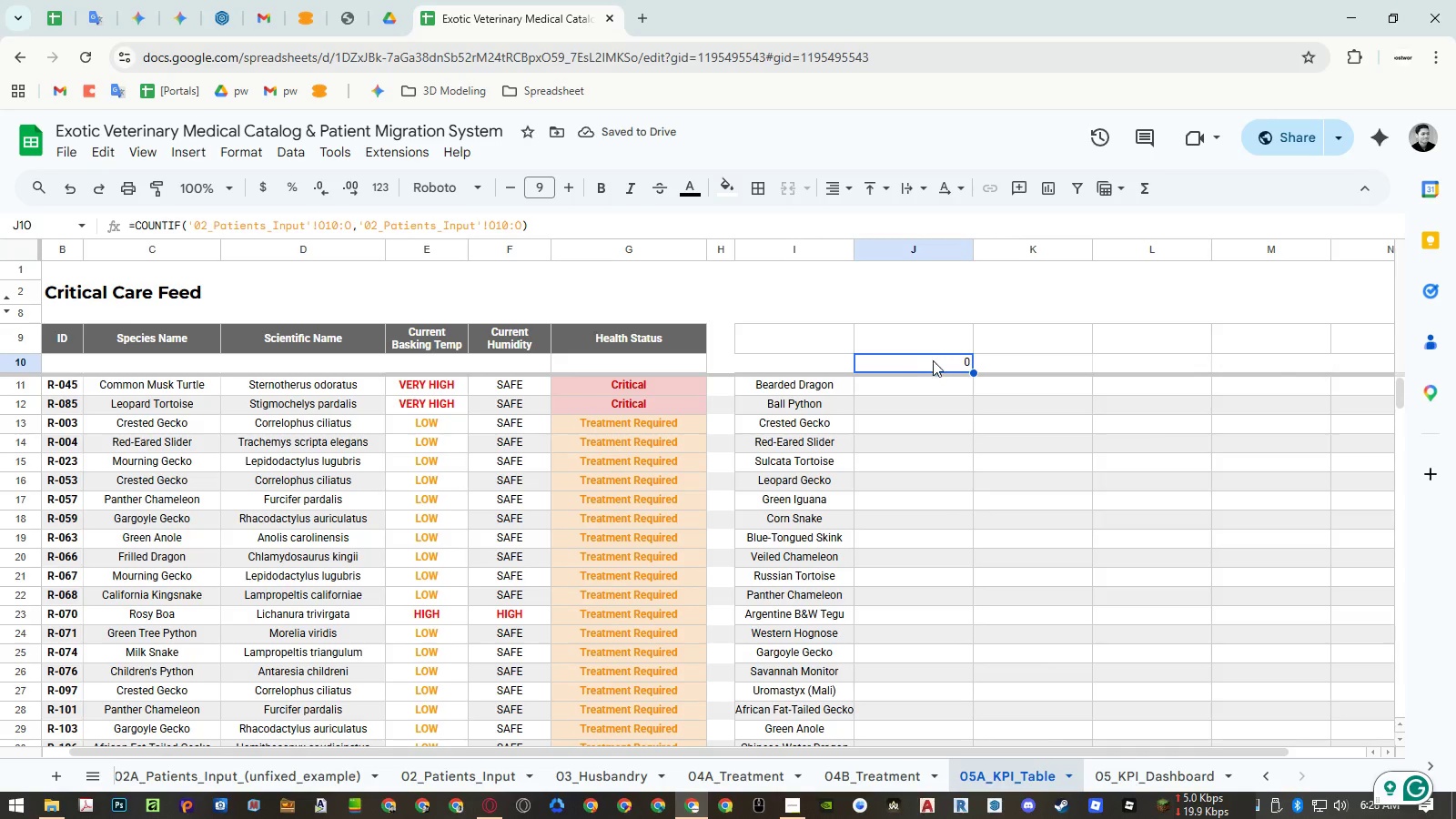 
double_click([931, 361])
 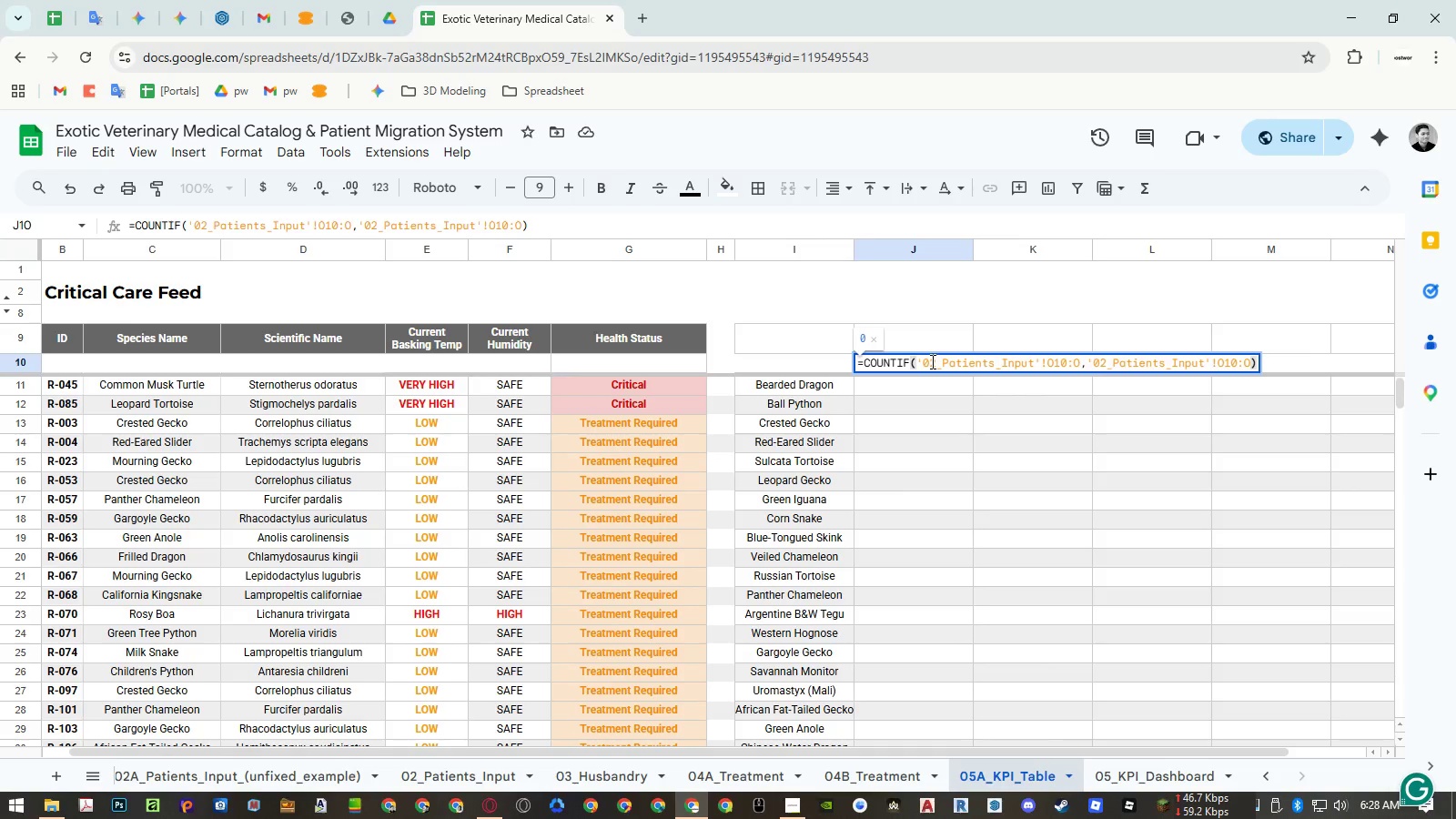 
wait(5.56)
 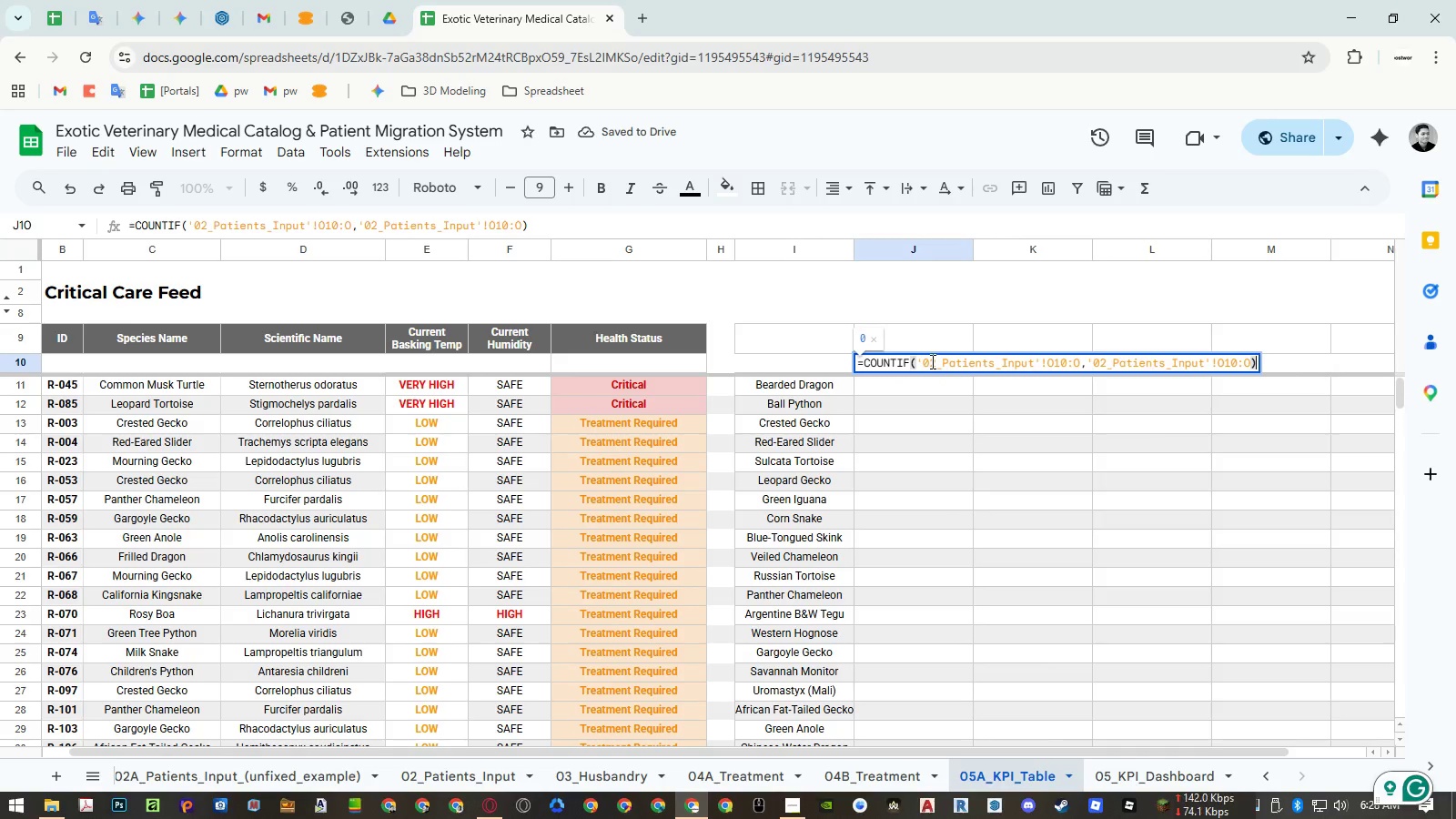 
double_click([1130, 359])
 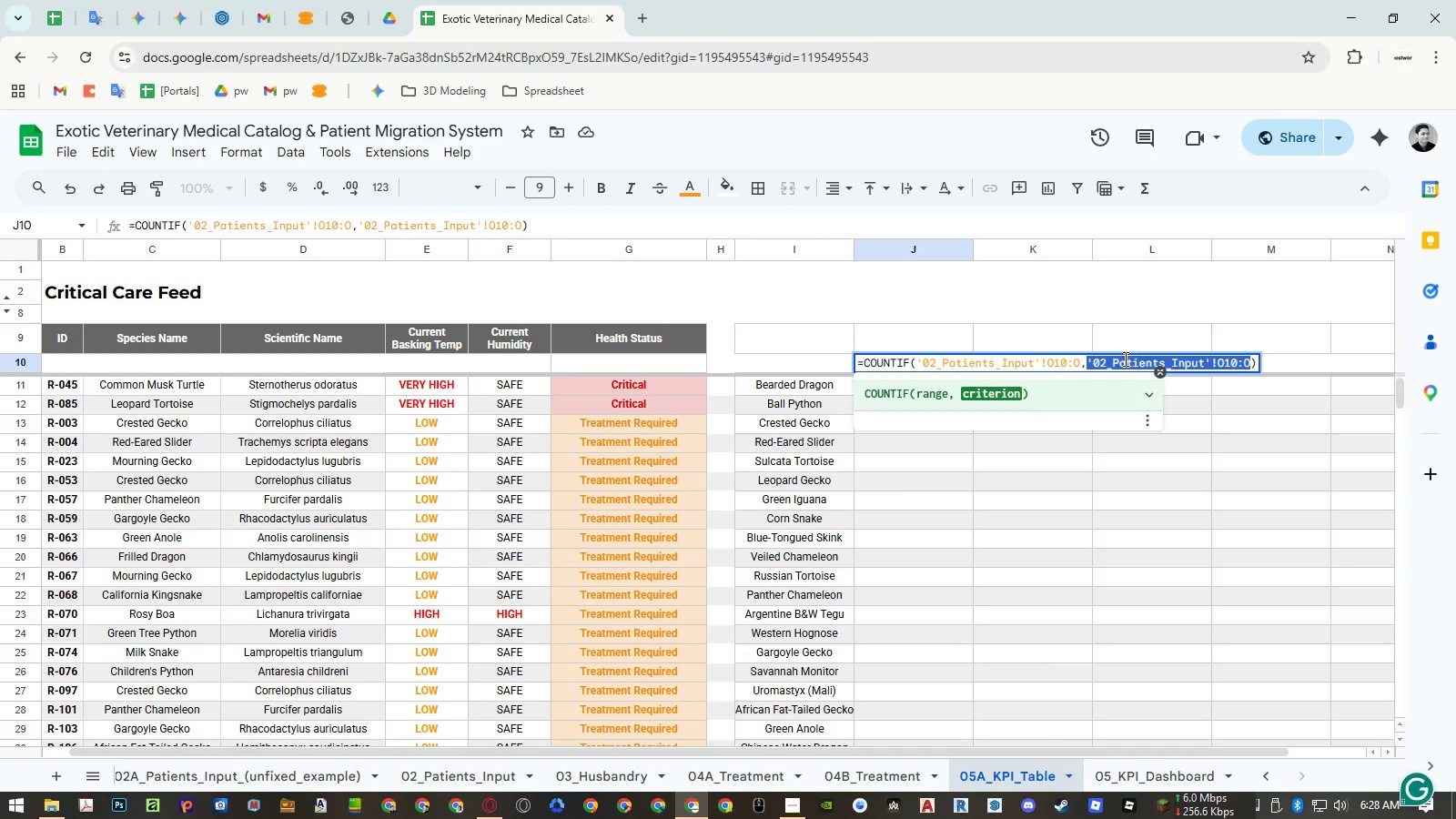 
key(Backspace)
 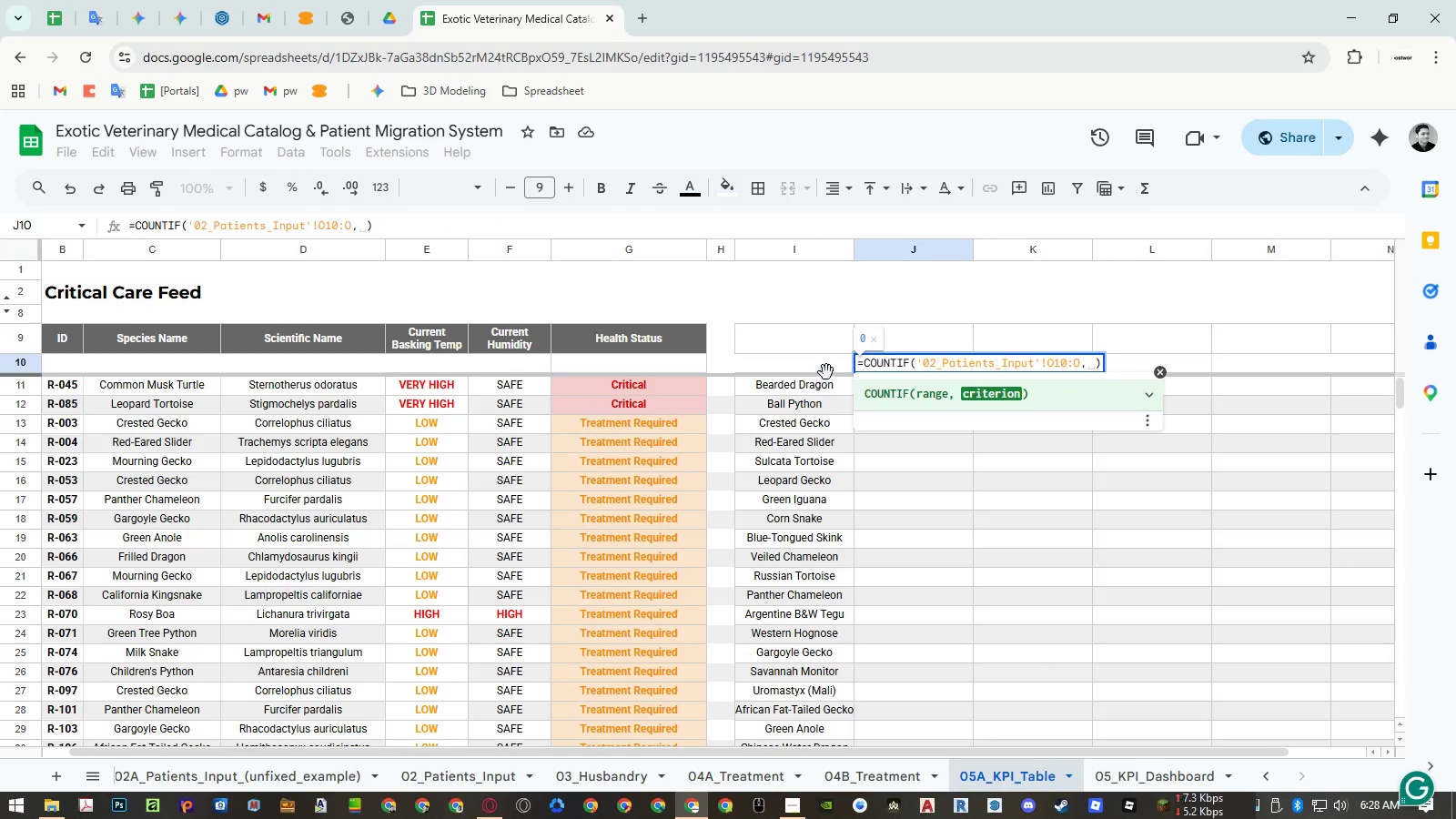 
left_click_drag(start_coordinate=[824, 369], to_coordinate=[825, 394])
 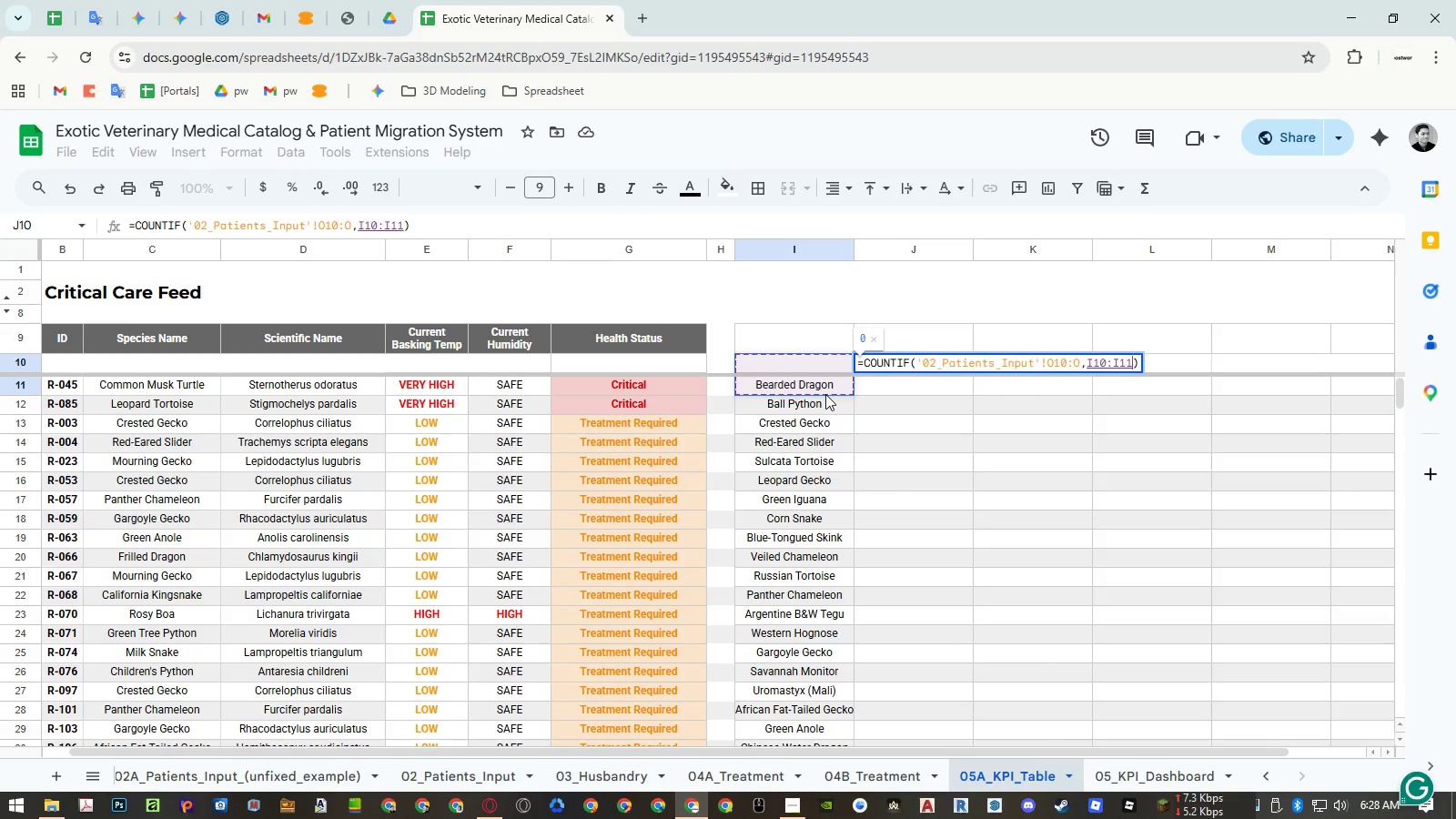 
key(Backspace)
 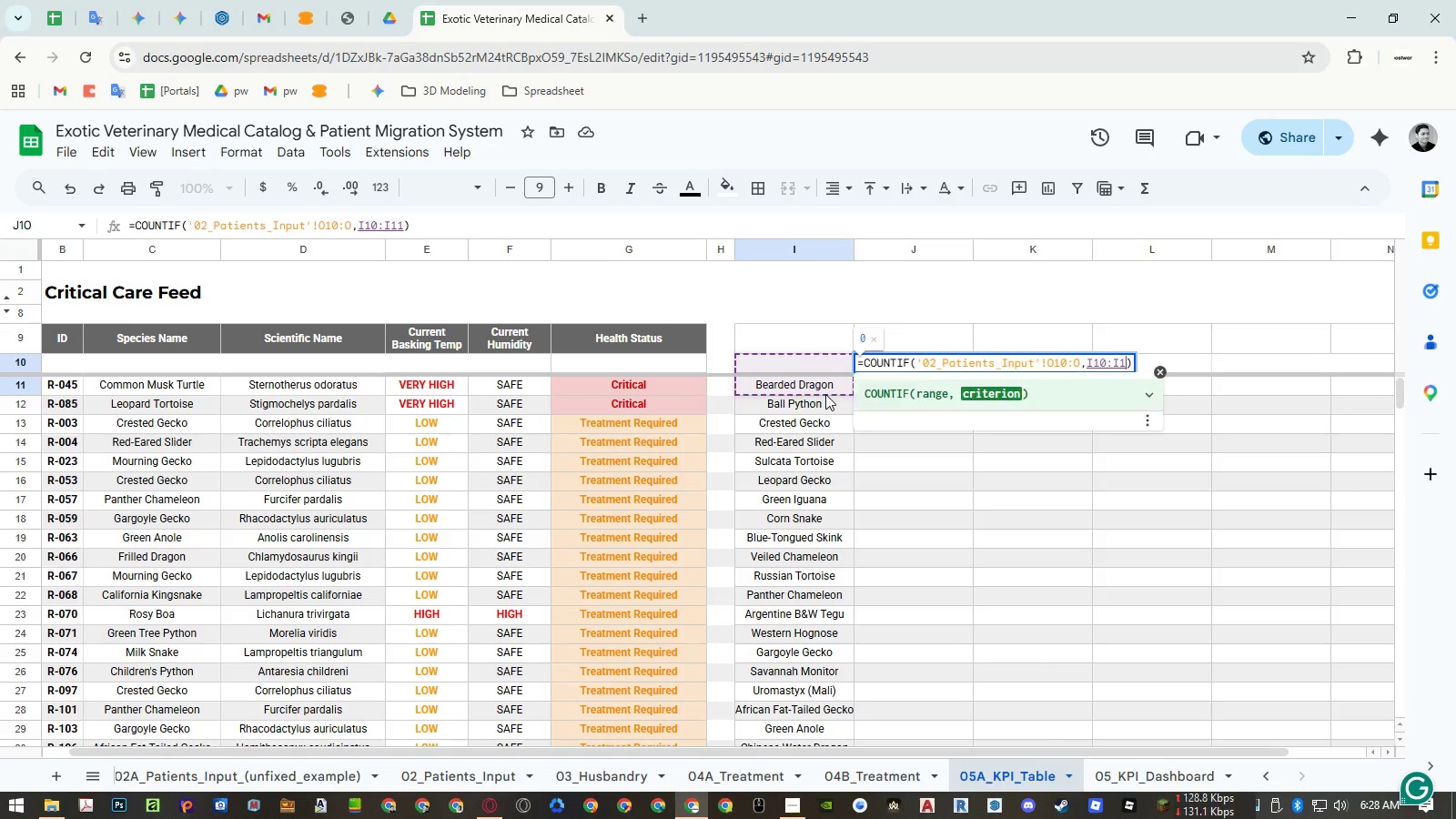 
key(Backspace)
 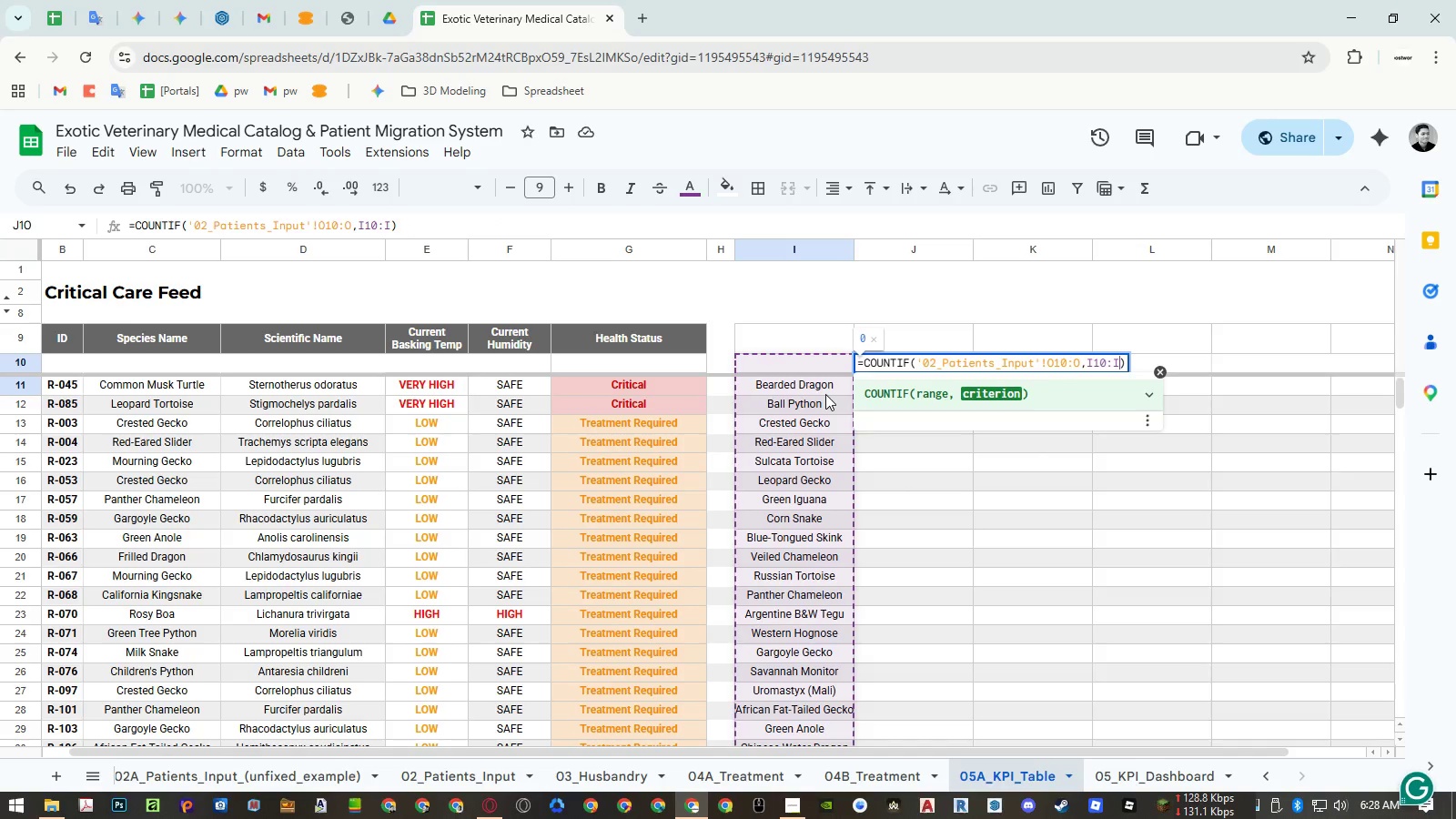 
key(Enter)
 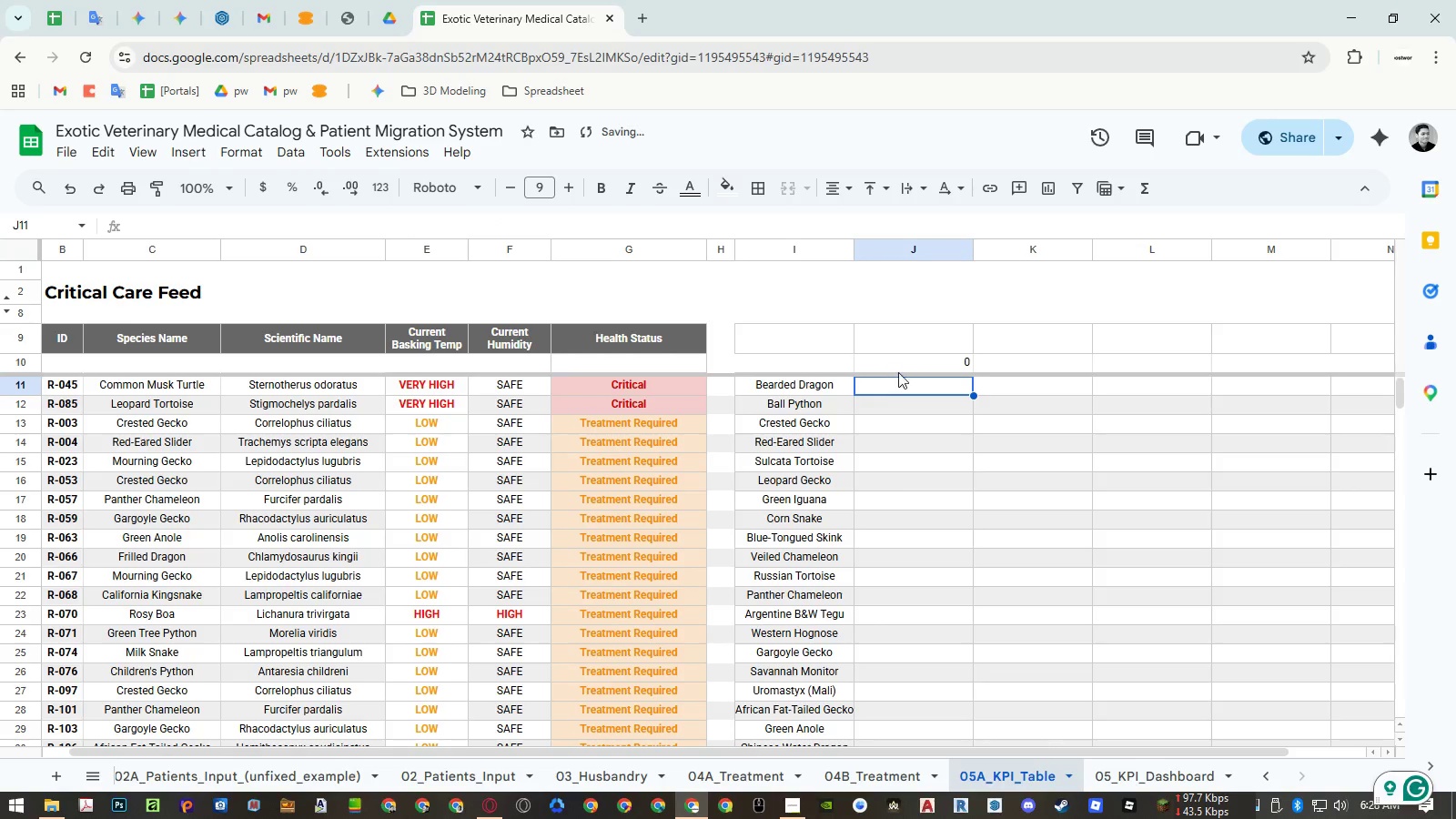 
double_click([900, 366])
 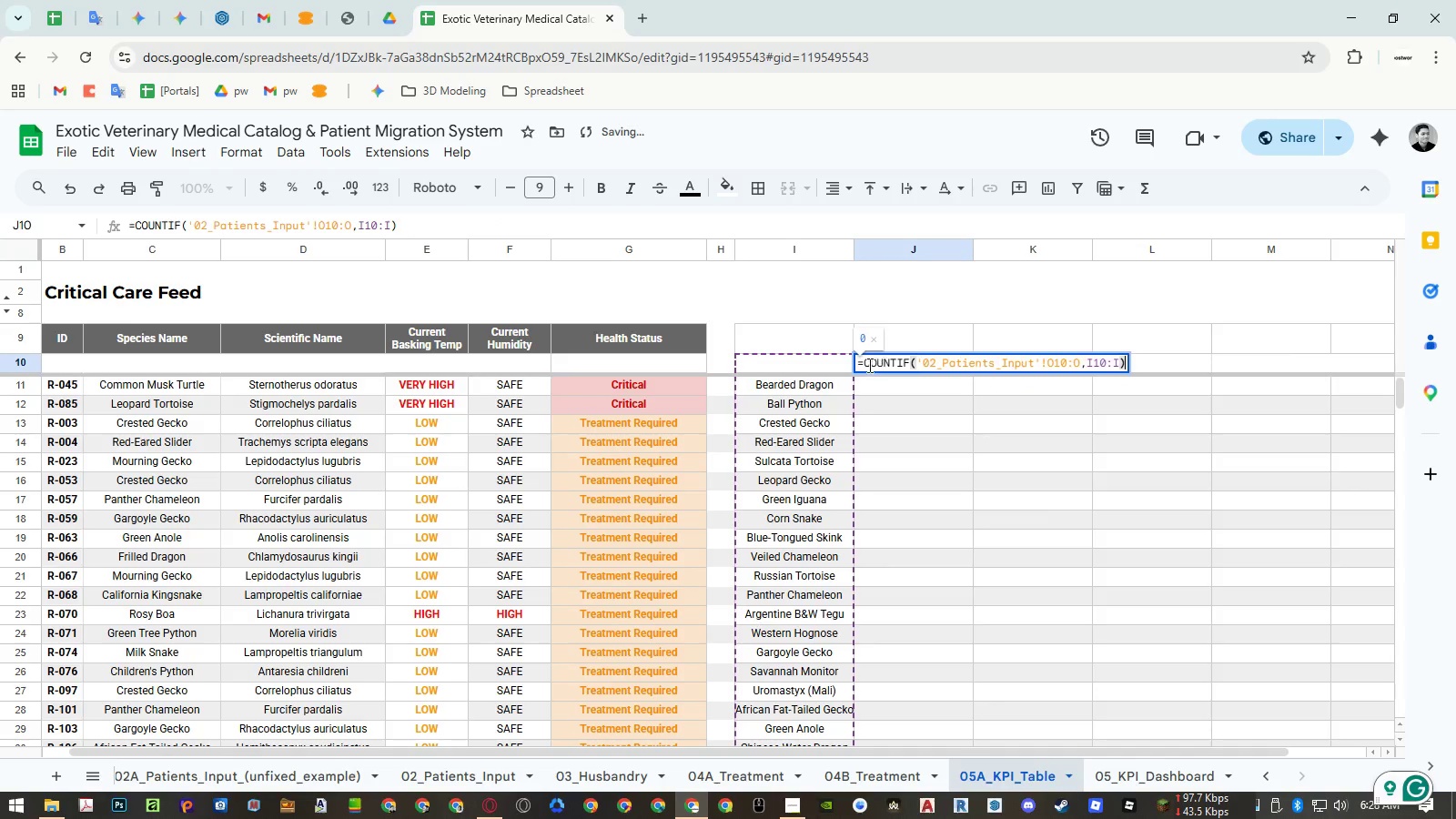 
left_click([864, 363])
 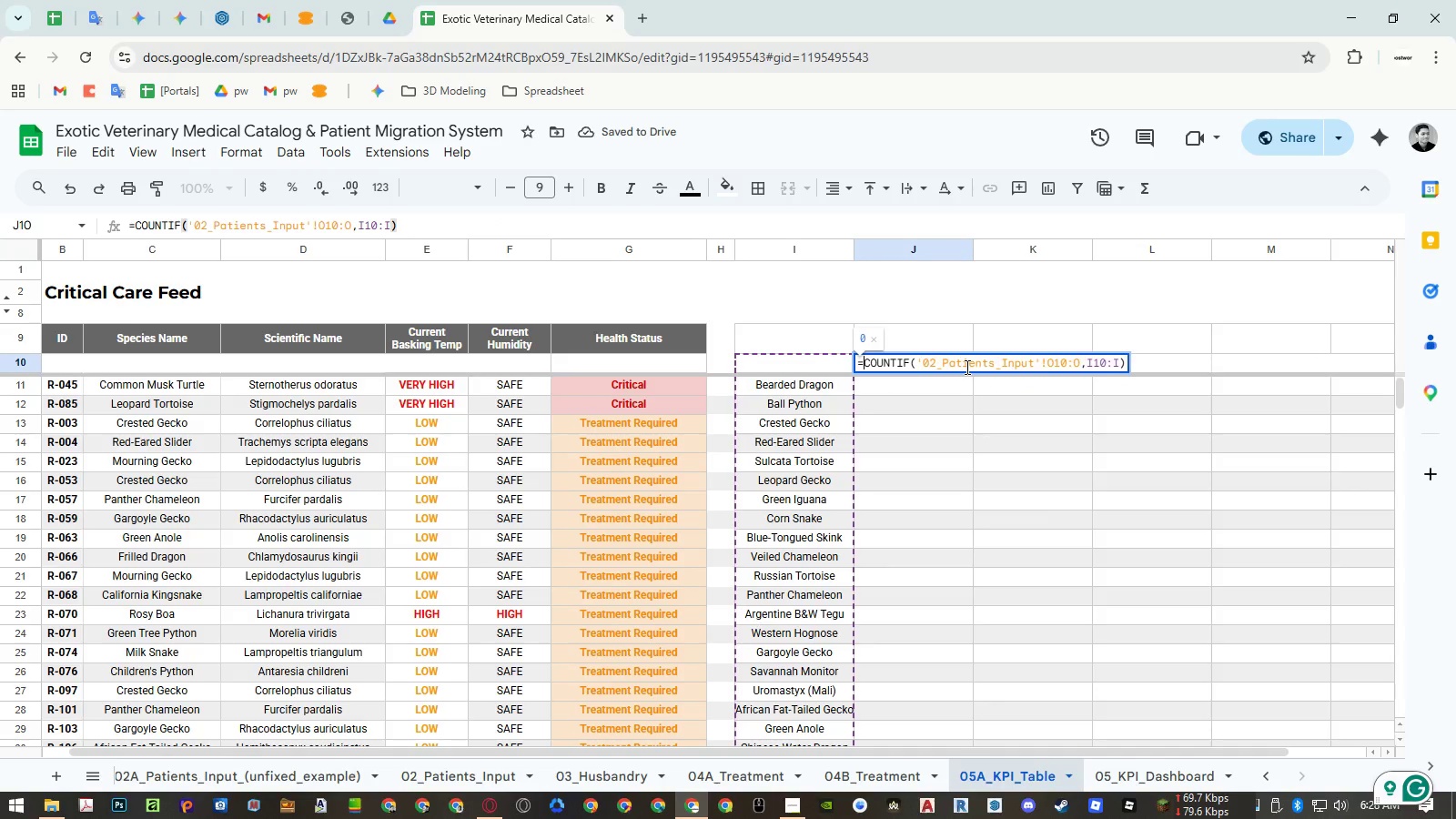 
key(Shift+9)
 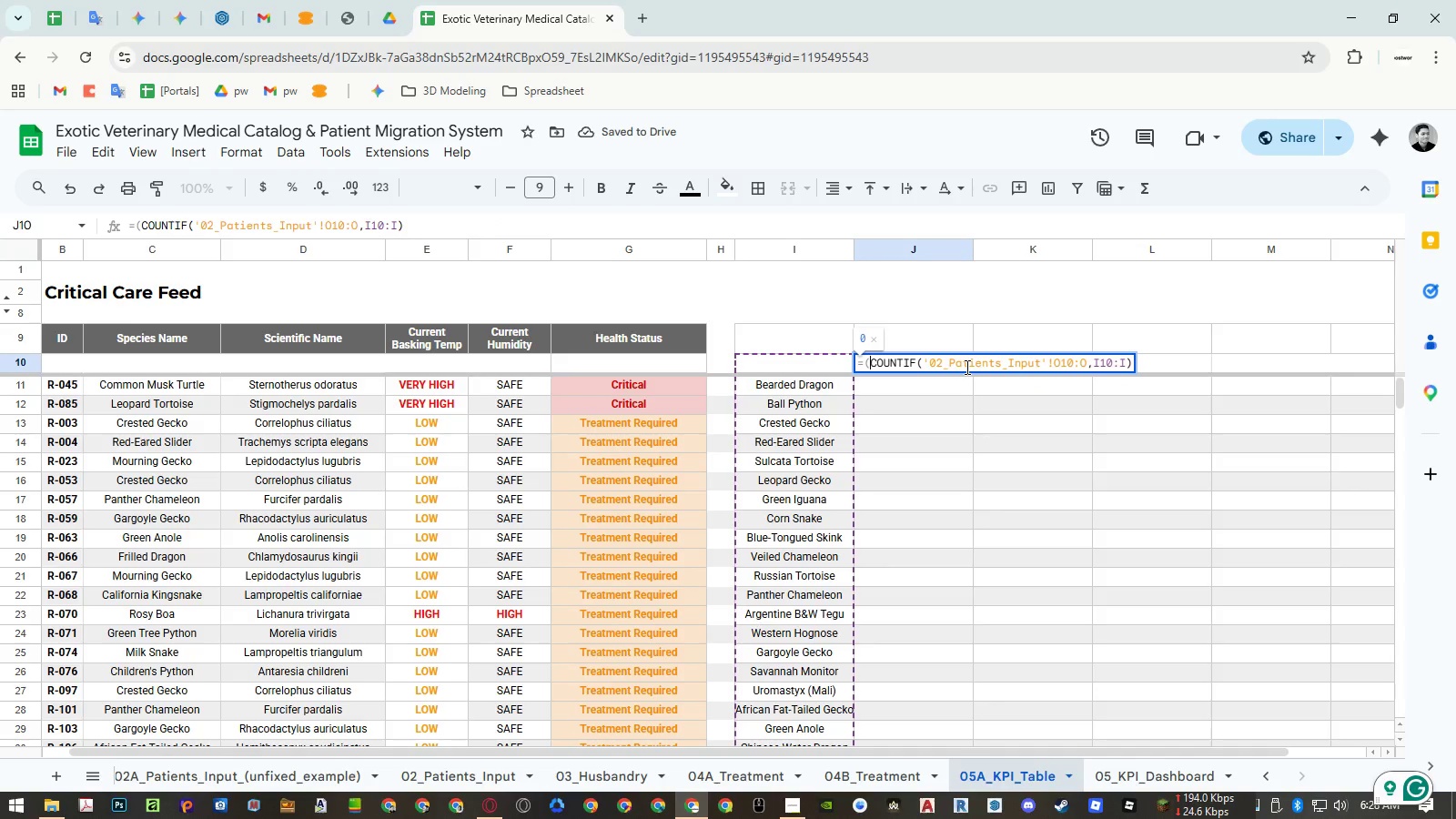 
key(ArrowLeft)
 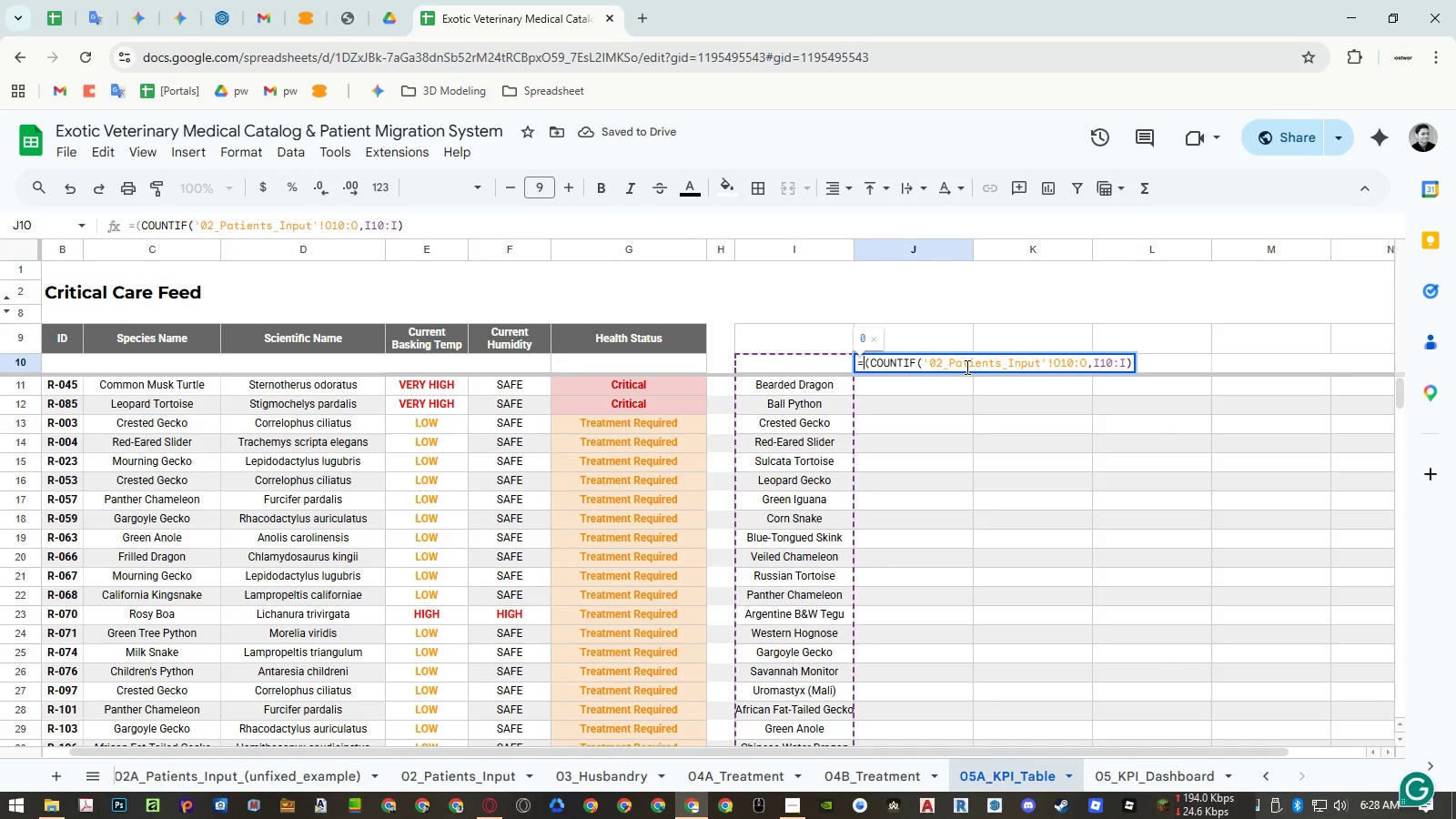 
type(arr)
 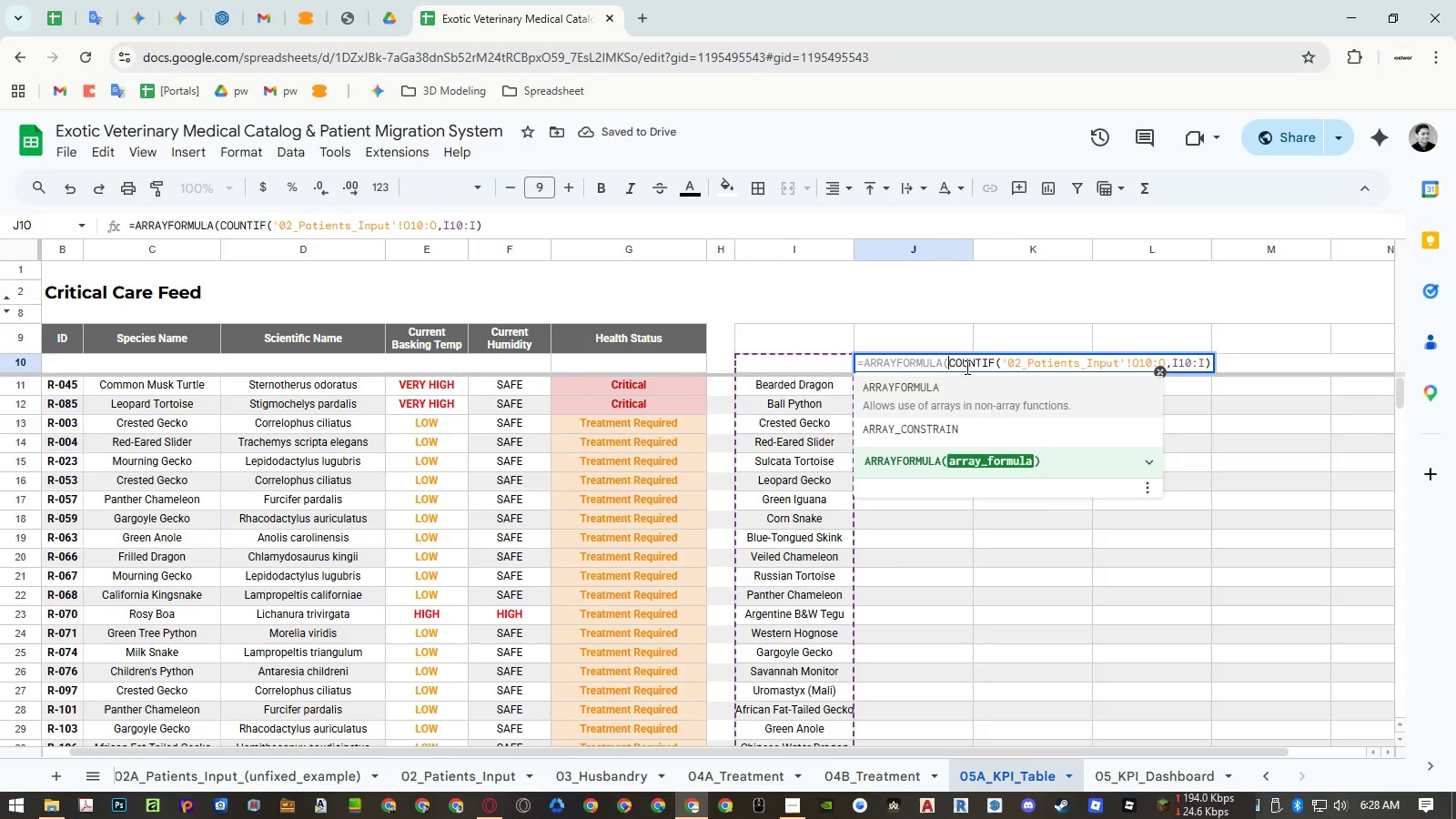 
key(Enter)
 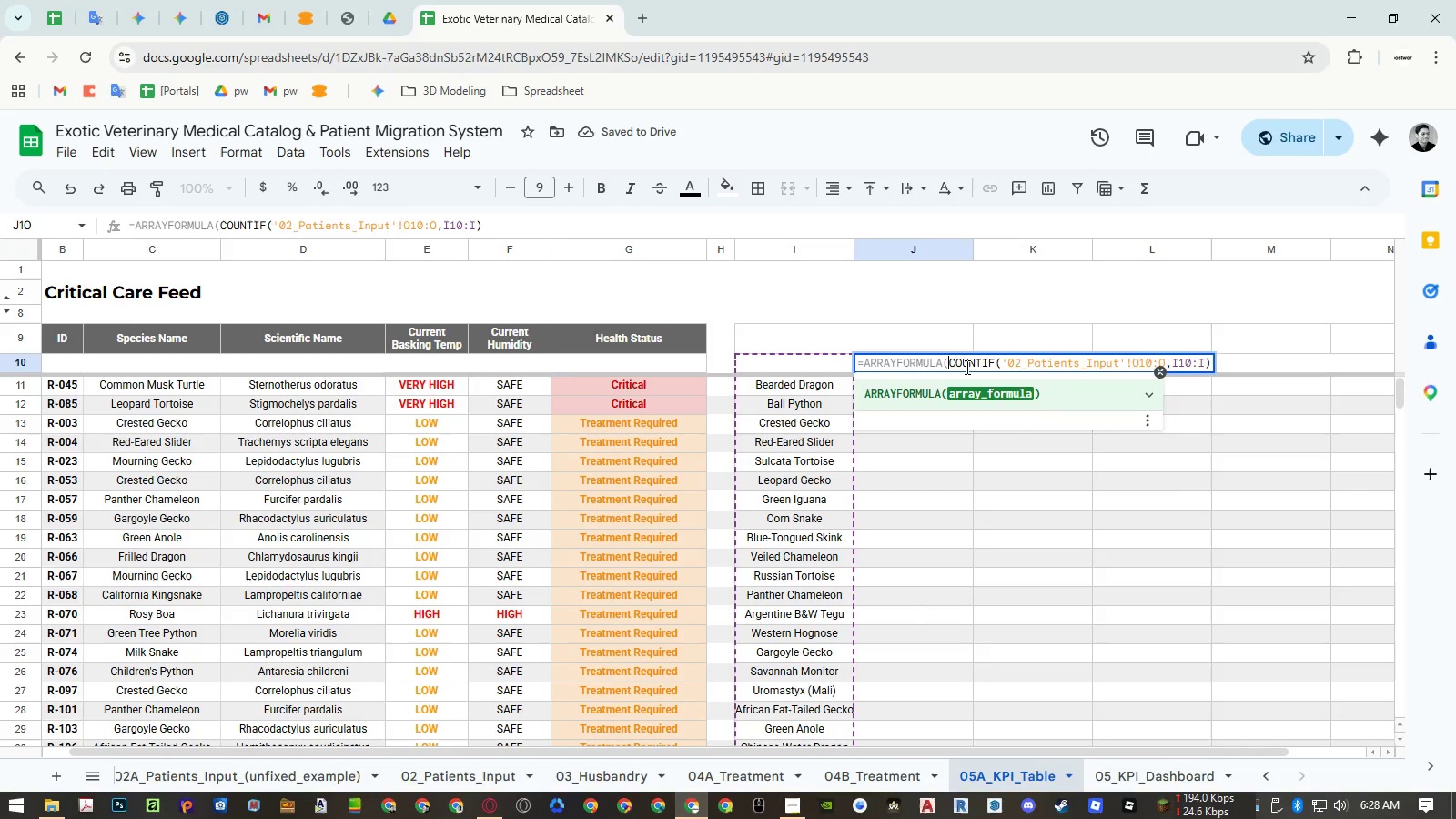 
hold_key(key=ControlLeft, duration=1.83)
 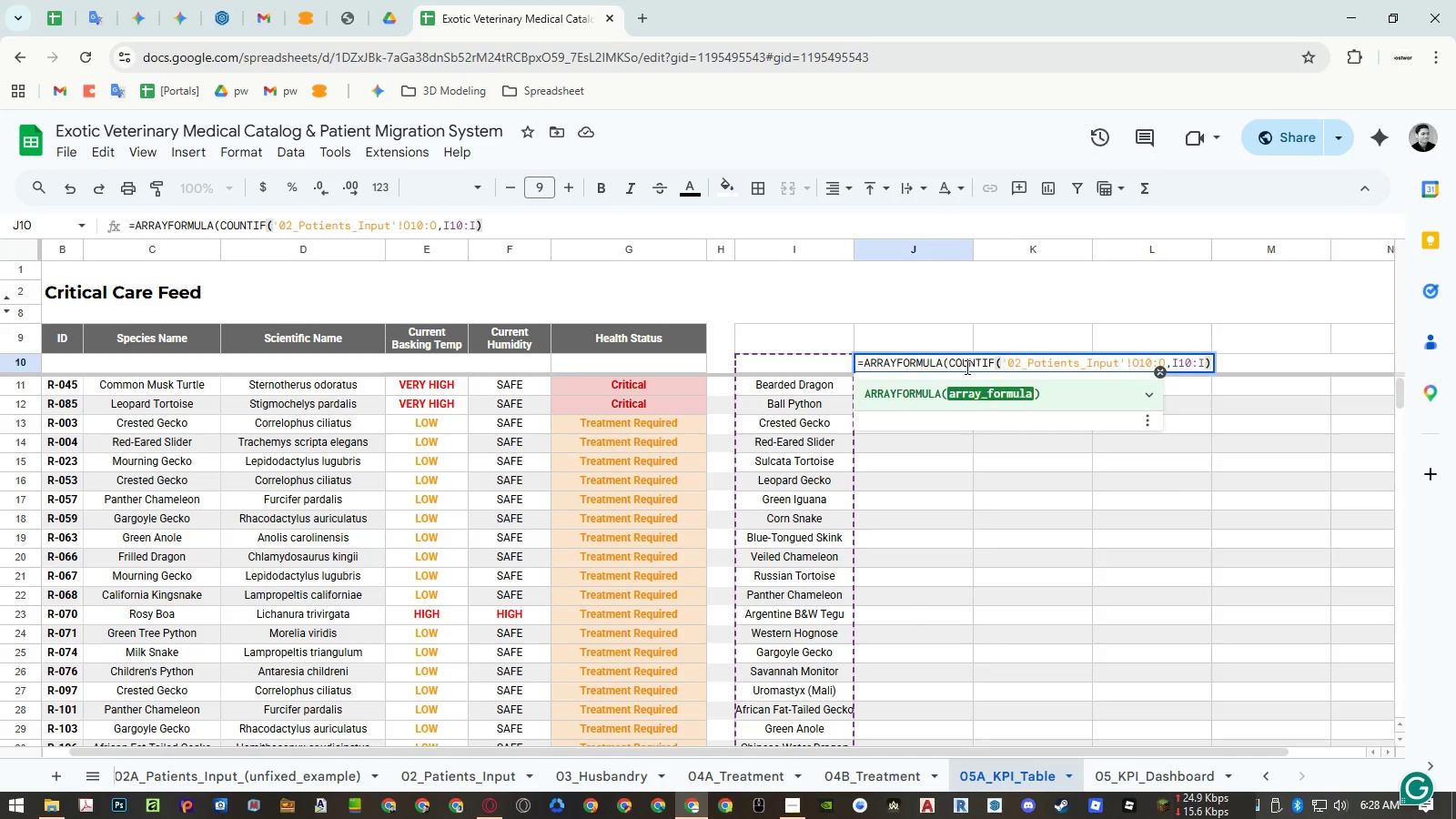 
hold_key(key=ArrowRight, duration=0.89)
 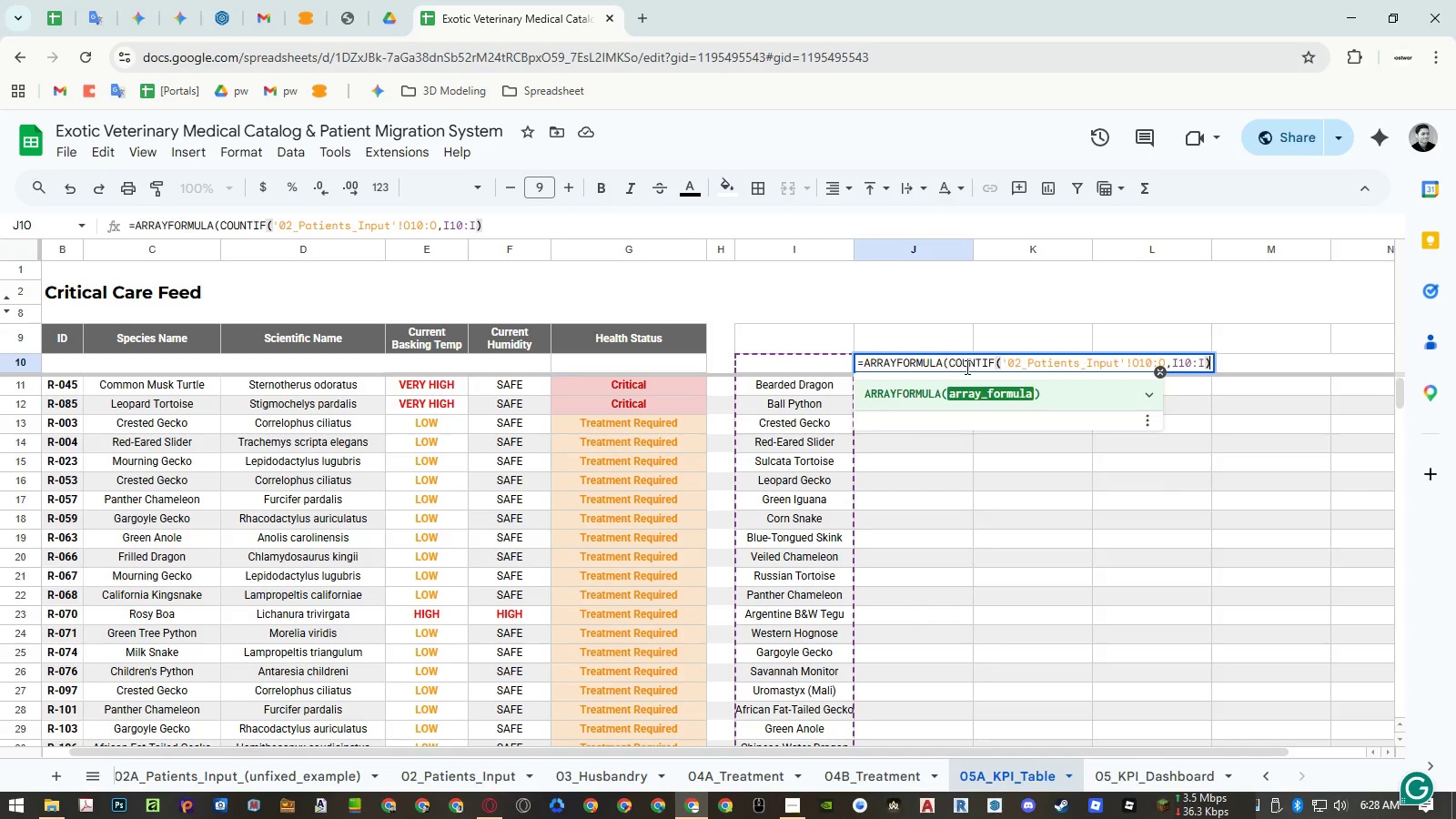 
key(Shift+0)
 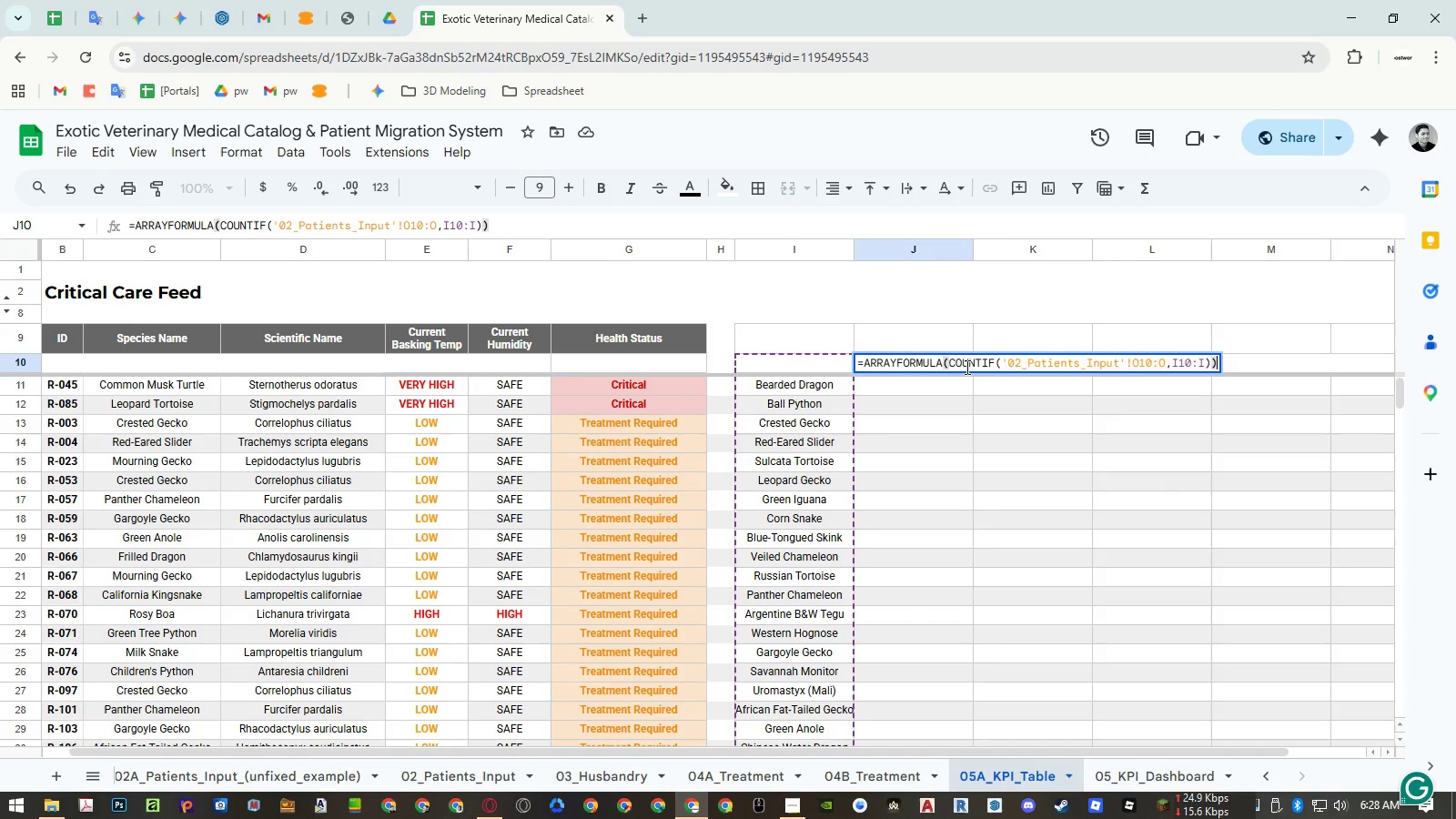 
key(Enter)
 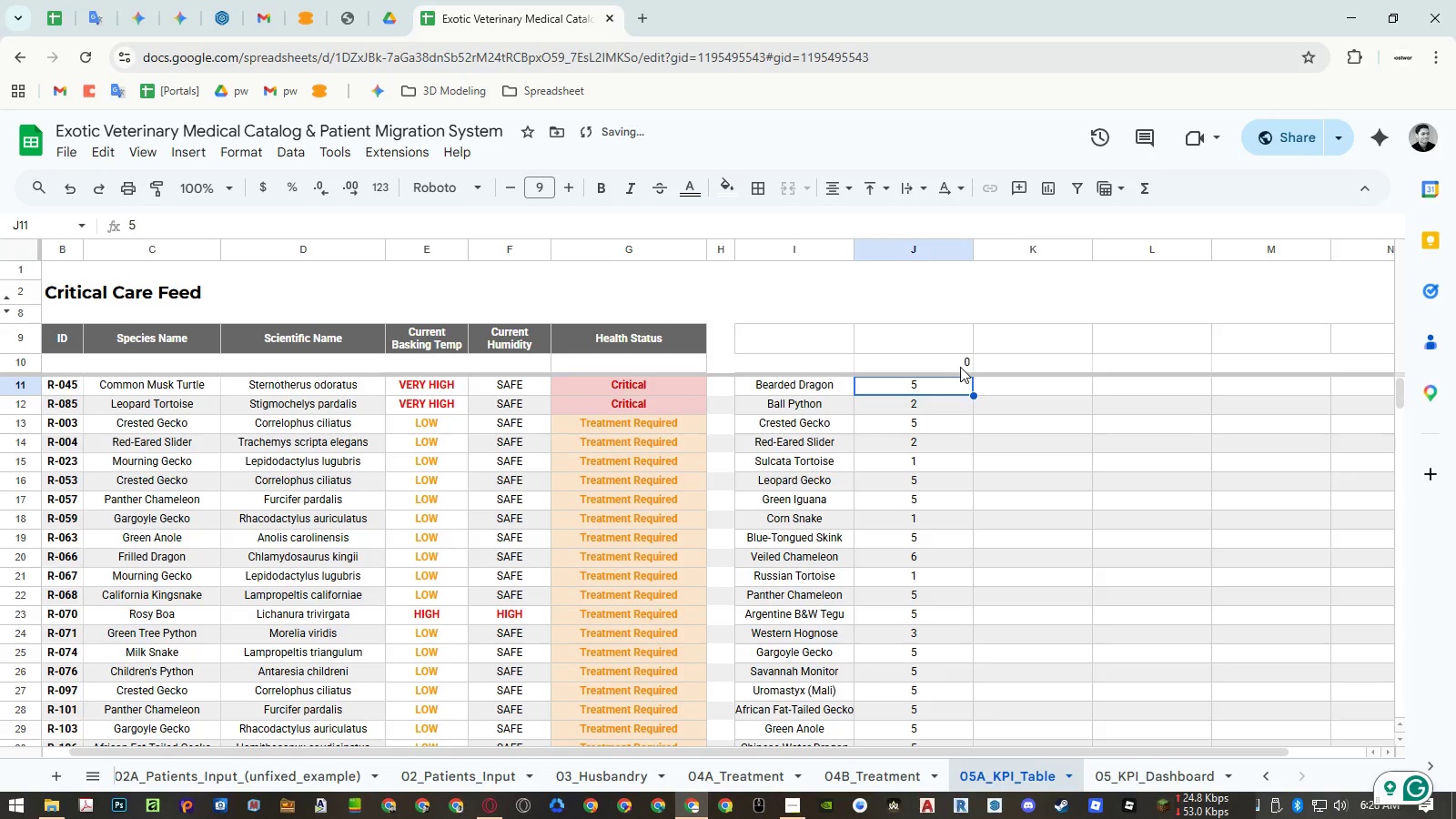 
scroll: coordinate [956, 480], scroll_direction: down, amount: 15.0
 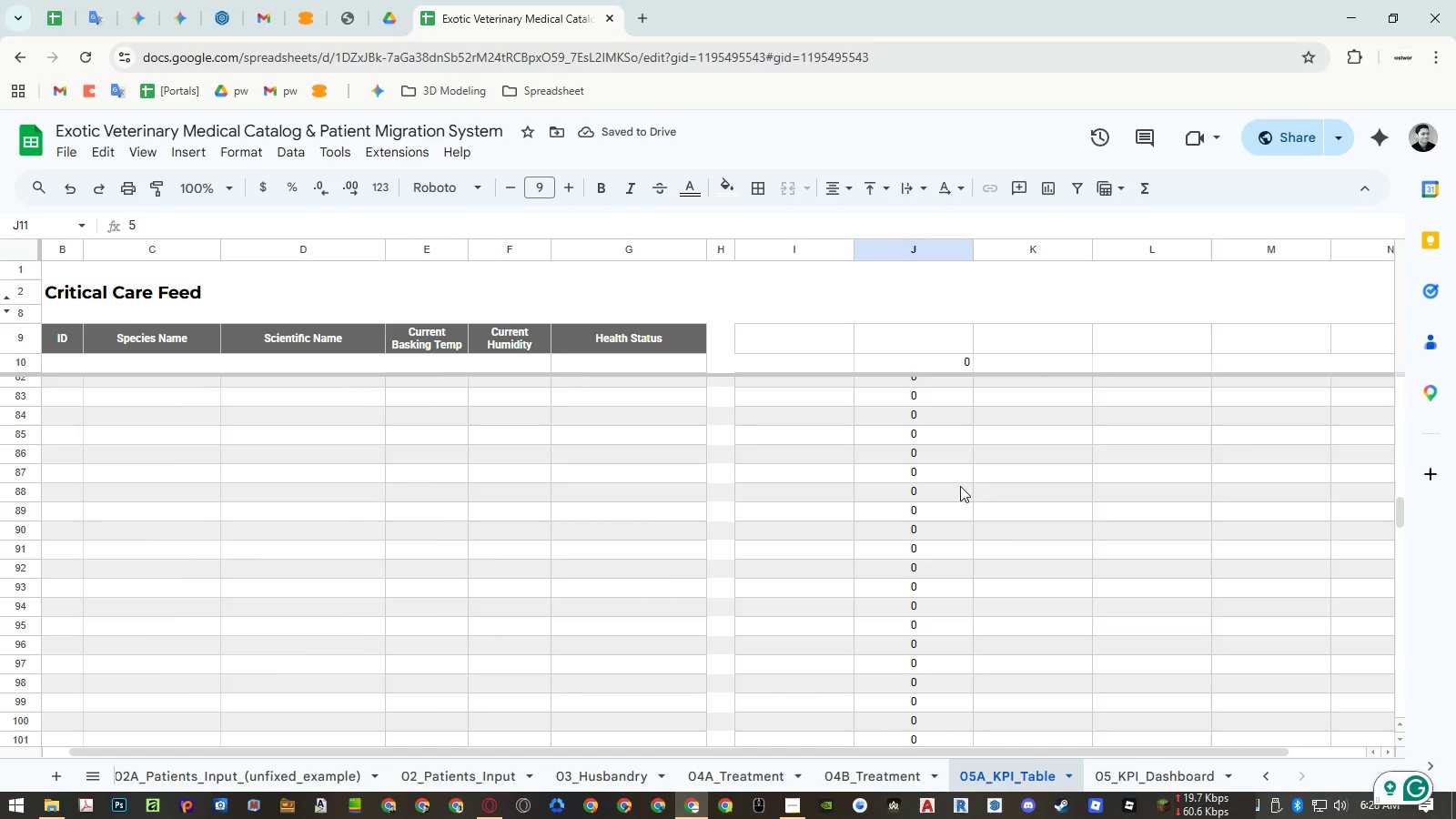 
scroll: coordinate [961, 487], scroll_direction: up, amount: 7.0
 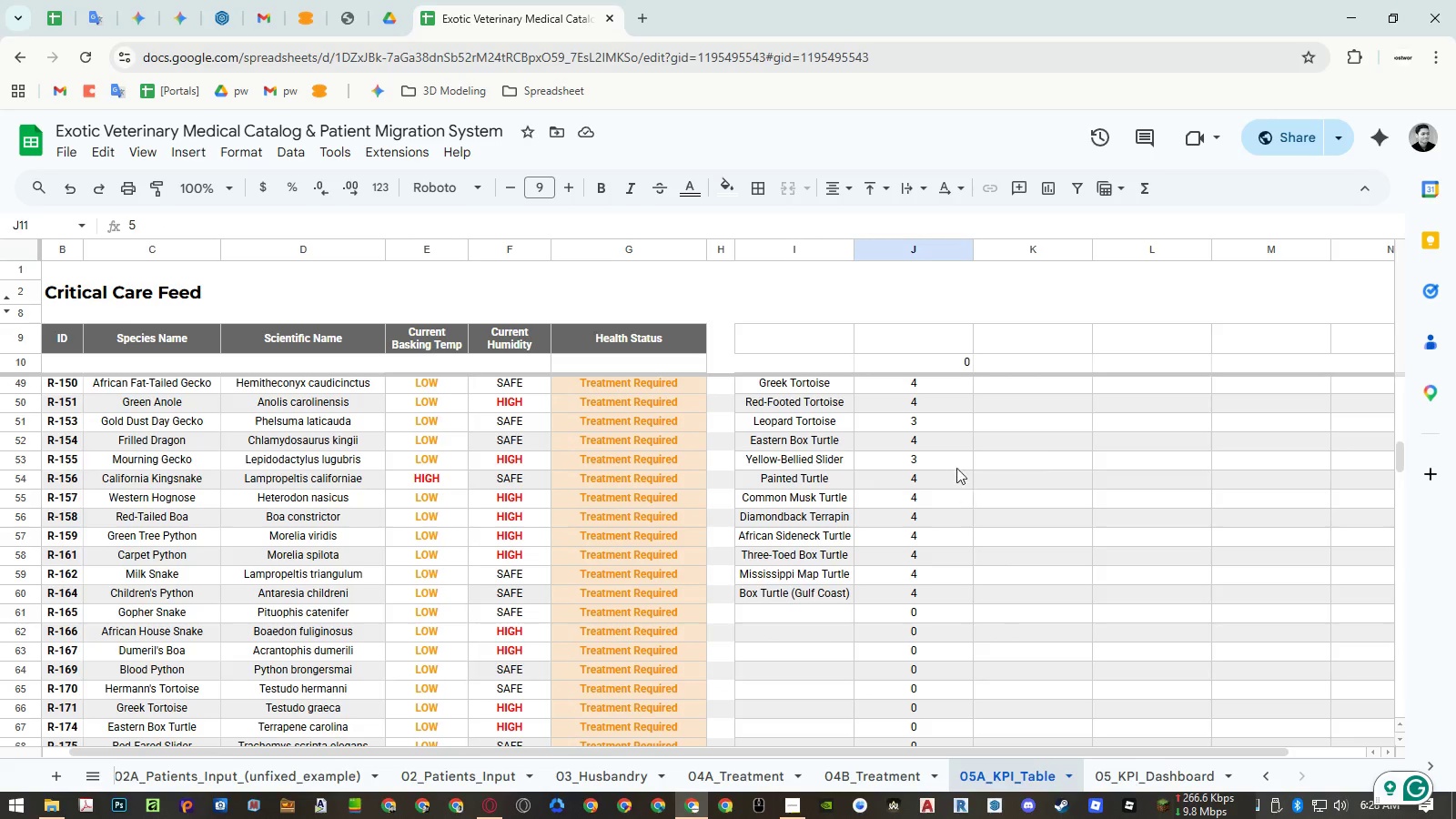 
double_click([917, 369])
 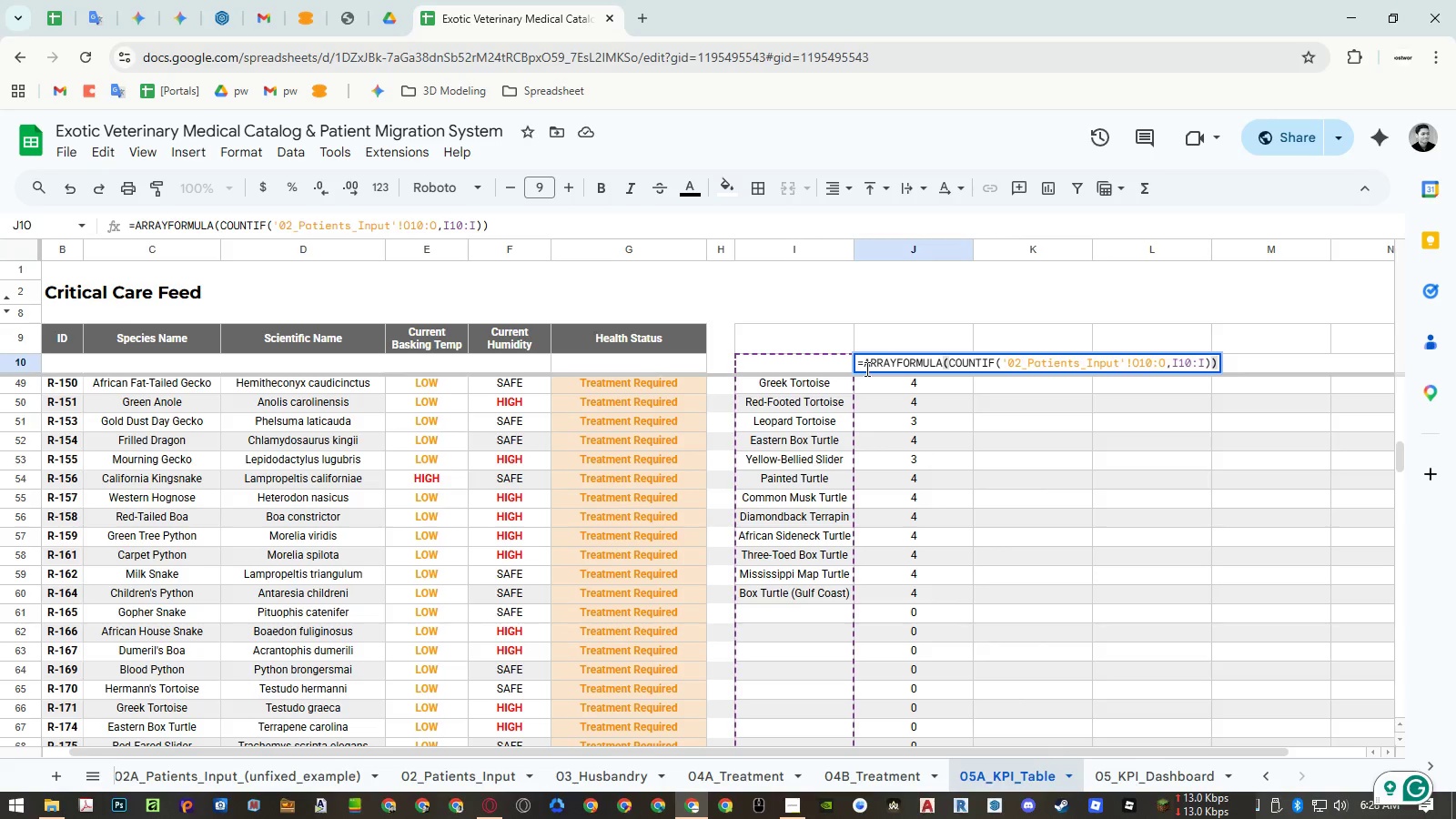 
left_click([865, 362])
 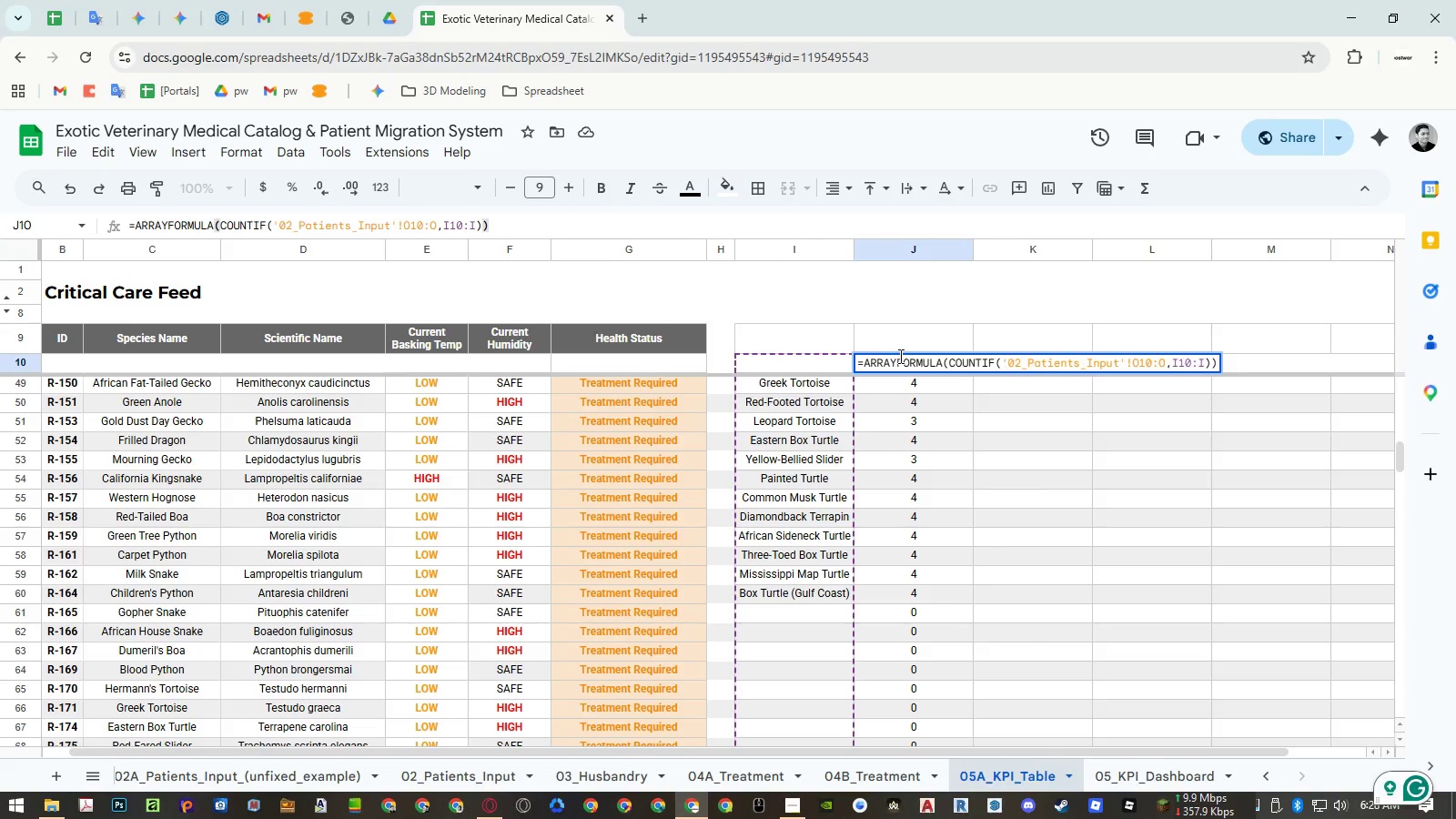 
key(Control+ControlLeft)
 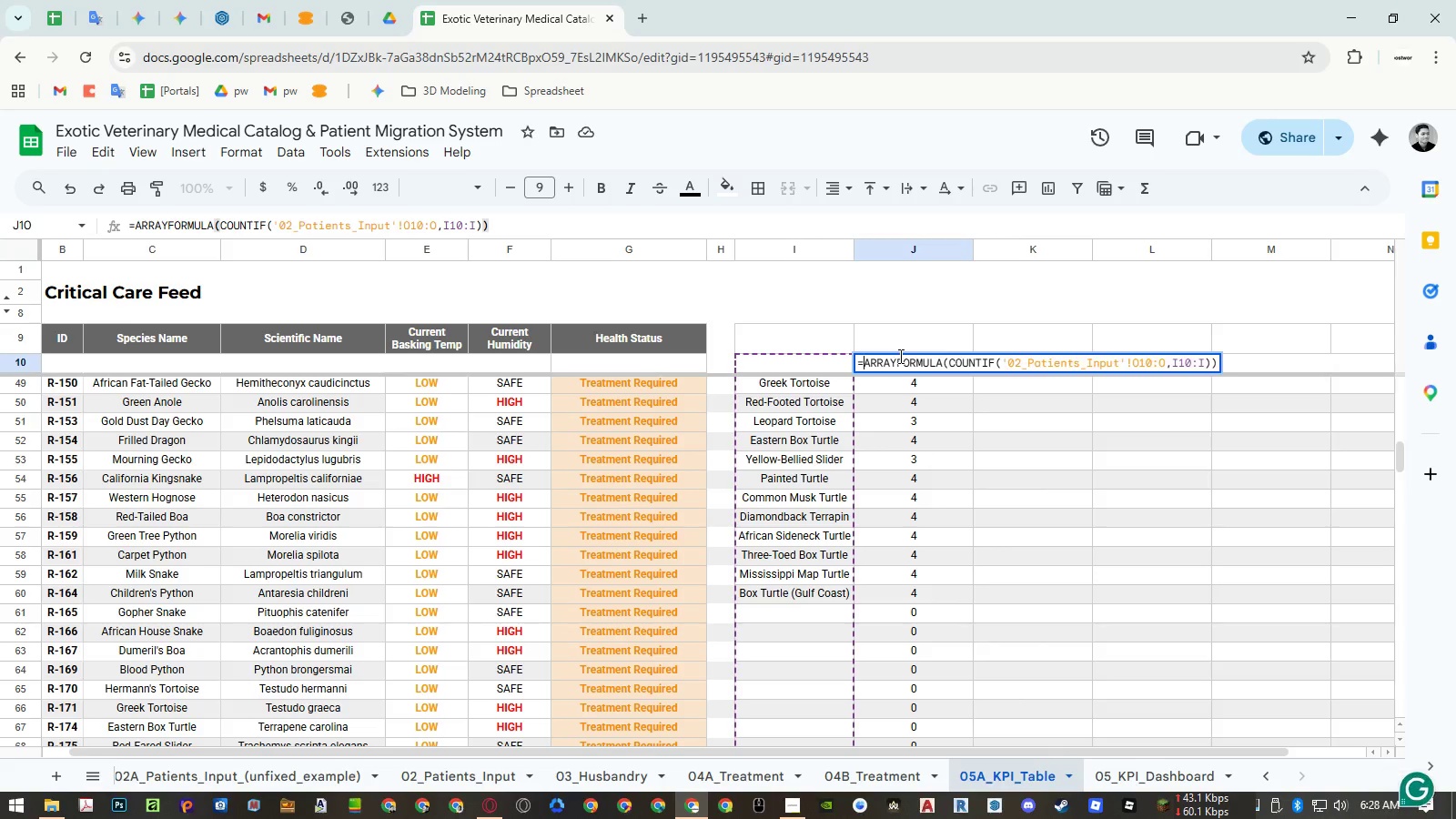 
key(Enter)
 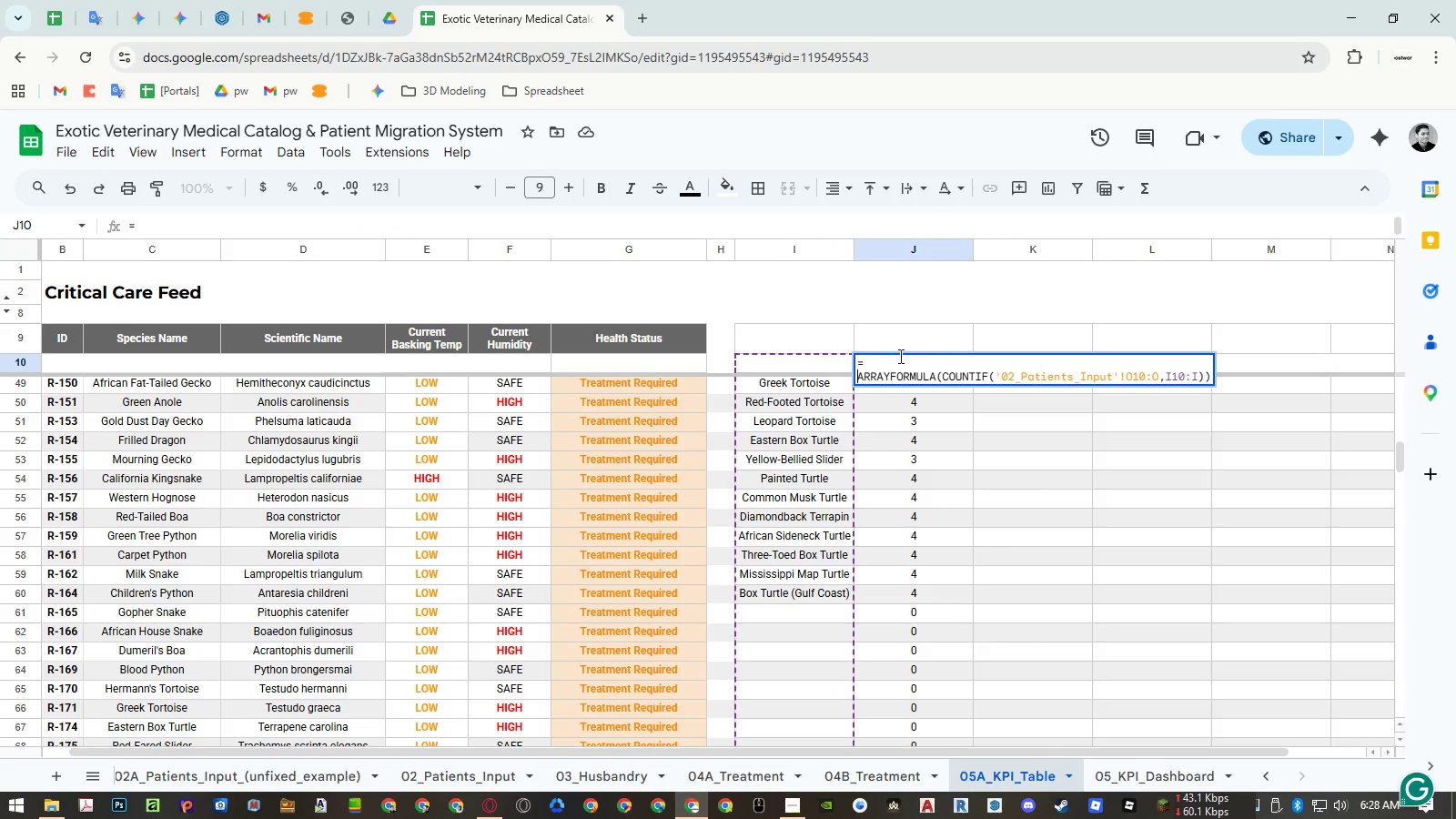 
key(ArrowLeft)
 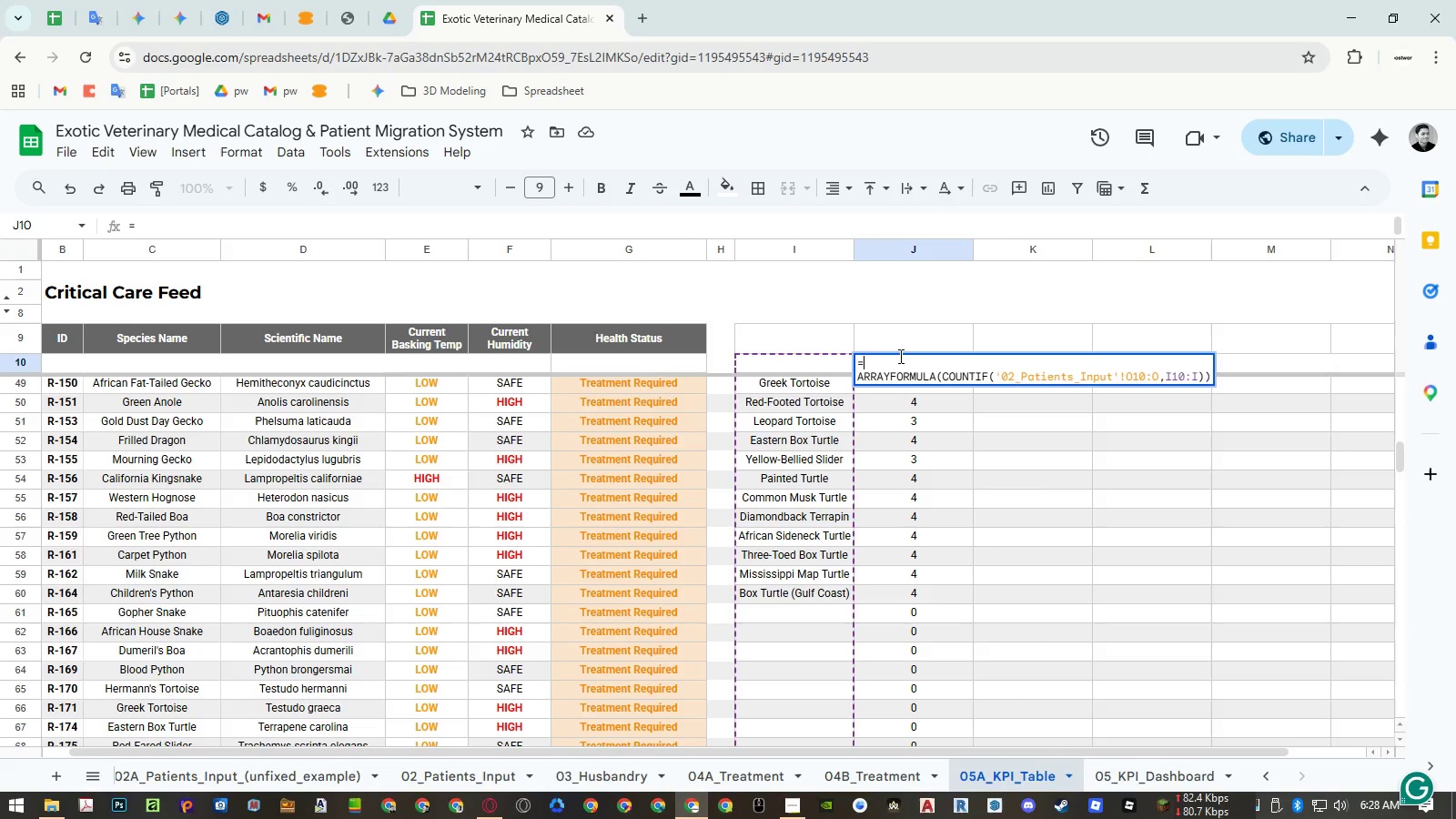 
key(Delete)
 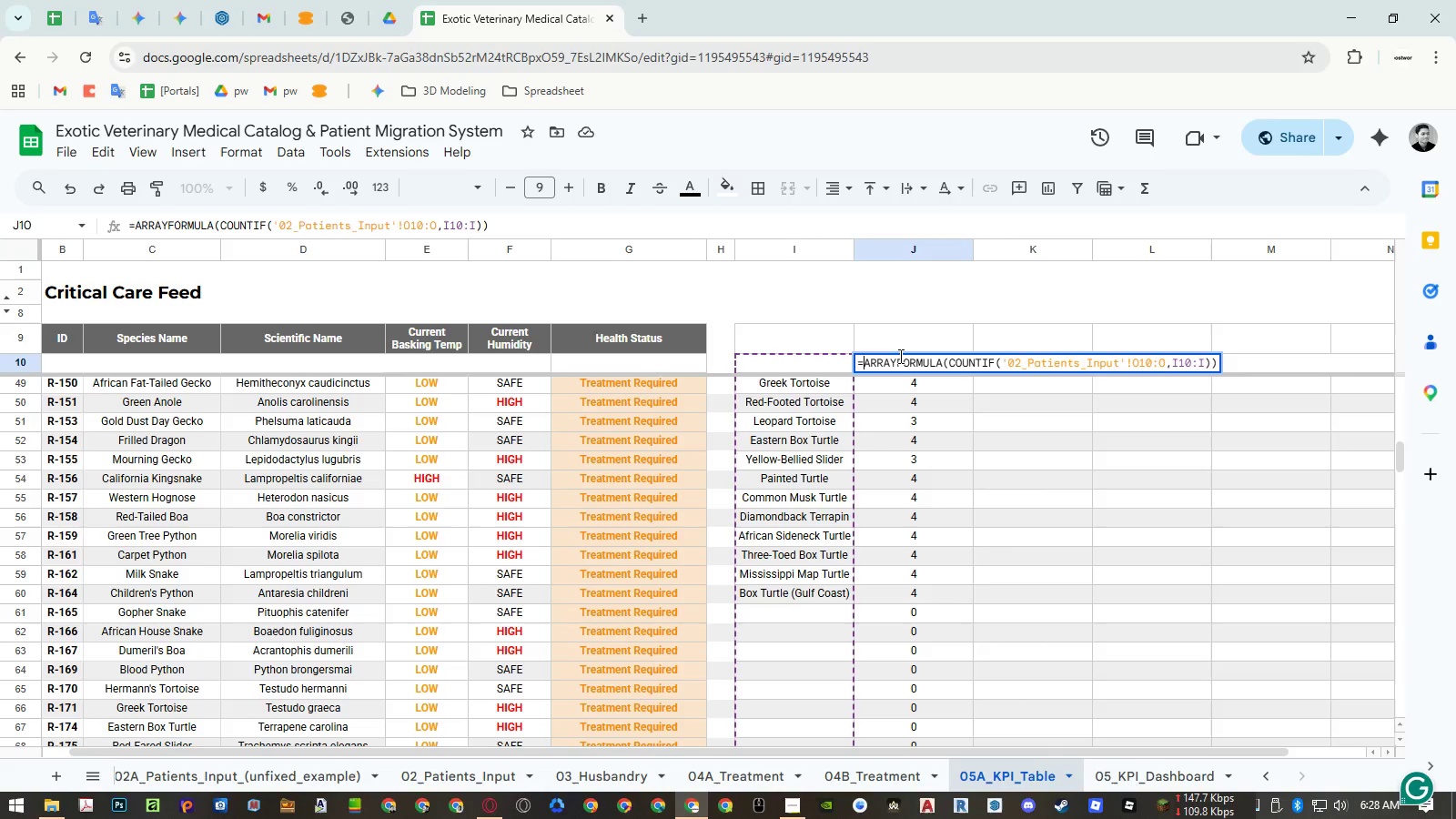 
key(Control+ArrowRight)
 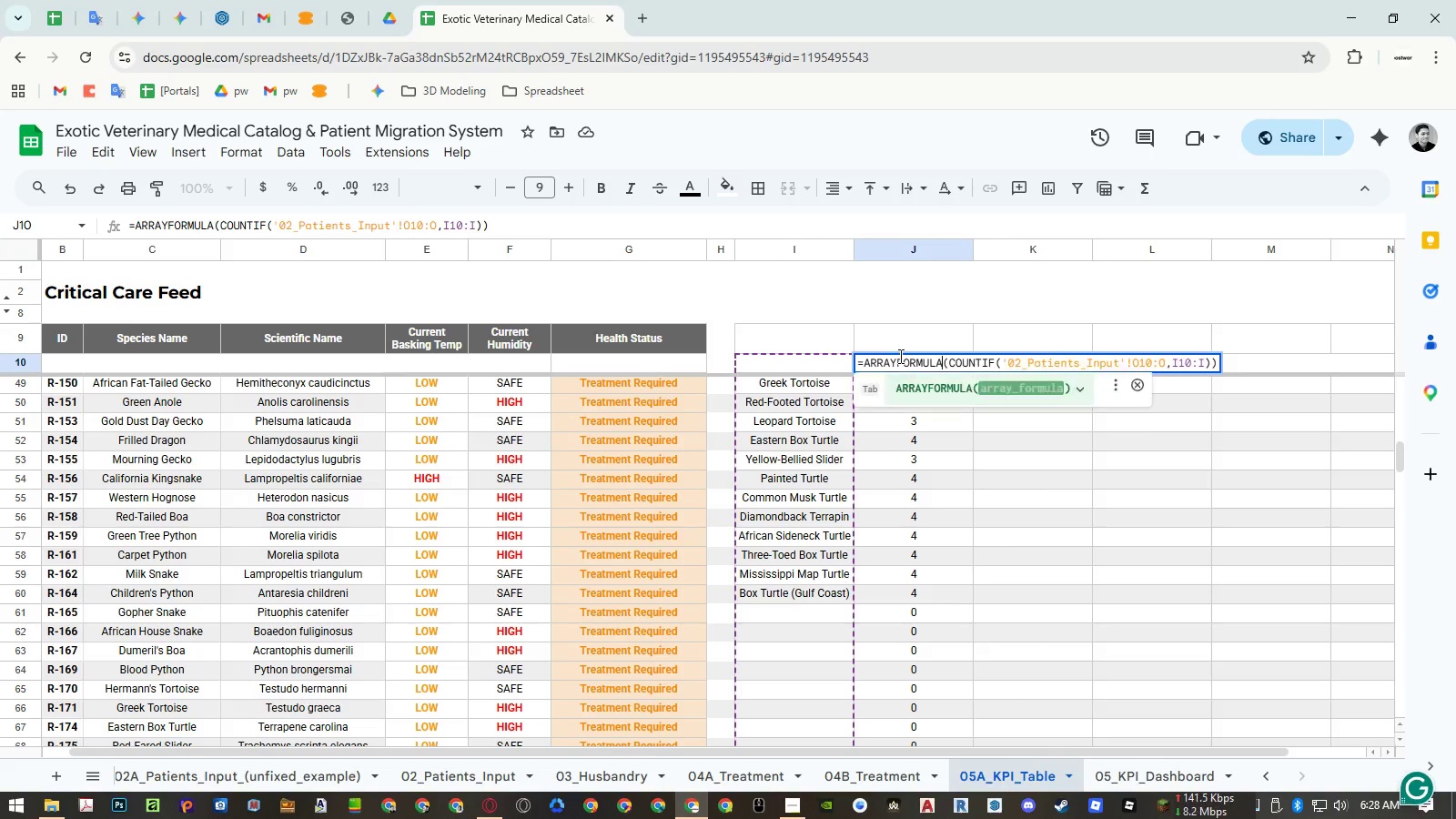 
key(Control+ArrowRight)
 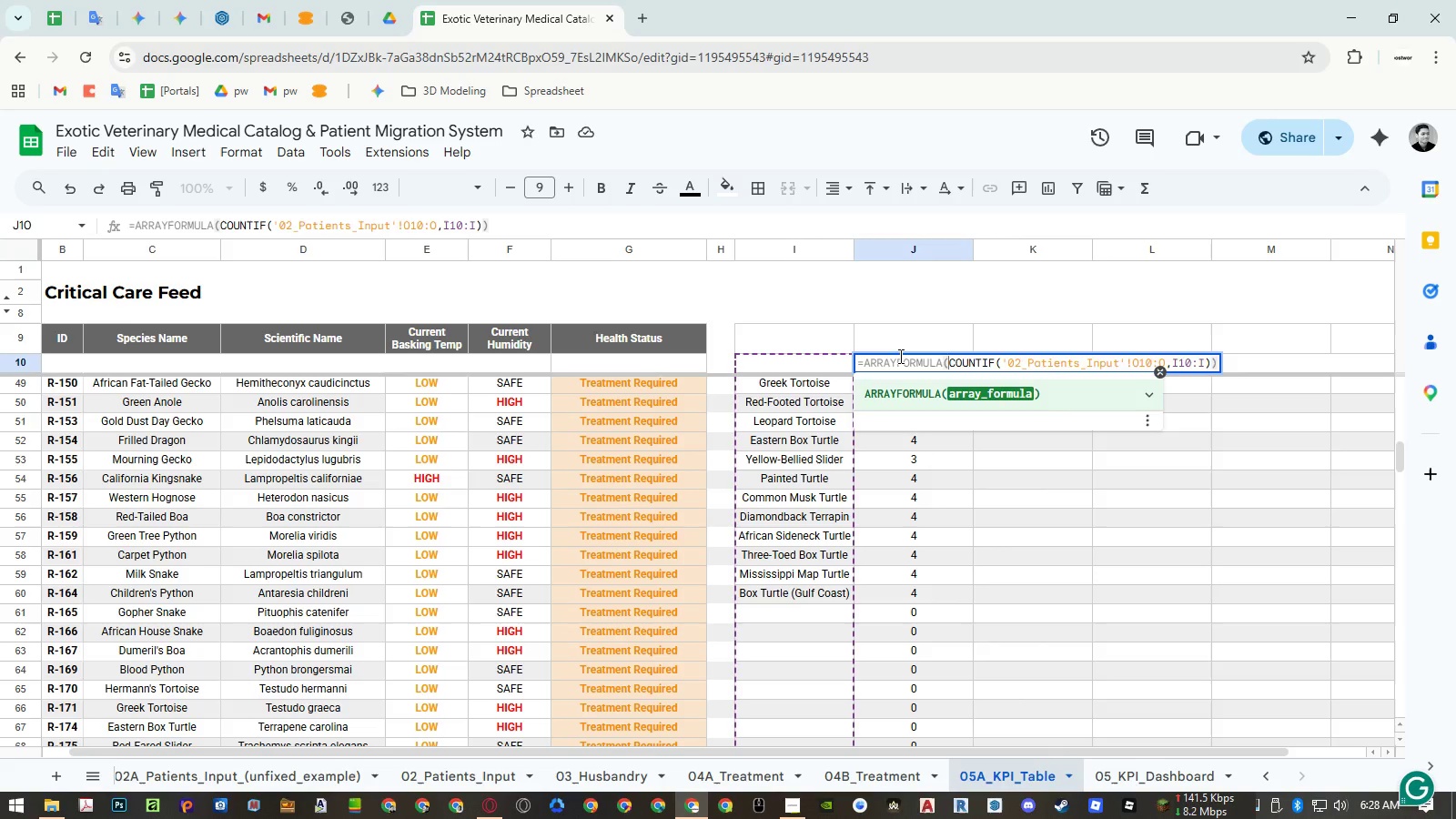 
key(Control+Enter)
 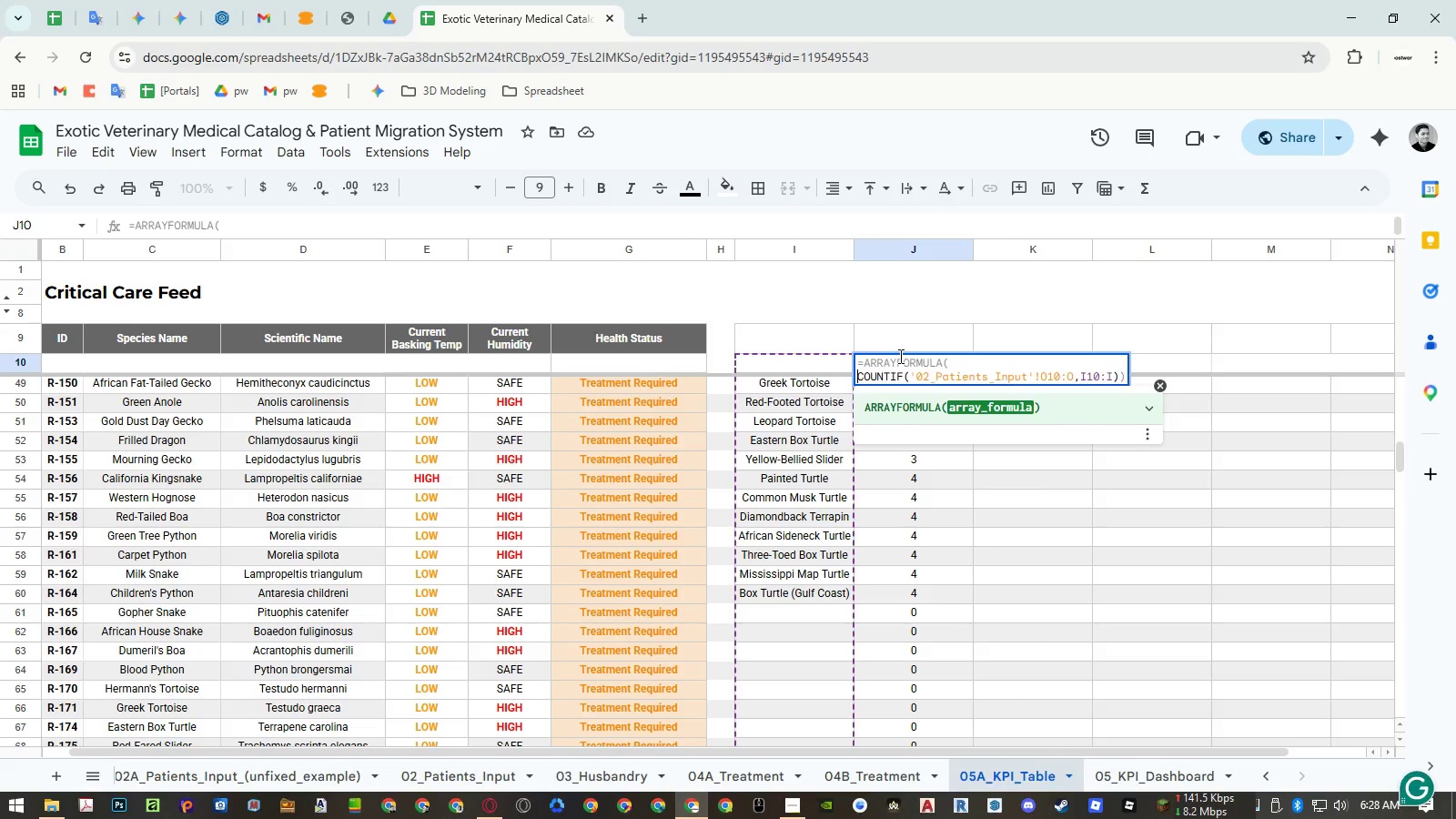 
key(ArrowLeft)
 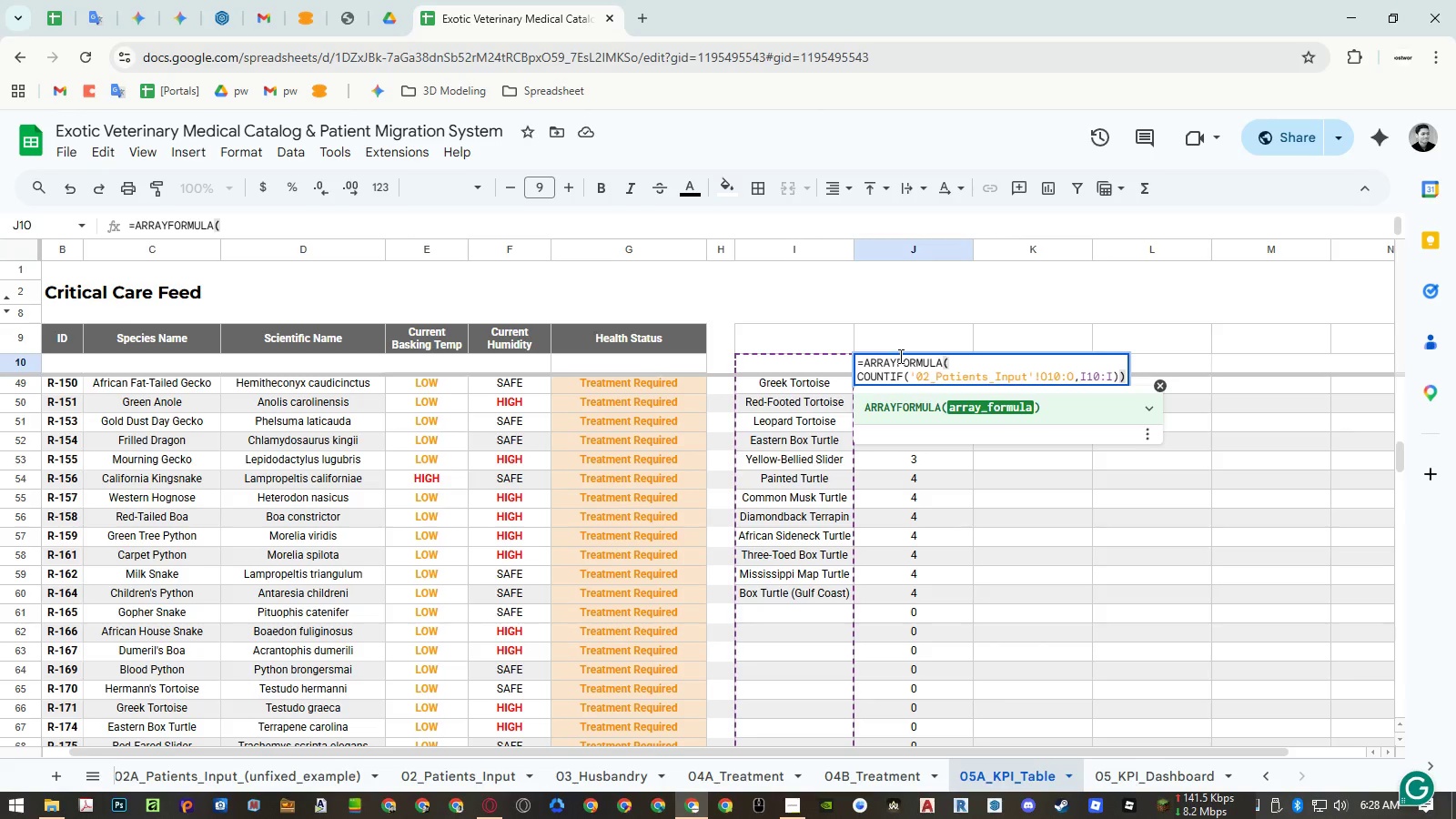 
type(if)
 